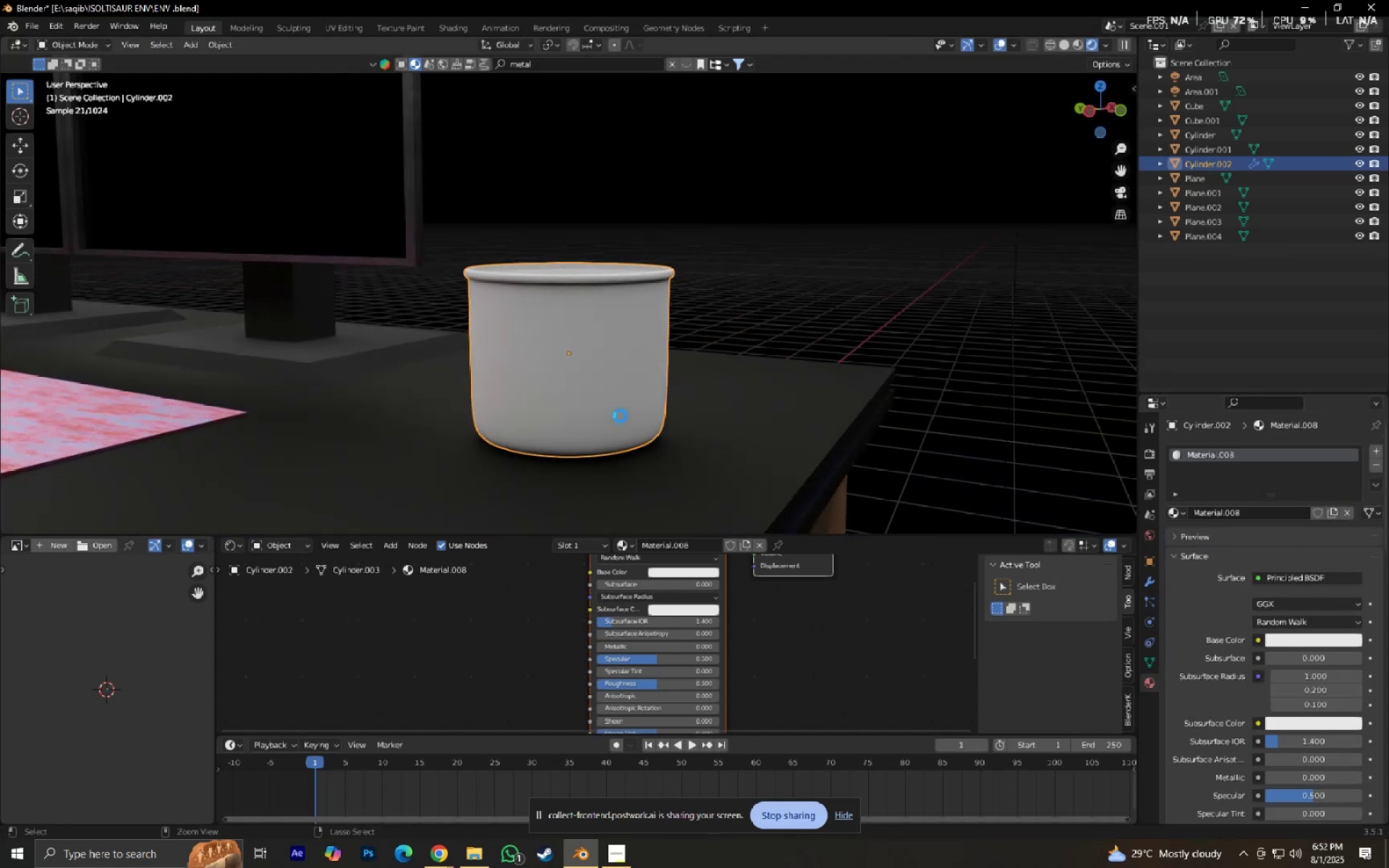 
scroll: coordinate [645, 422], scroll_direction: down, amount: 1.0
 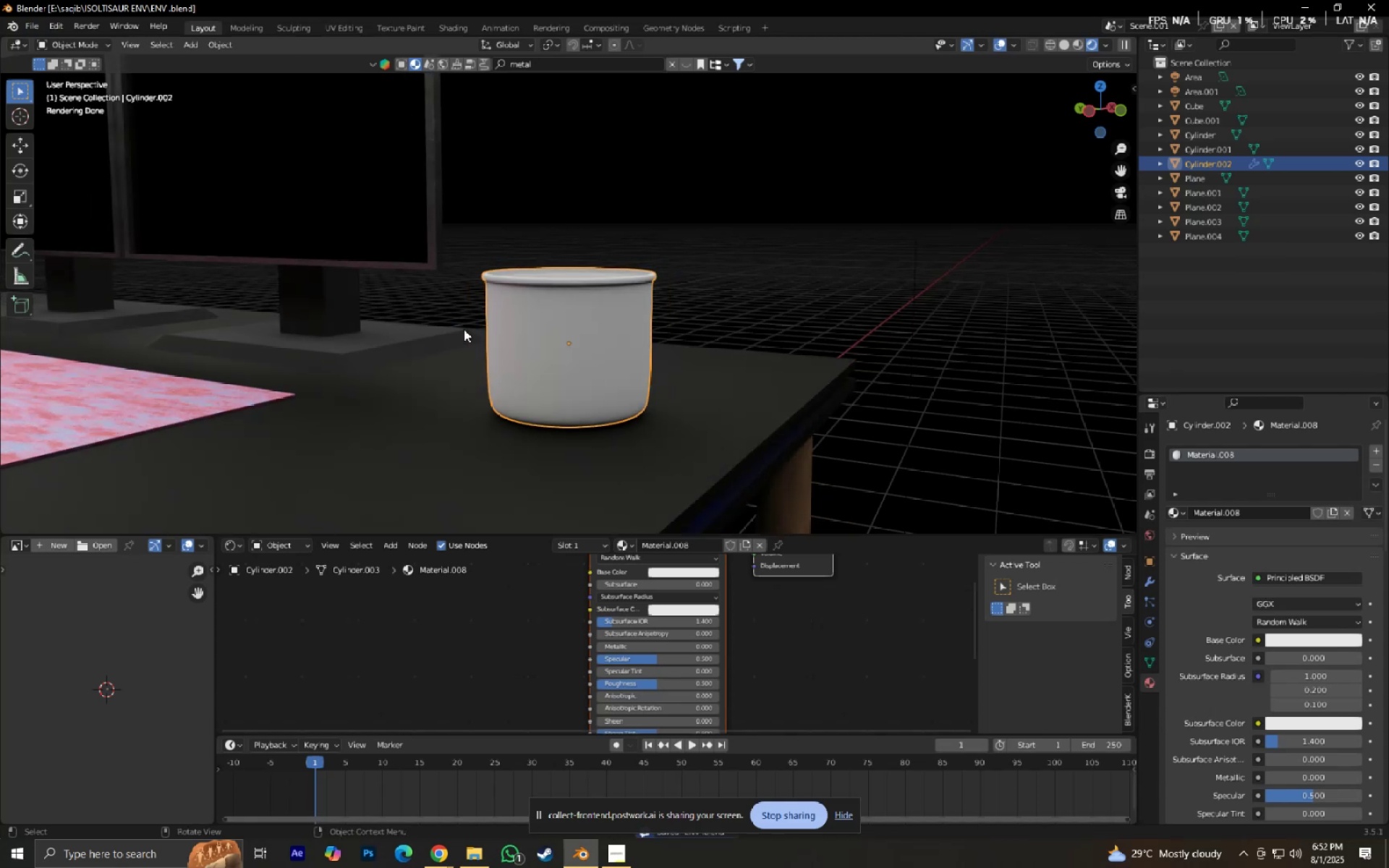 
wait(10.34)
 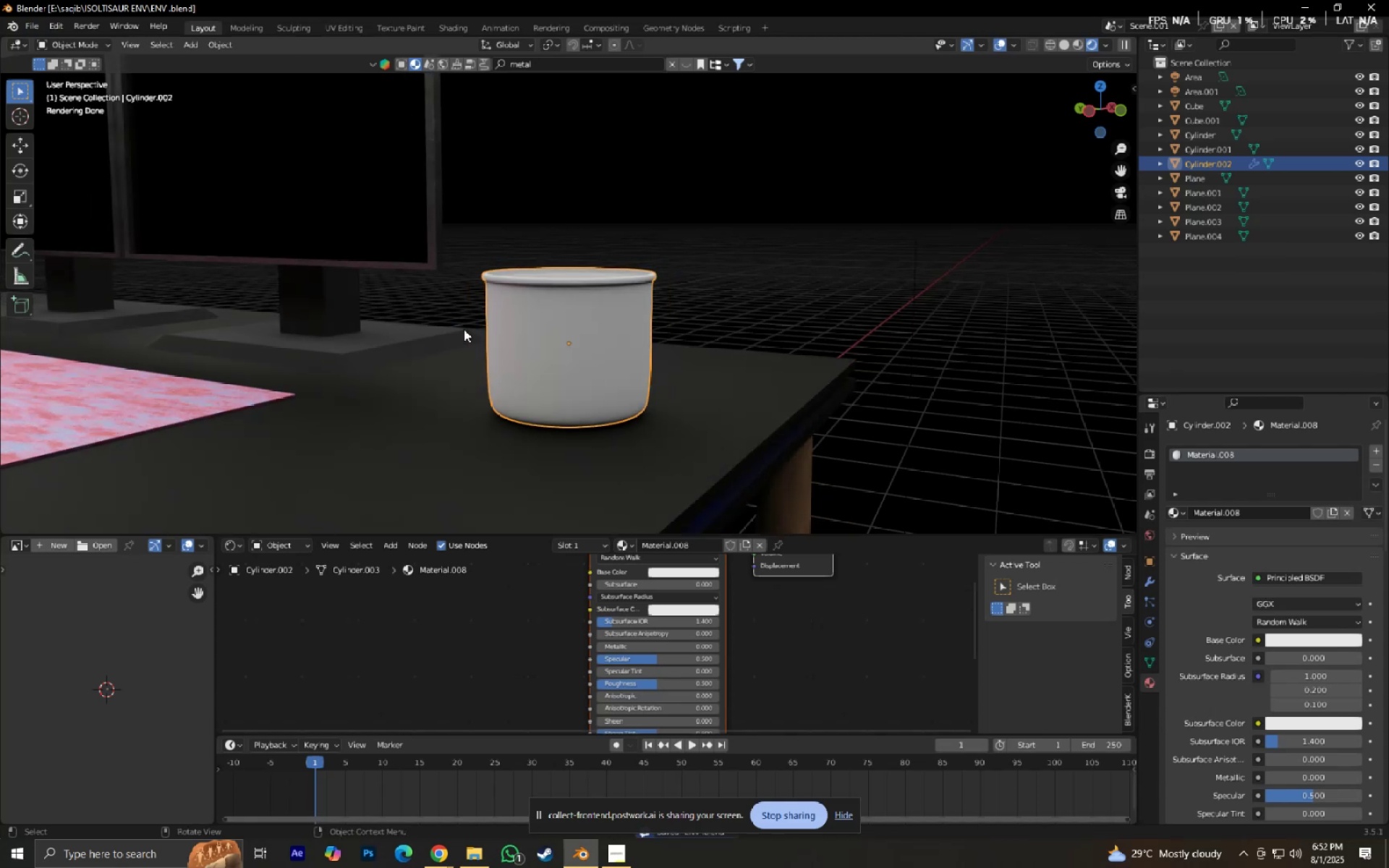 
hold_key(key=ShiftLeft, duration=0.34)
 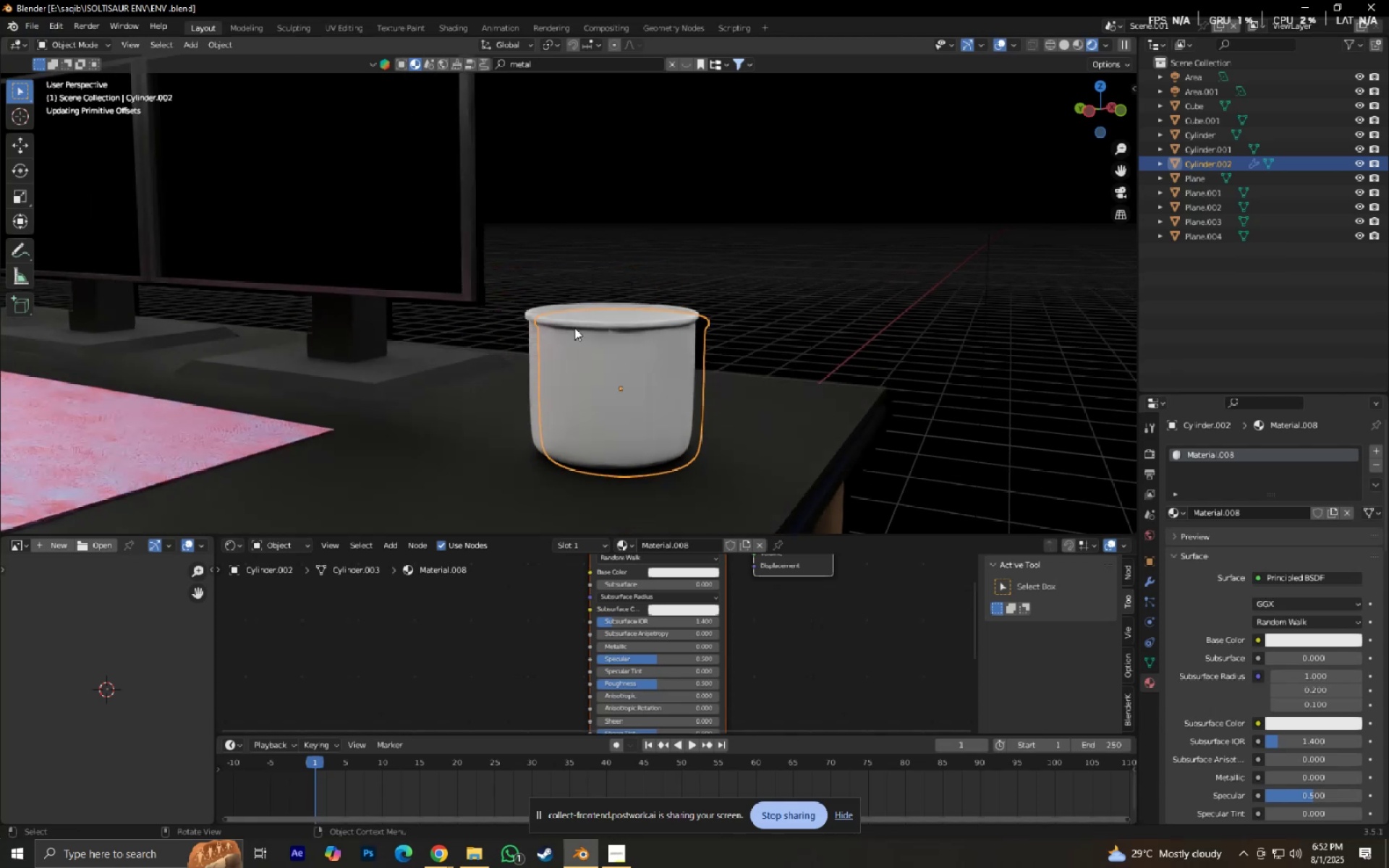 
key(Control+ControlLeft)
 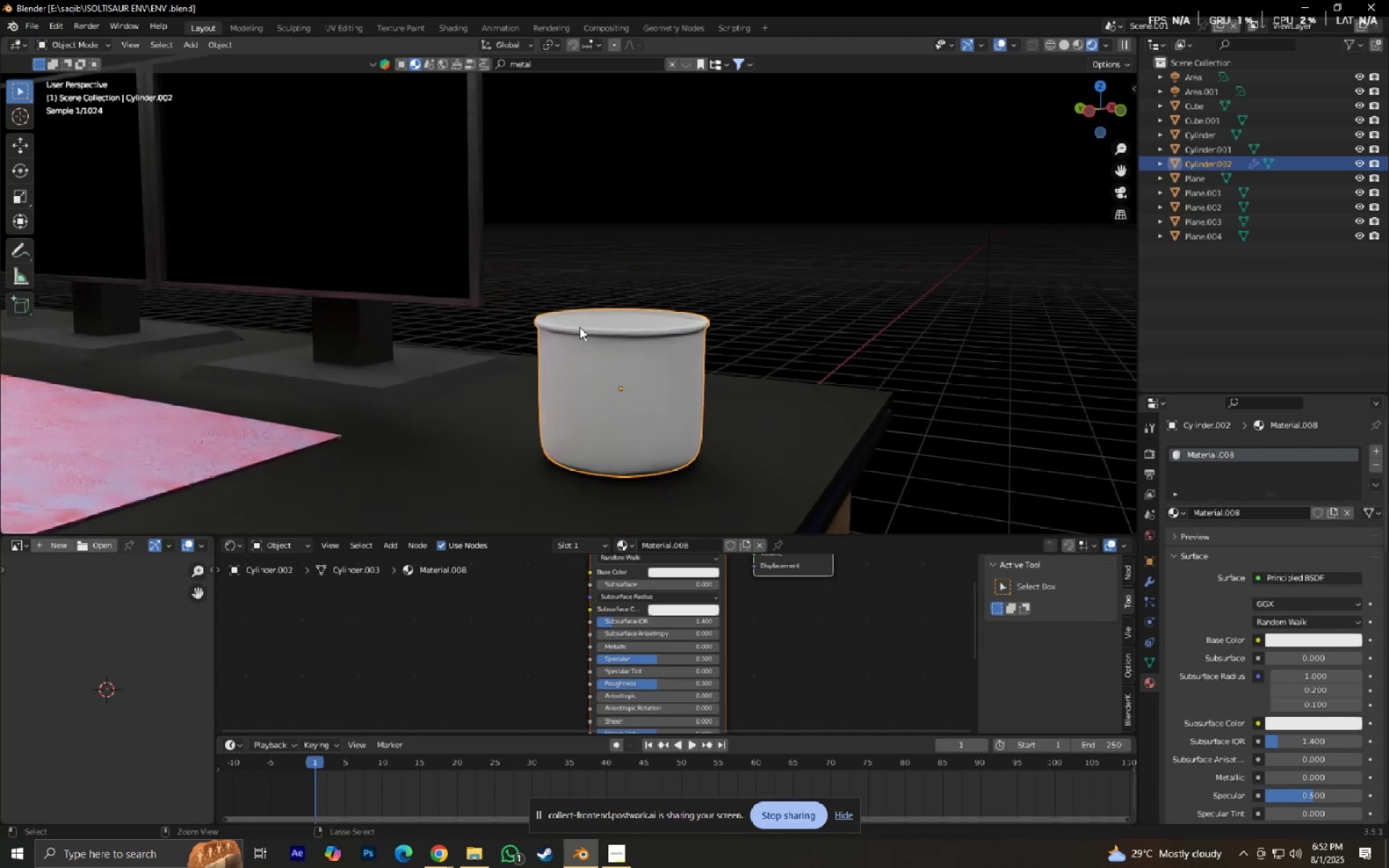 
key(Control+S)
 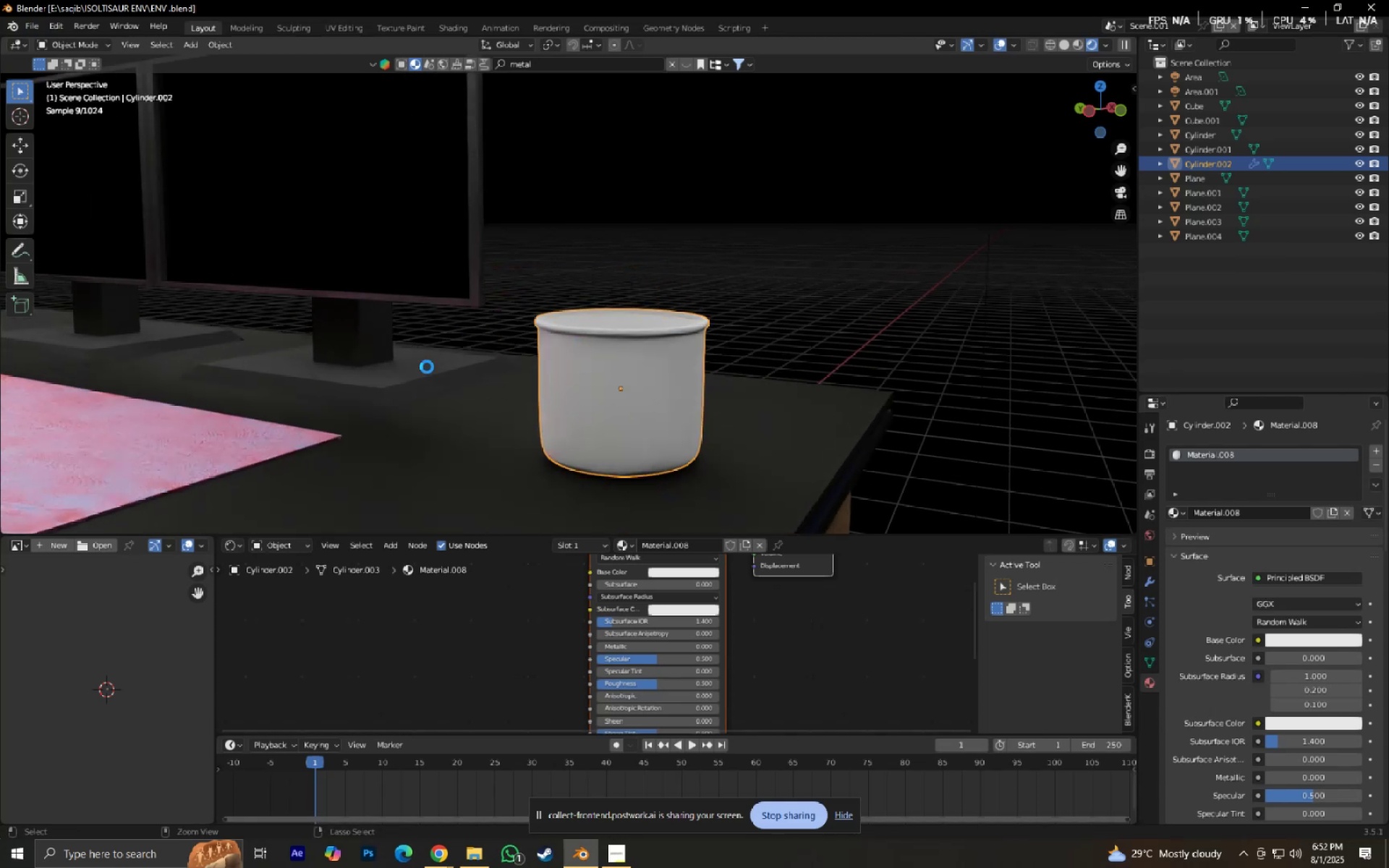 
hold_key(key=ShiftLeft, duration=0.44)
 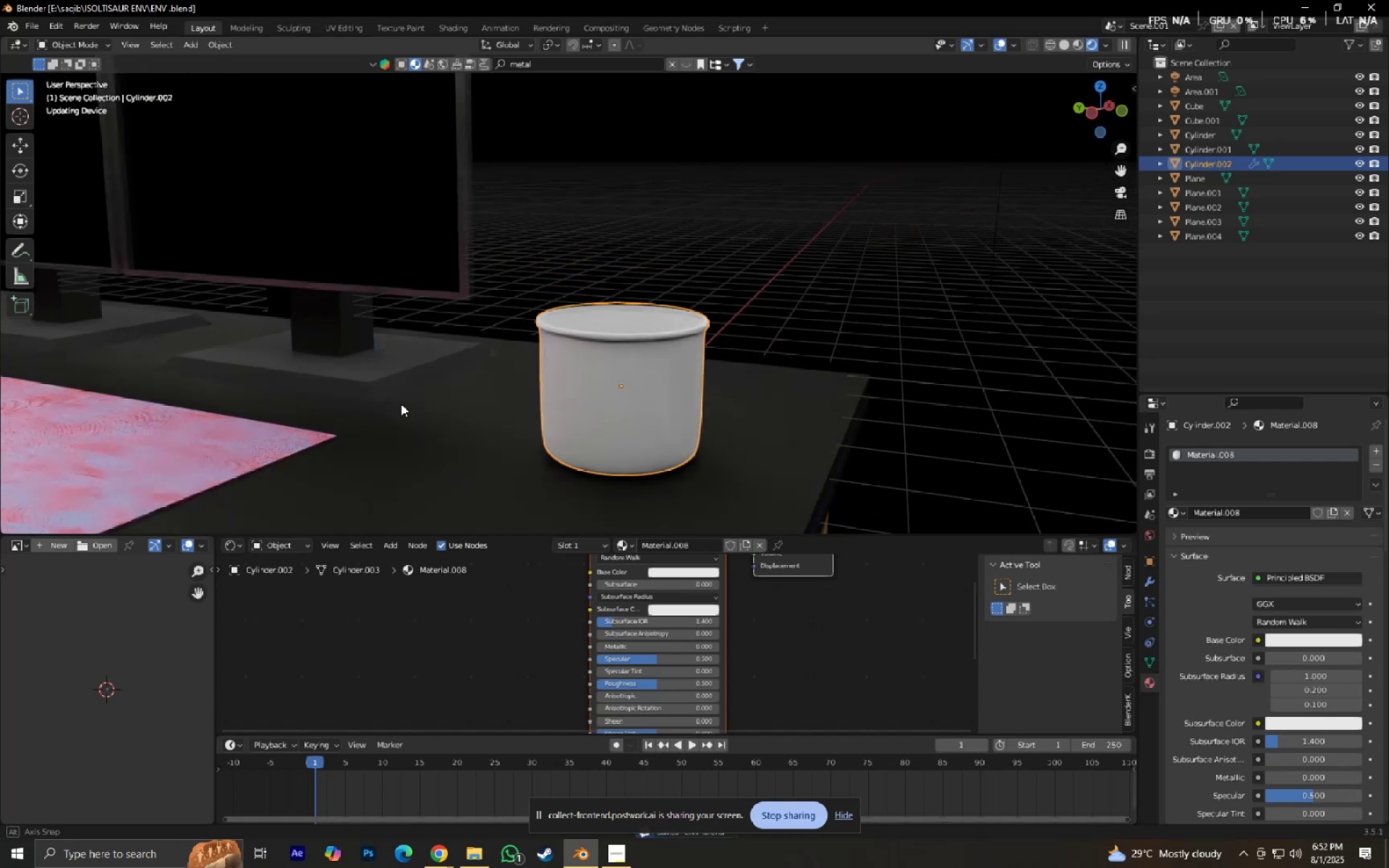 
hold_key(key=ShiftLeft, duration=0.39)
 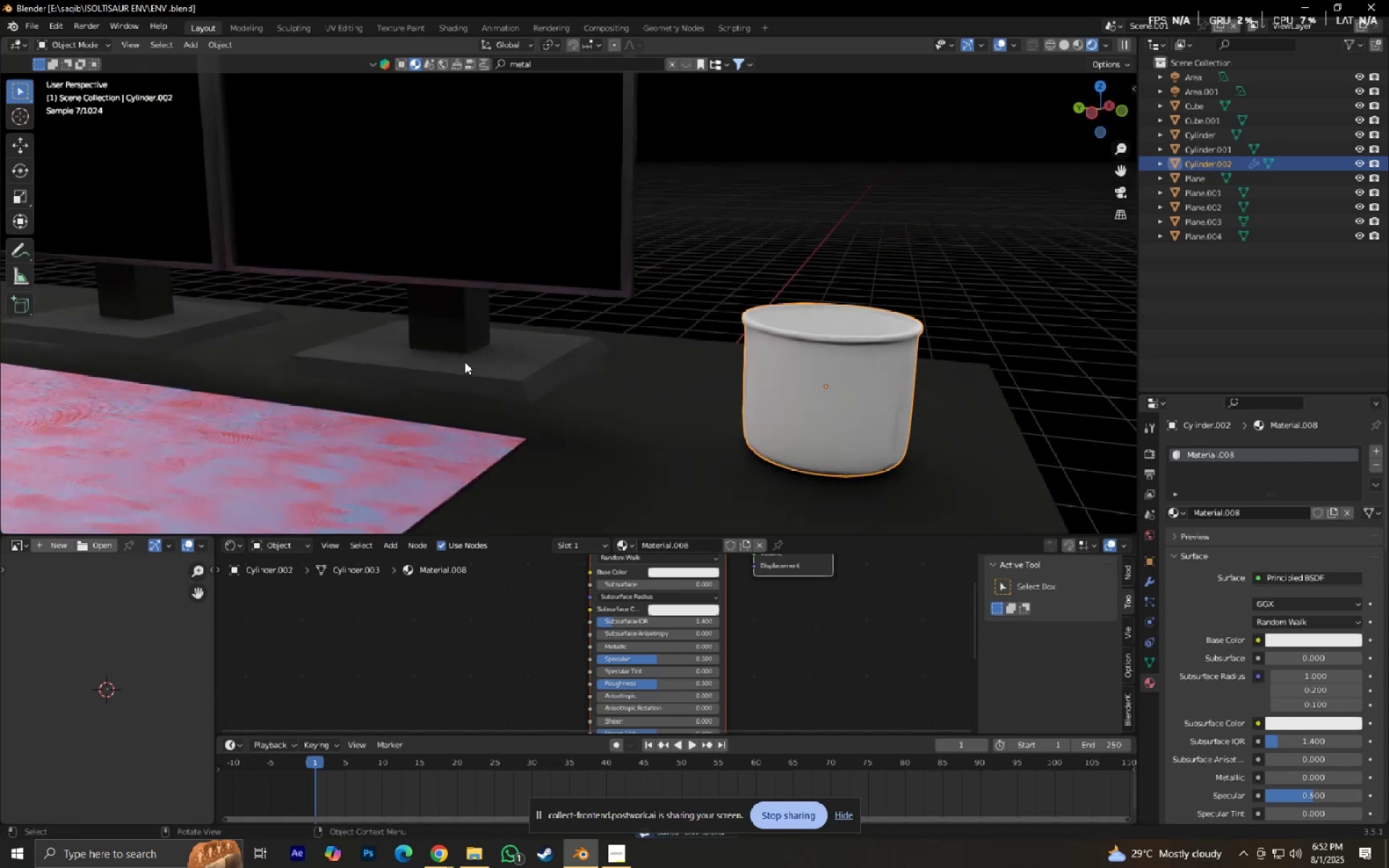 
left_click([464, 362])
 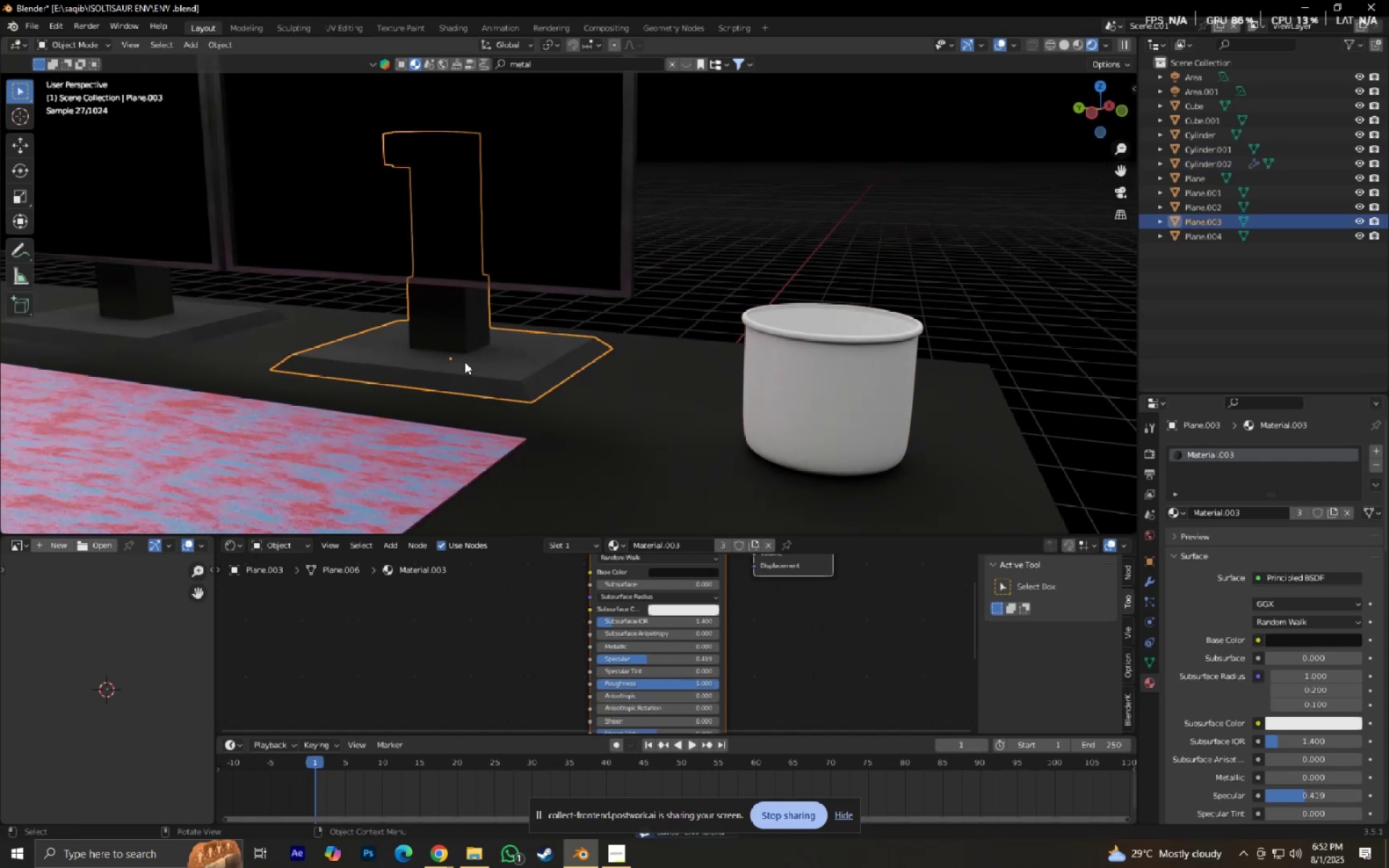 
key(NumpadDecimal)
 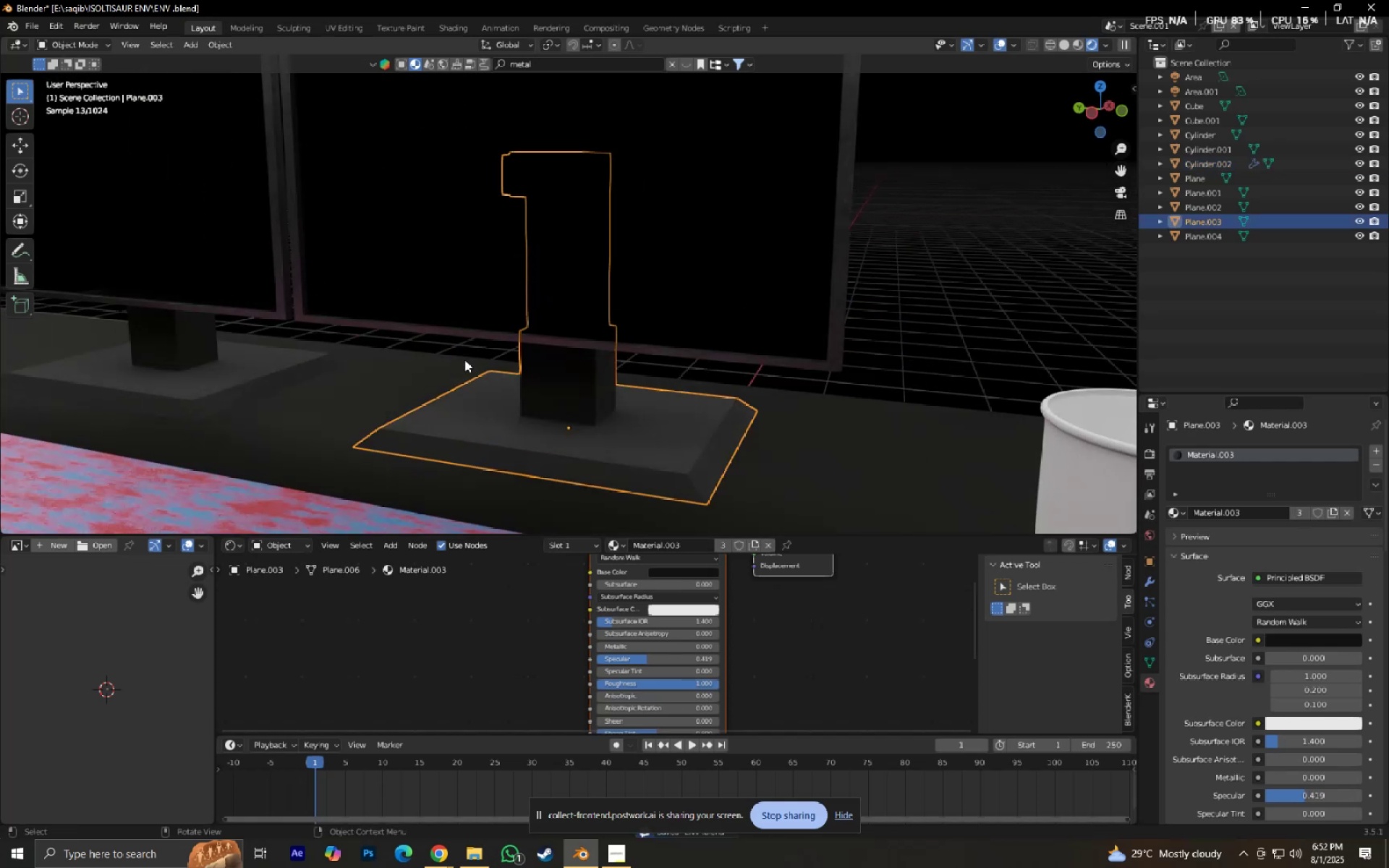 
scroll: coordinate [457, 341], scroll_direction: down, amount: 4.0
 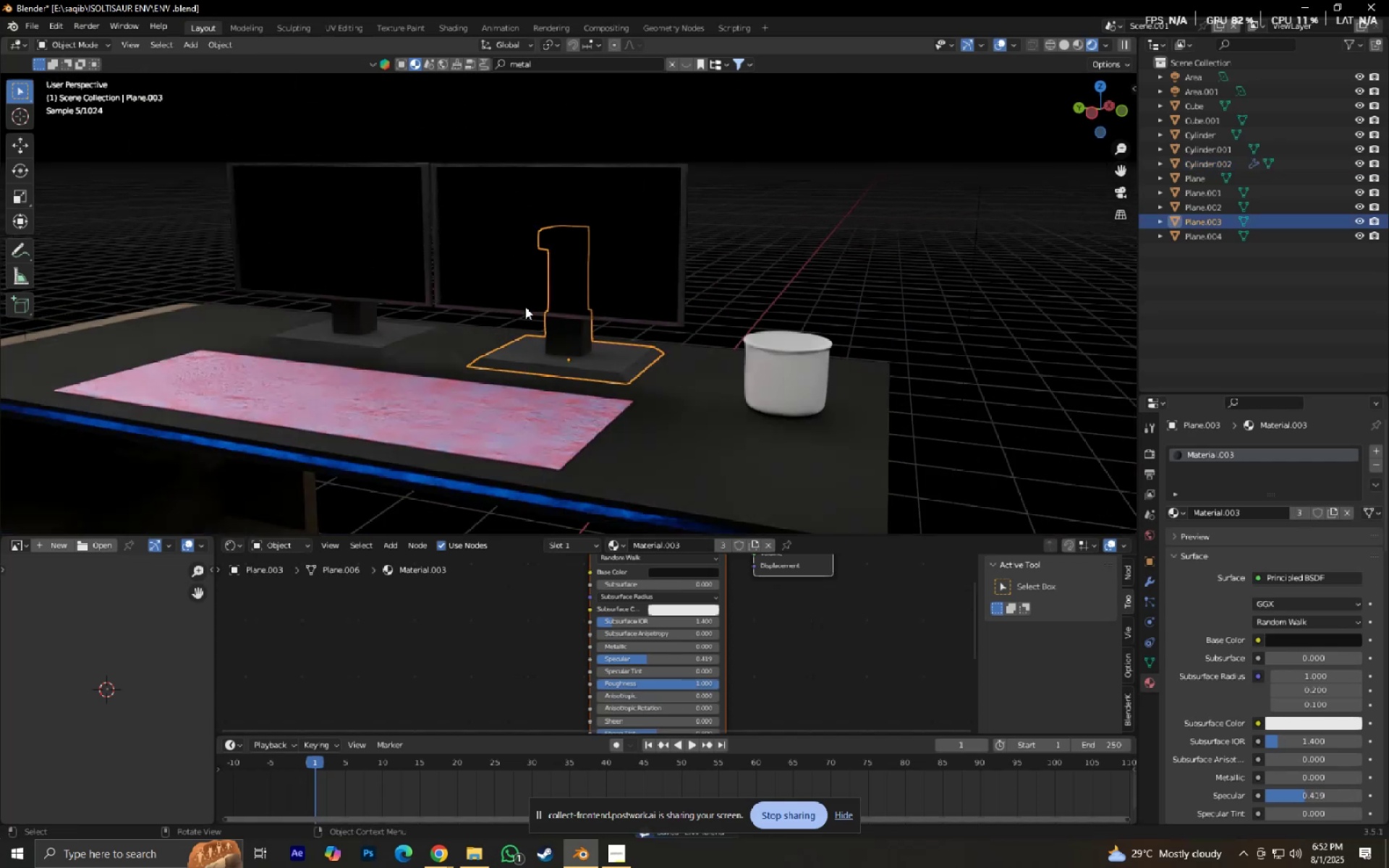 
key(Shift+ShiftLeft)
 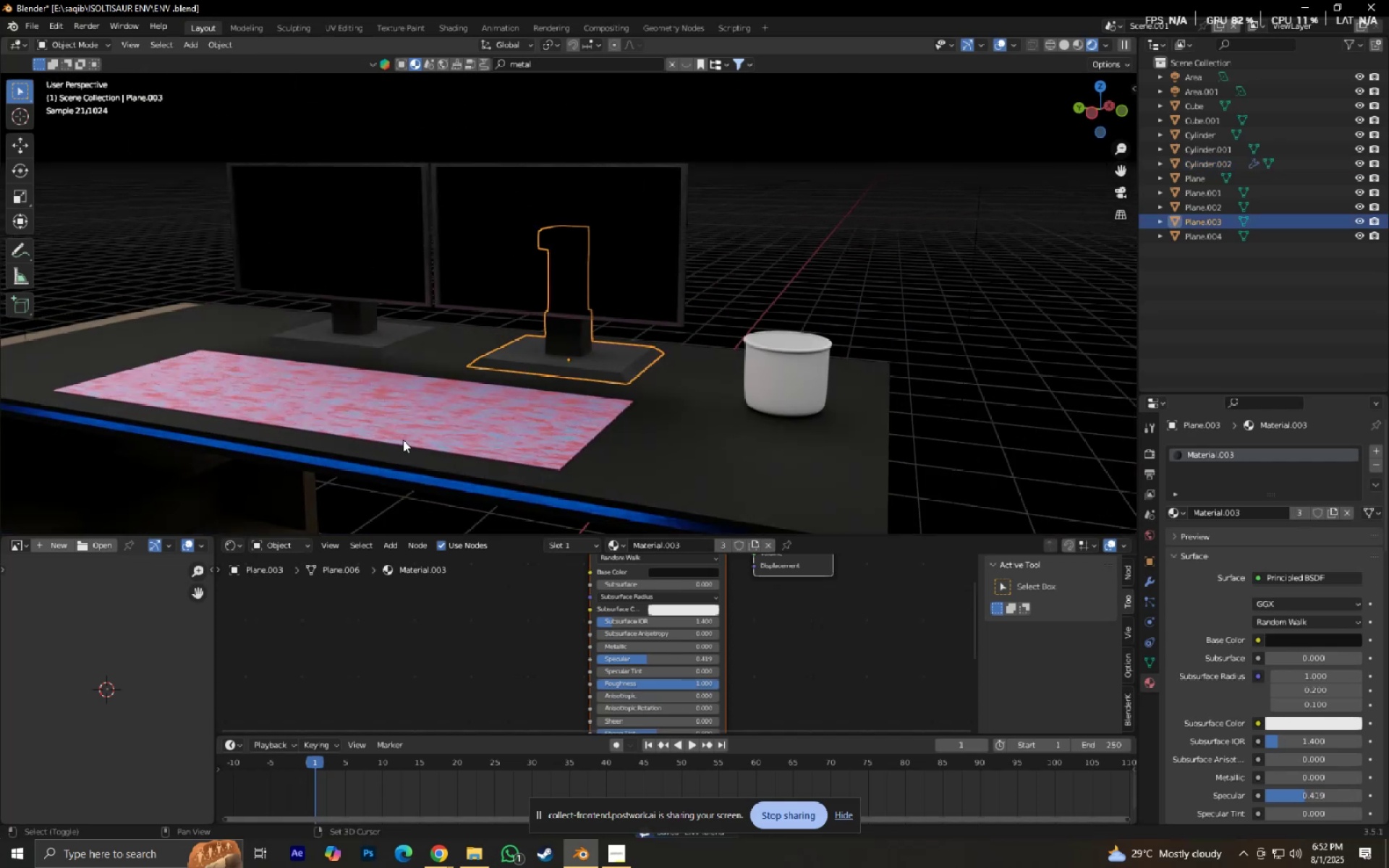 
scroll: coordinate [444, 435], scroll_direction: down, amount: 1.0
 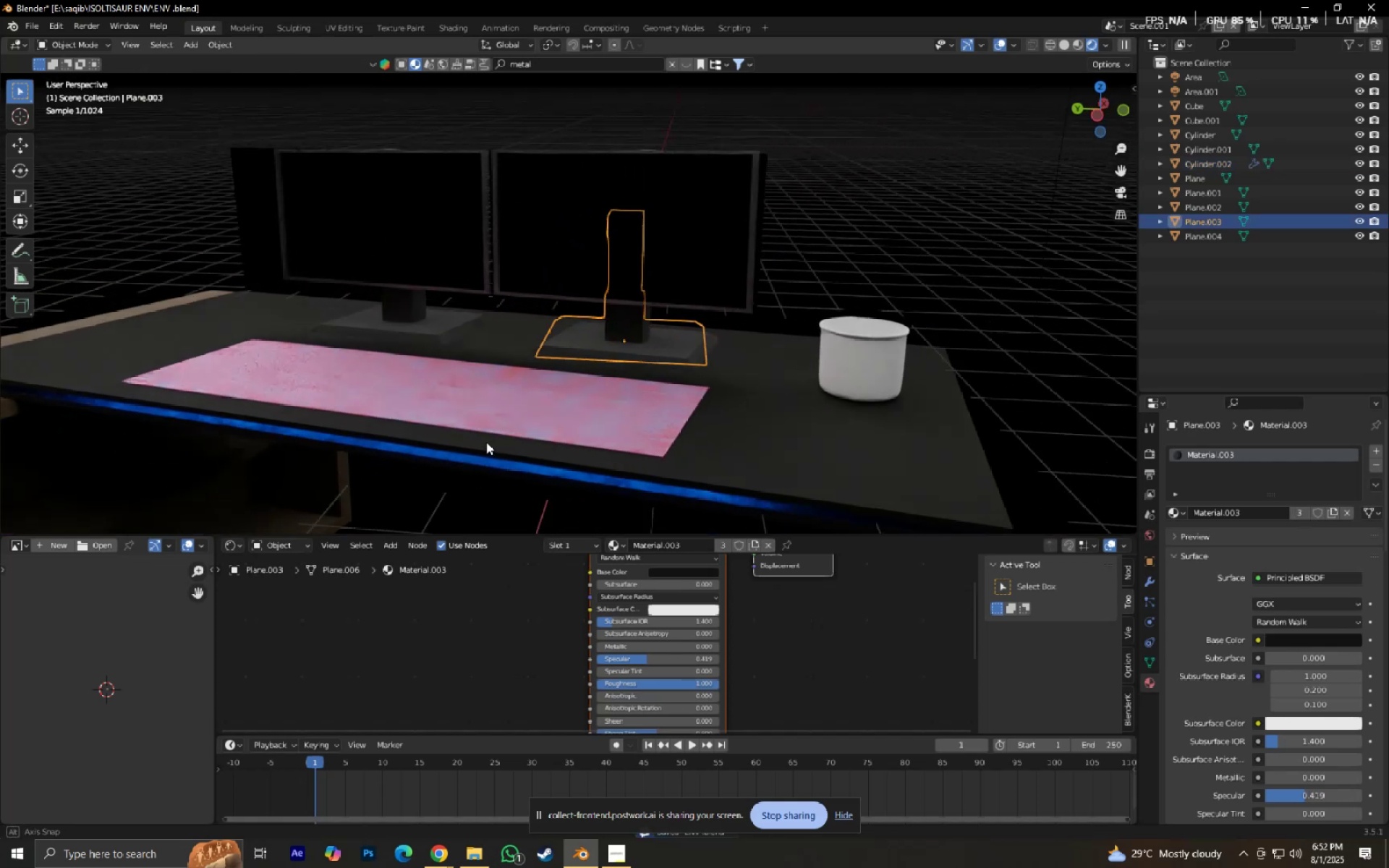 
hold_key(key=ShiftLeft, duration=0.34)
 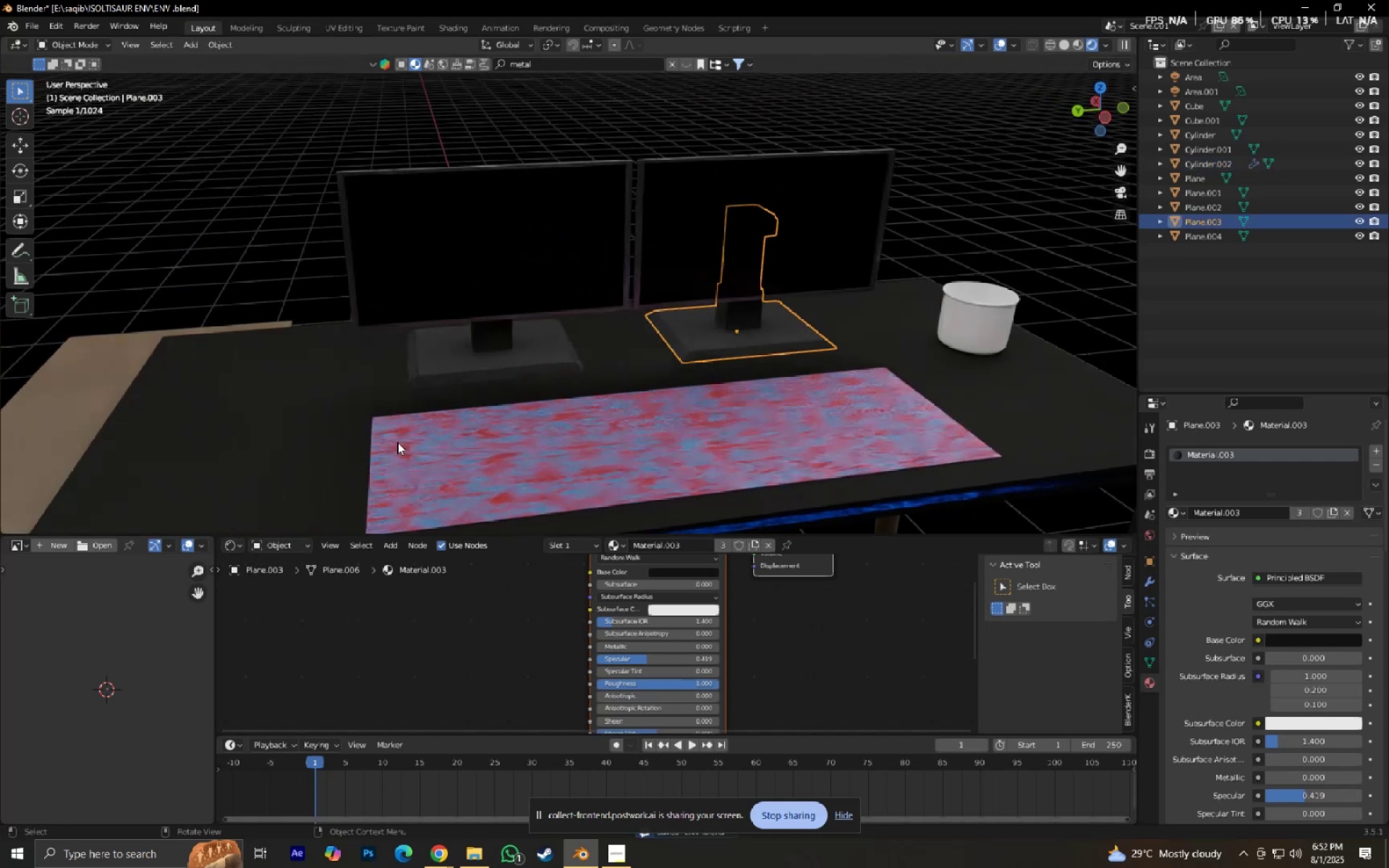 
key(Control+ControlLeft)
 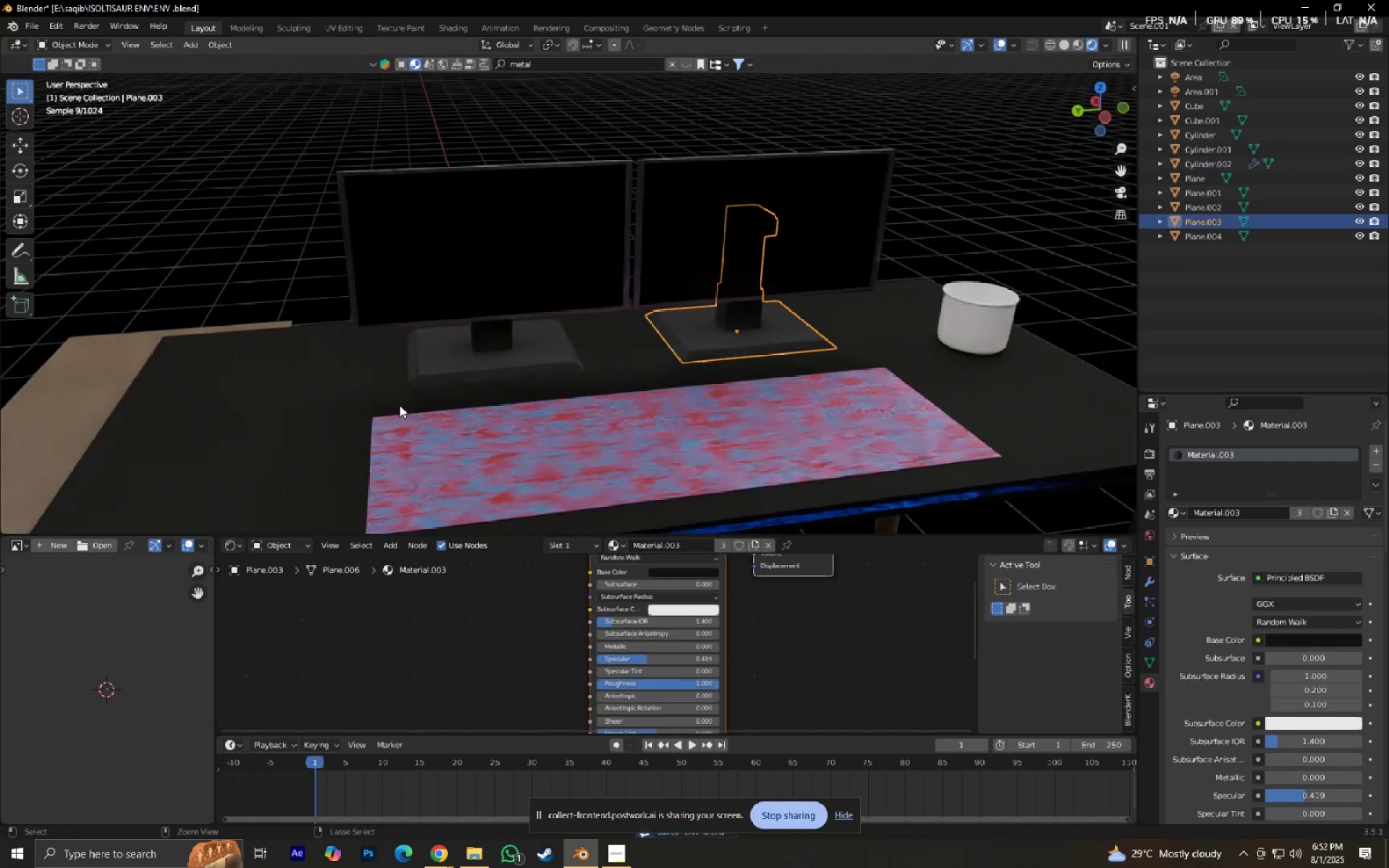 
key(Control+S)
 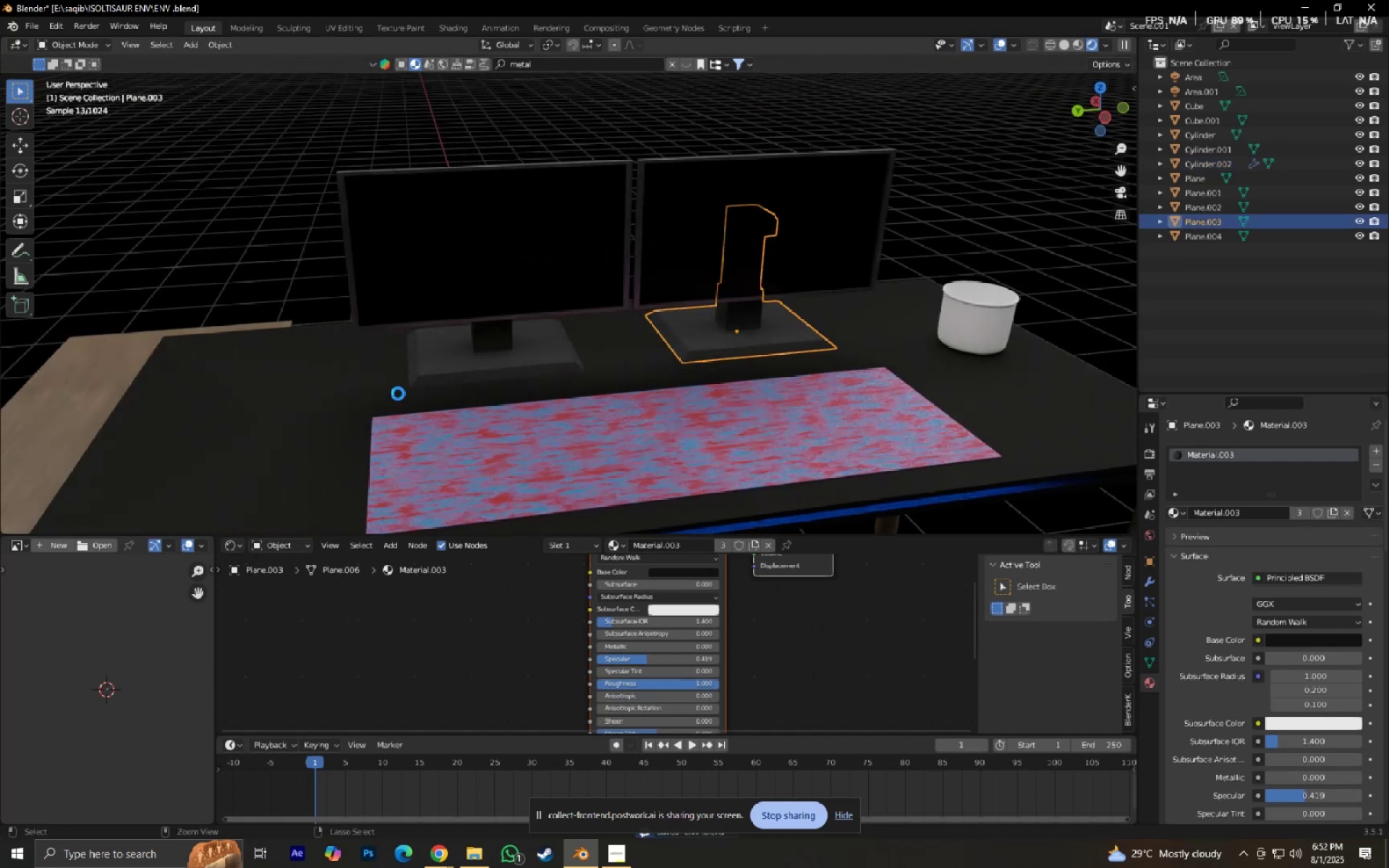 
hold_key(key=ShiftLeft, duration=0.83)
 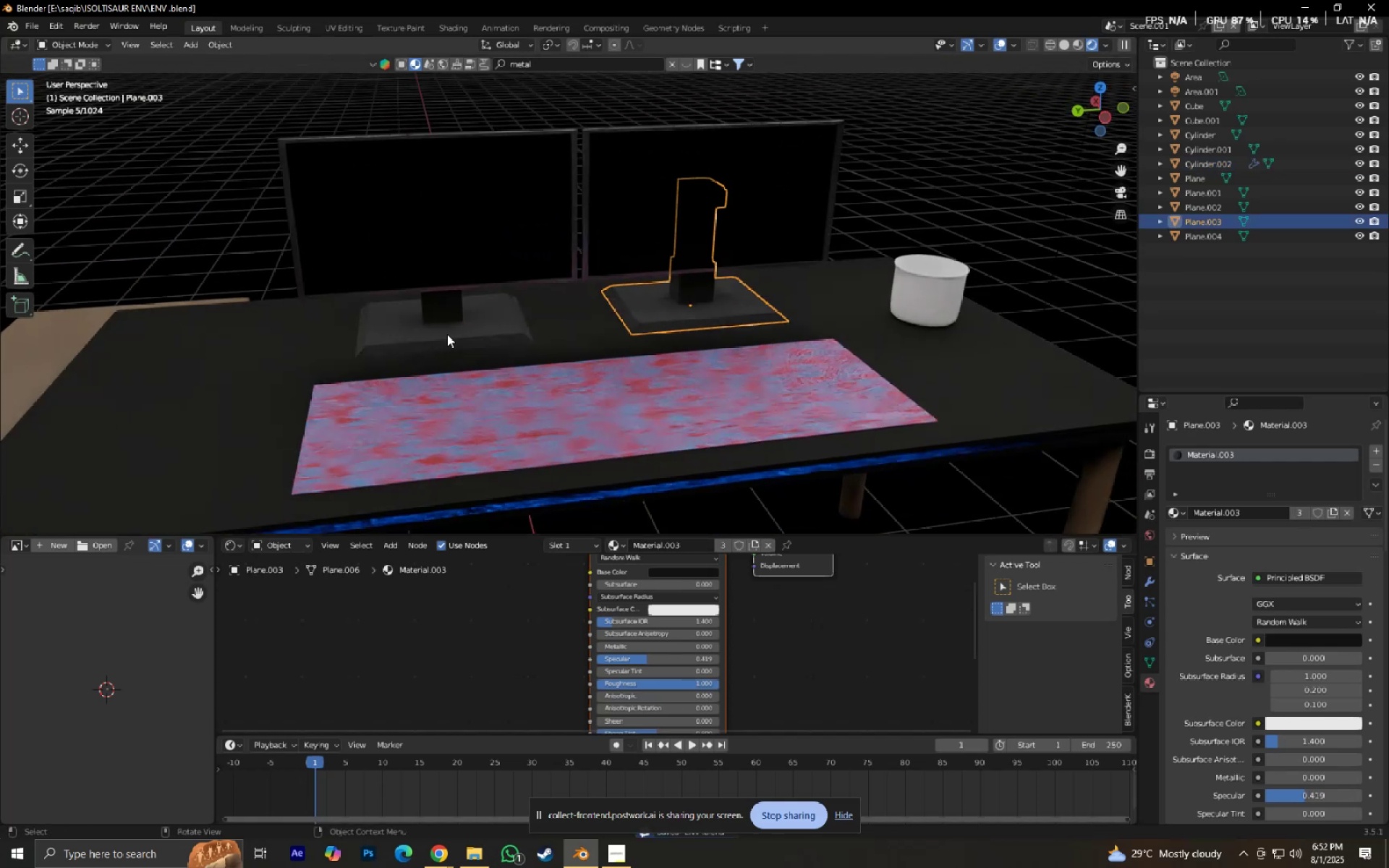 
scroll: coordinate [447, 334], scroll_direction: down, amount: 2.0
 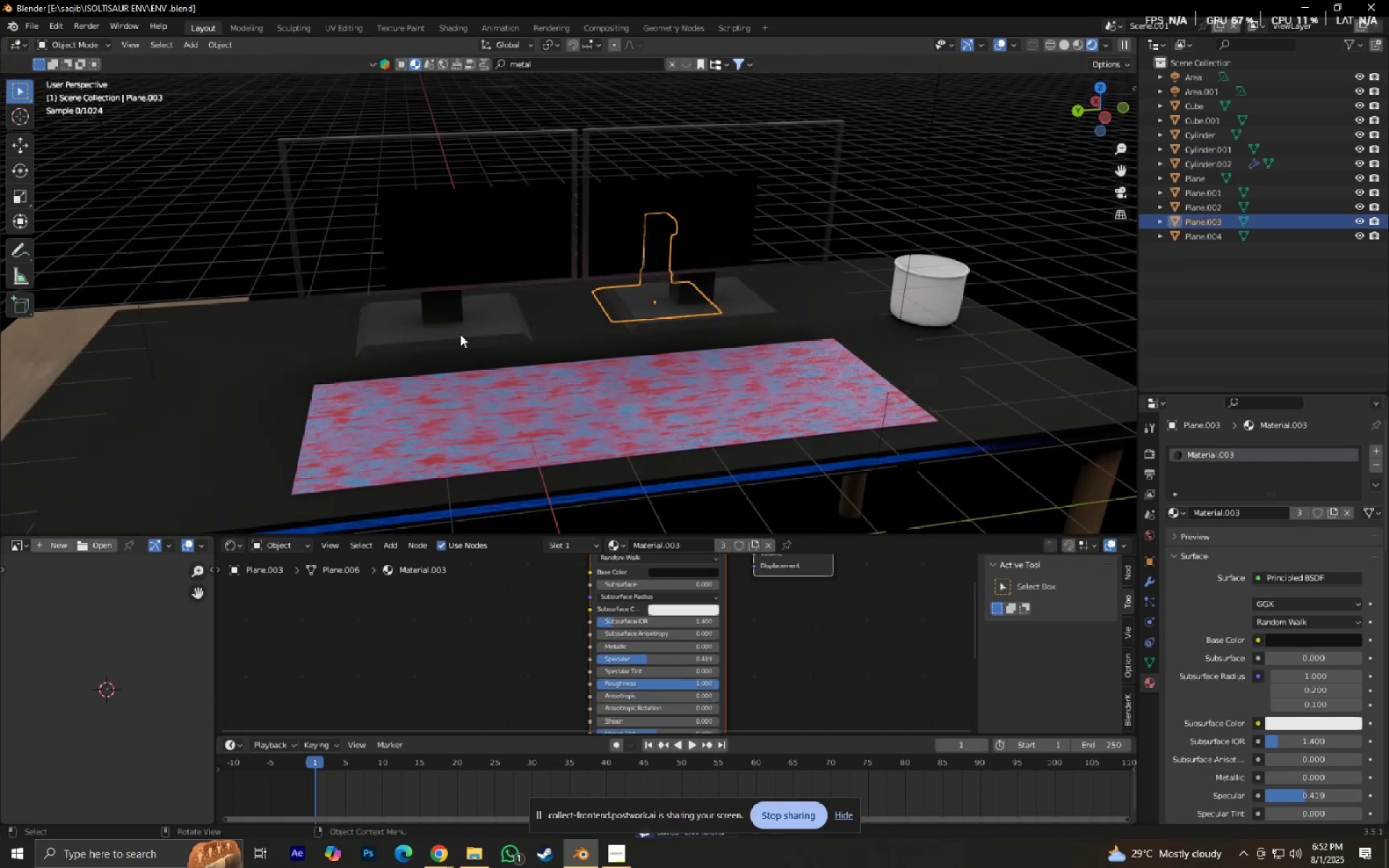 
key(Shift+ShiftLeft)
 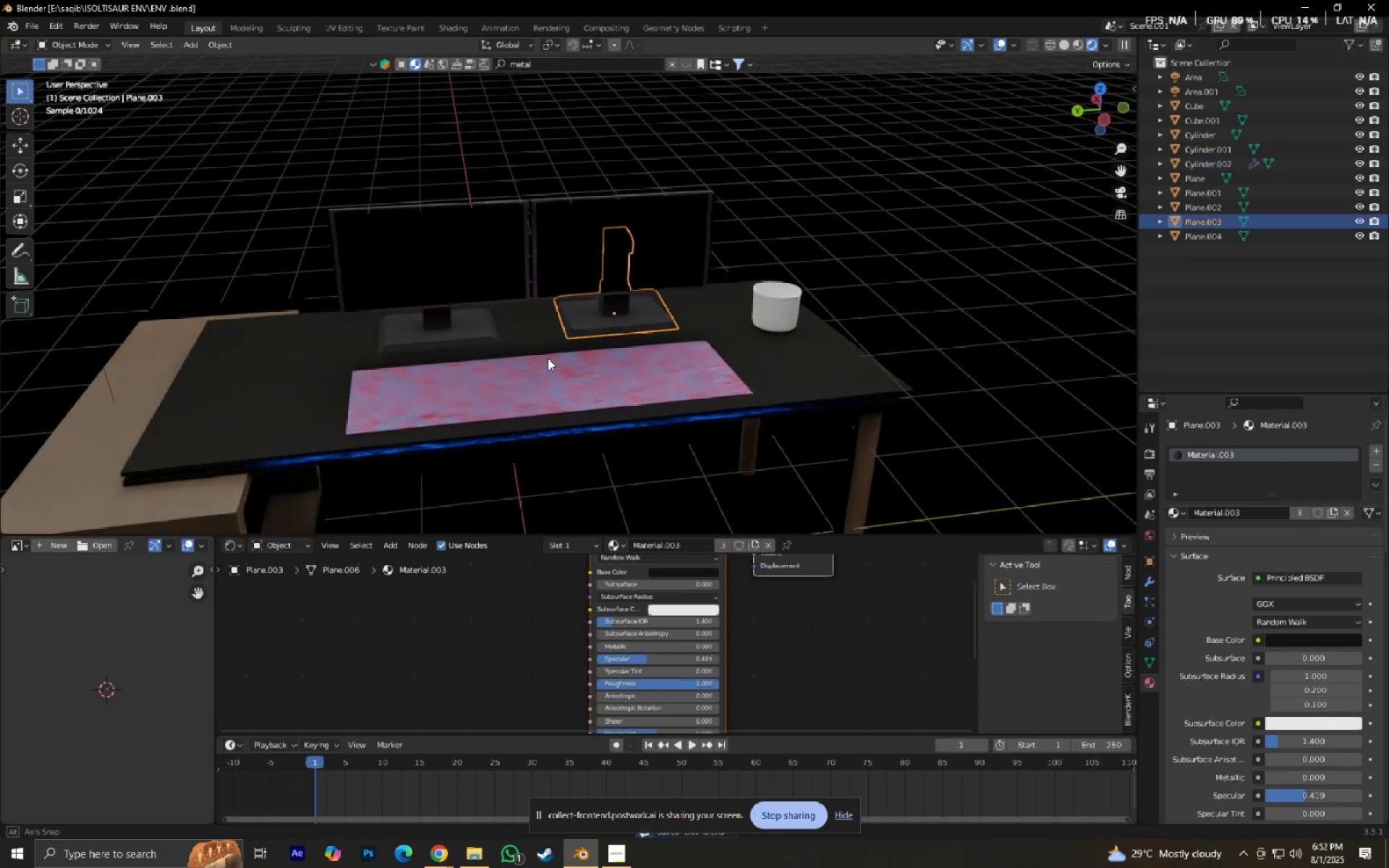 
key(Shift+ShiftLeft)
 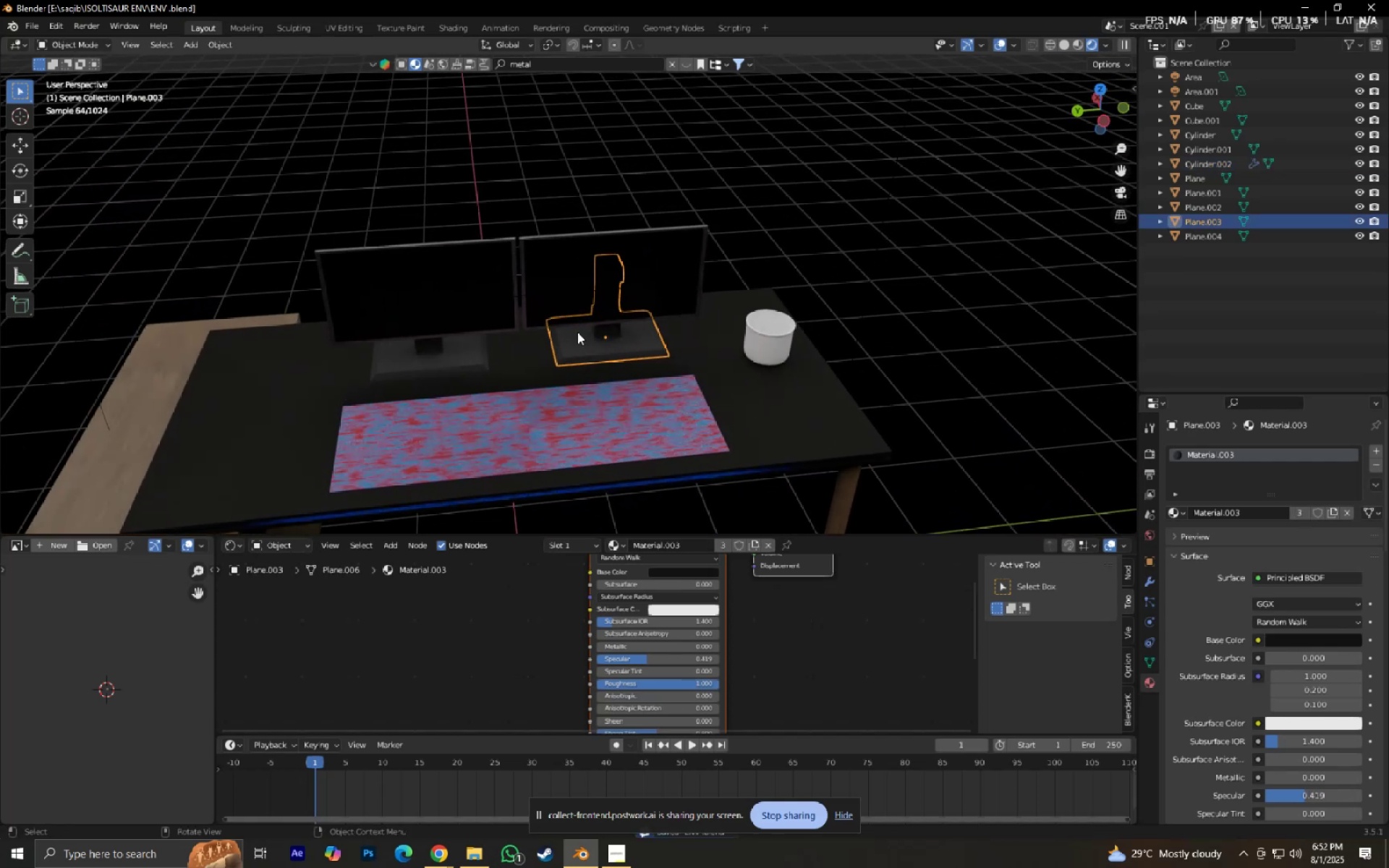 
hold_key(key=ShiftLeft, duration=0.7)
 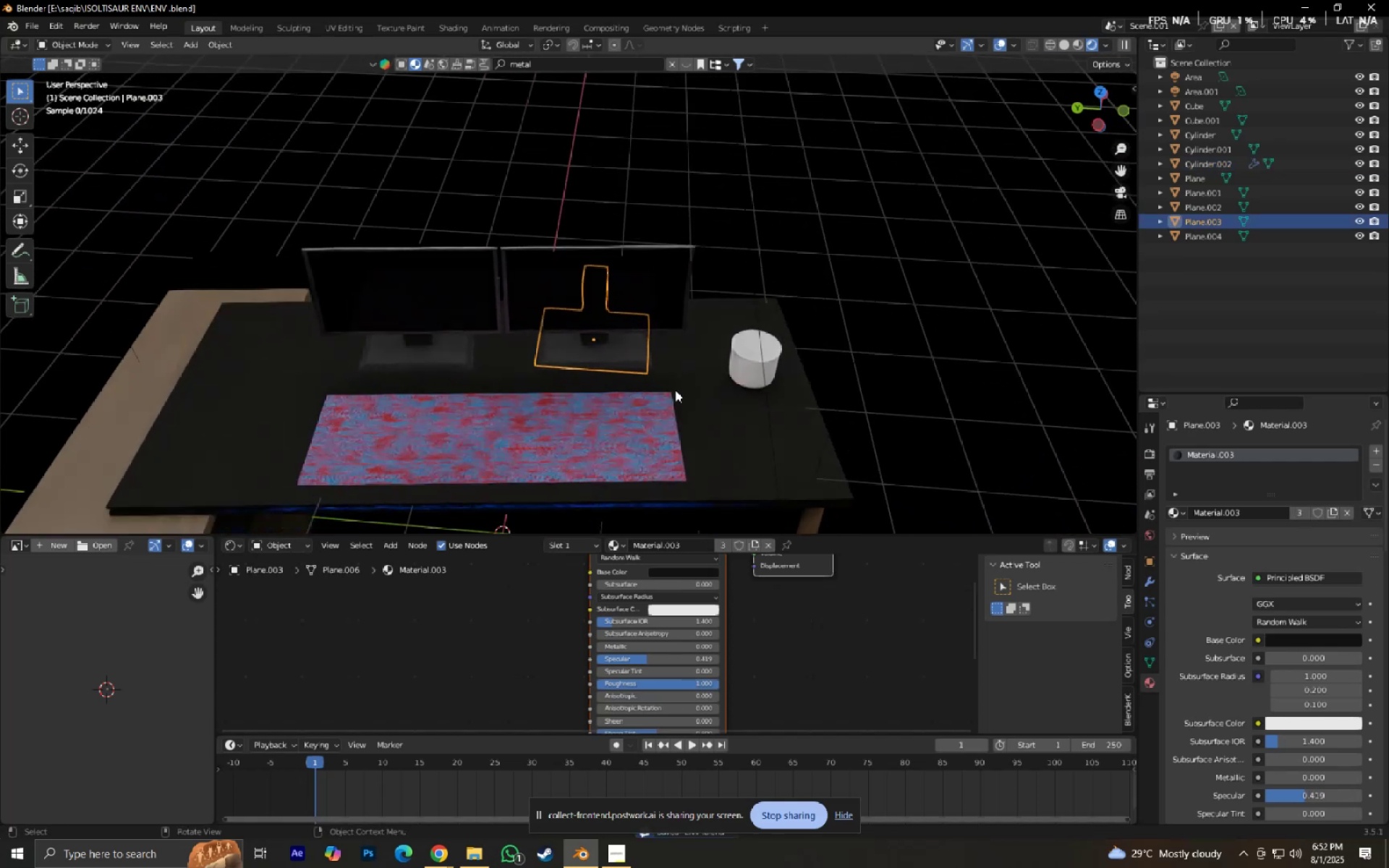 
left_click([755, 362])
 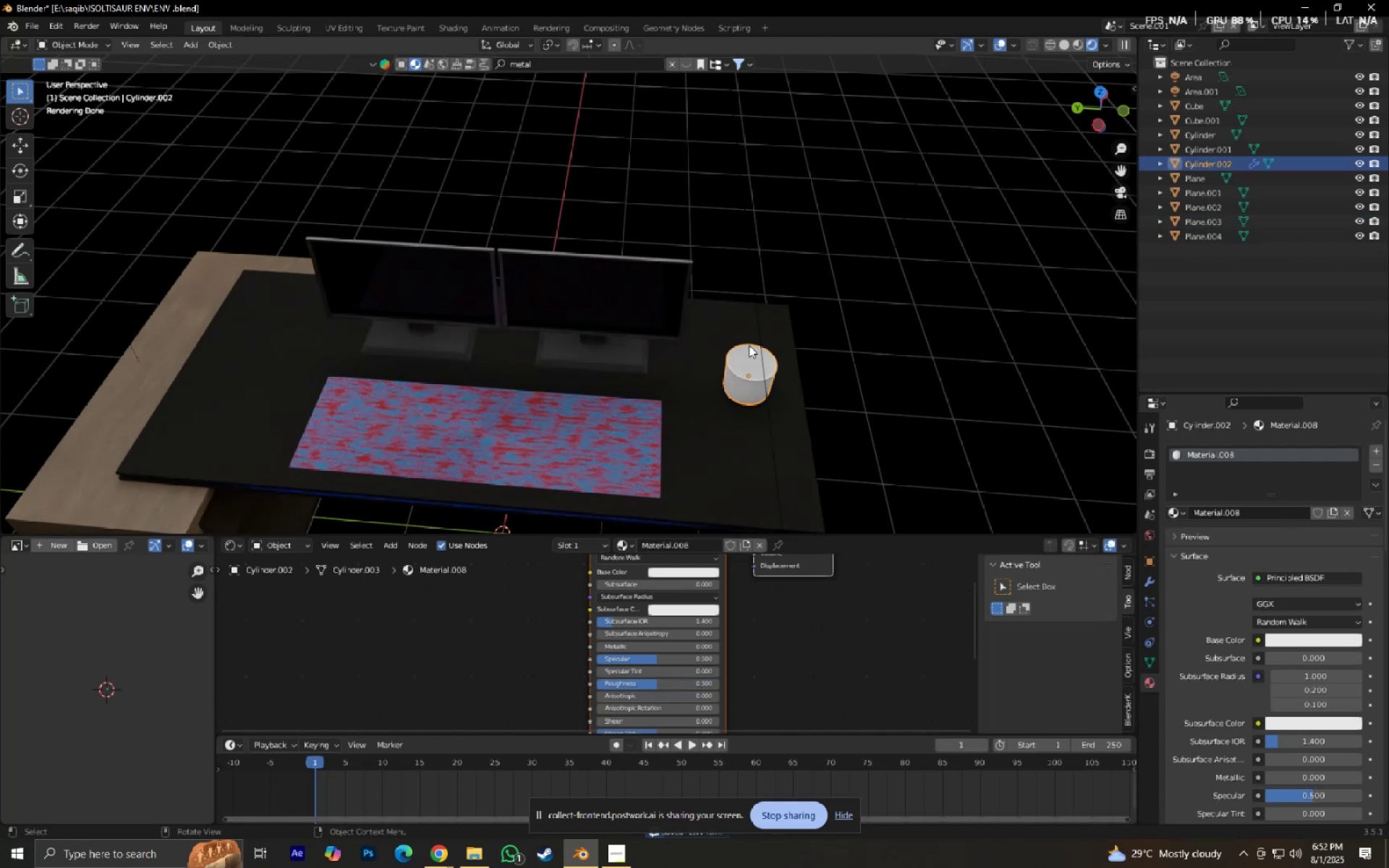 
type(.gxy)
 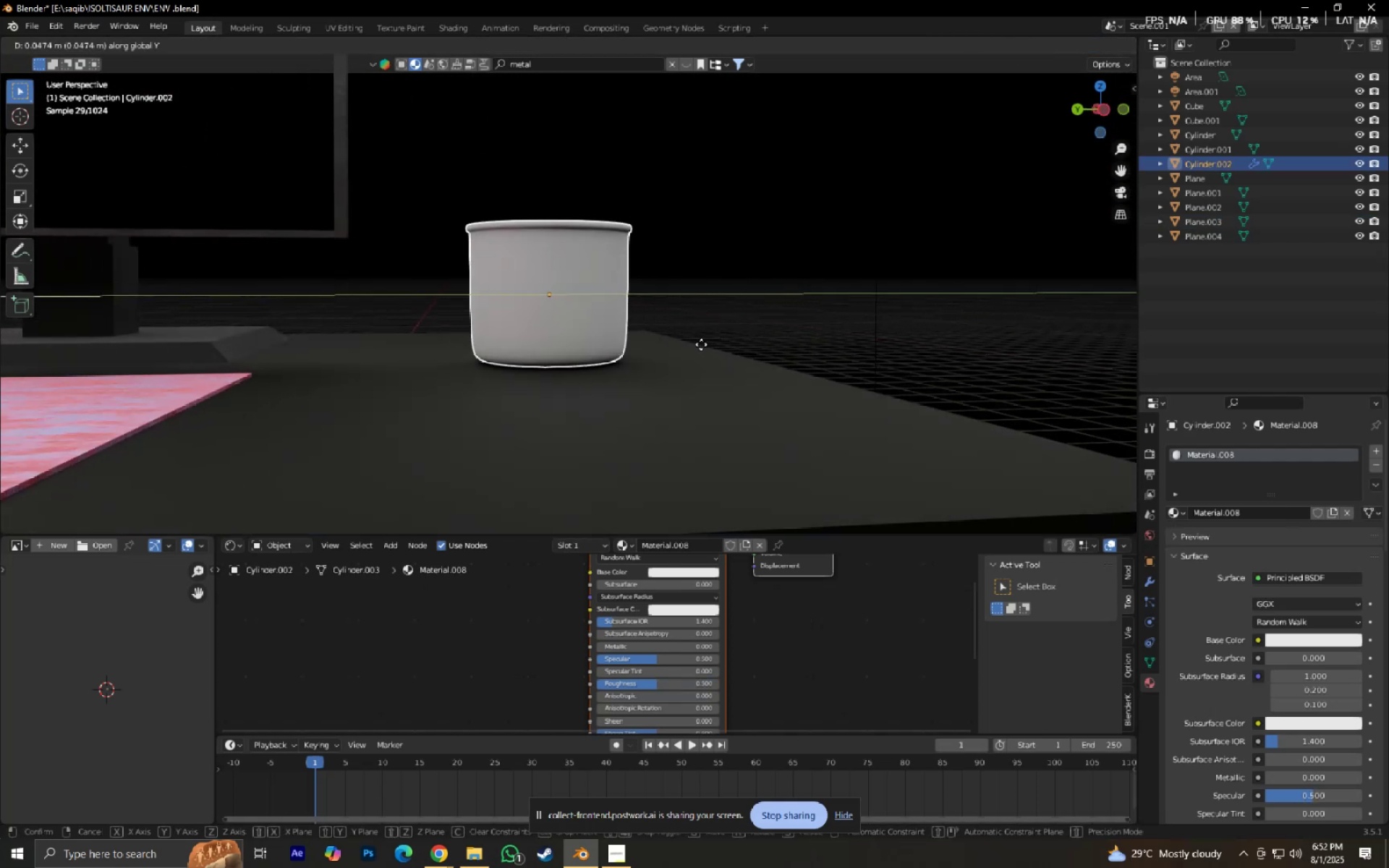 
scroll: coordinate [556, 361], scroll_direction: down, amount: 4.0
 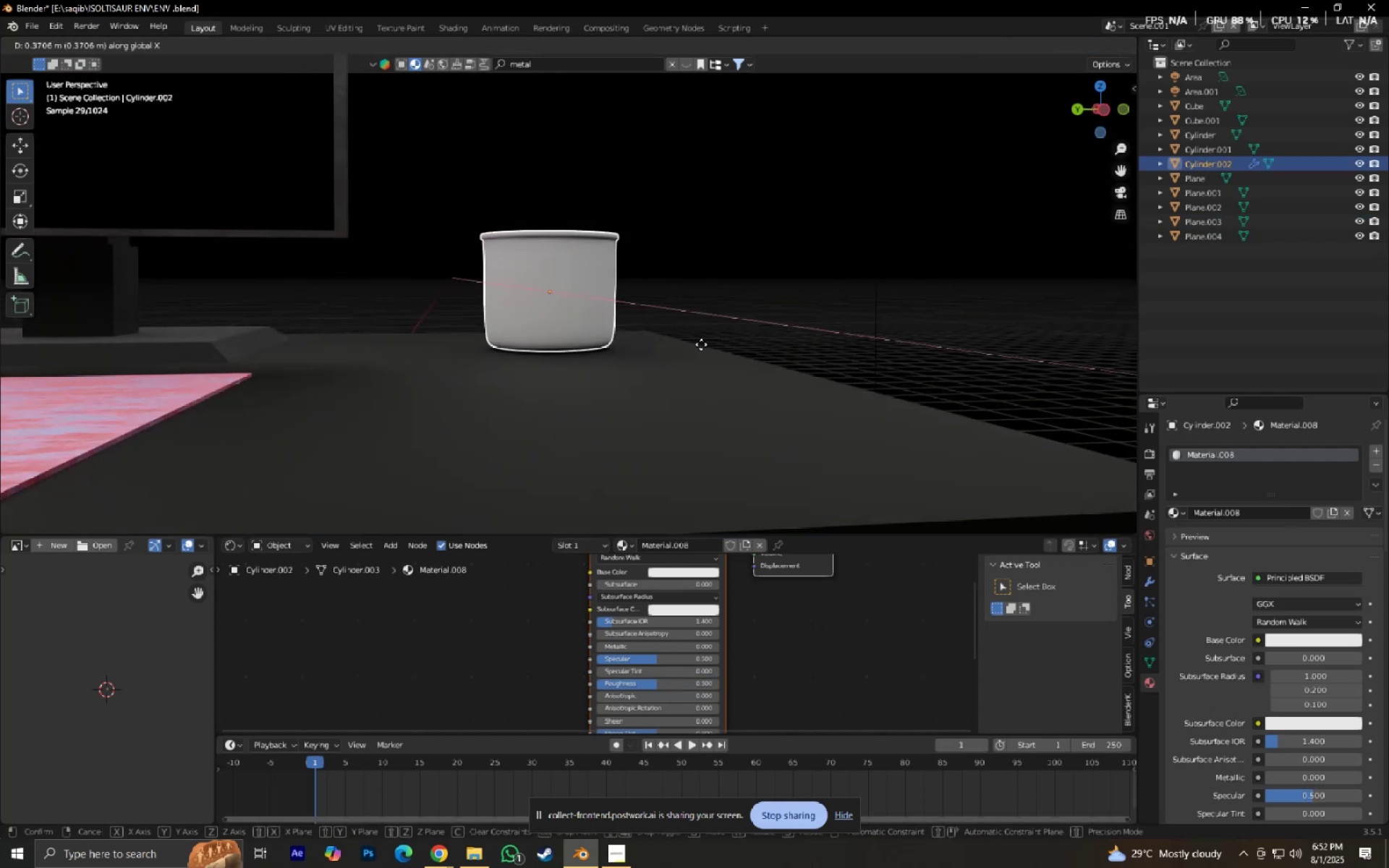 
hold_key(key=ShiftLeft, duration=0.86)
left_click([702, 349])
 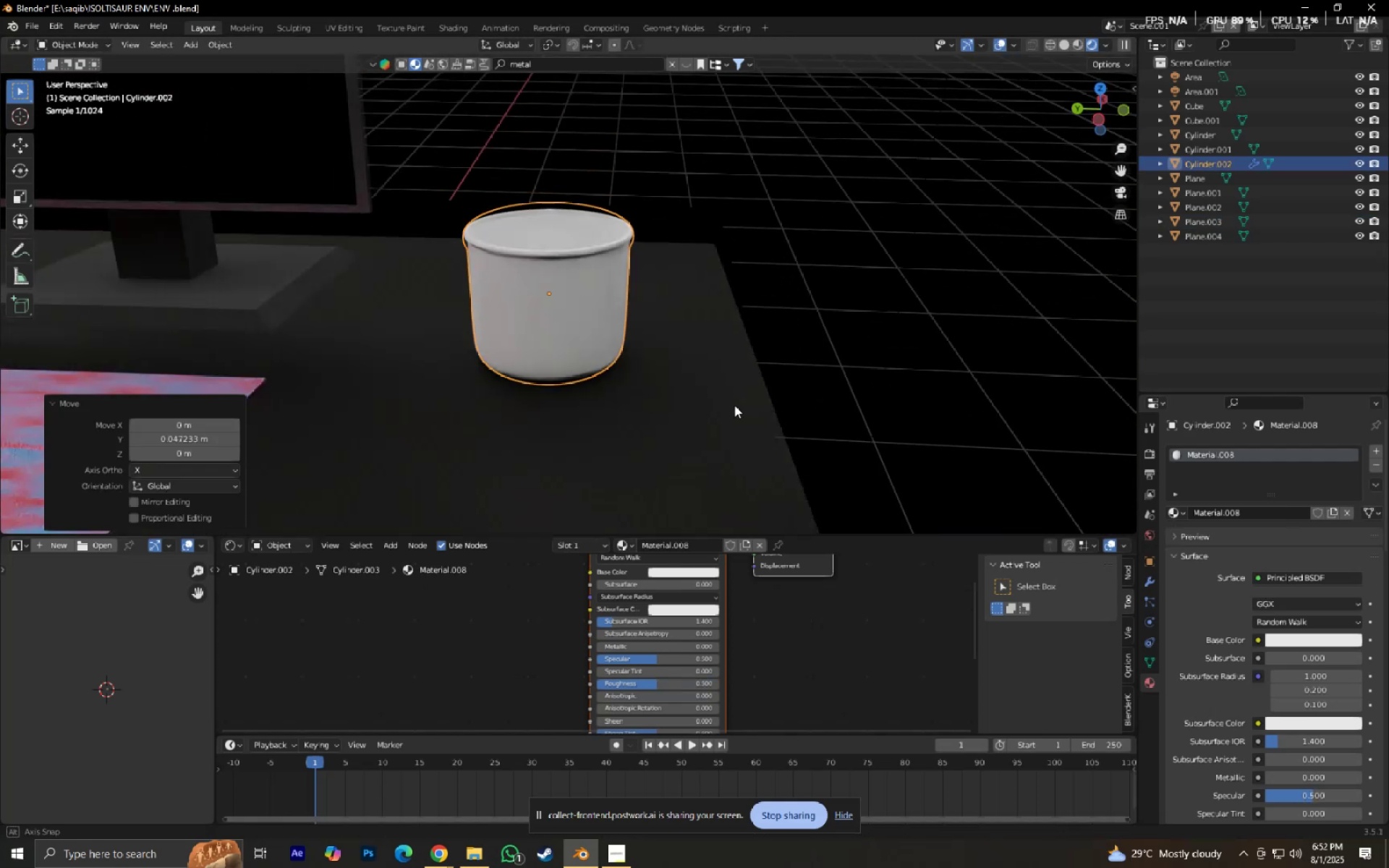 
type(sZ)
 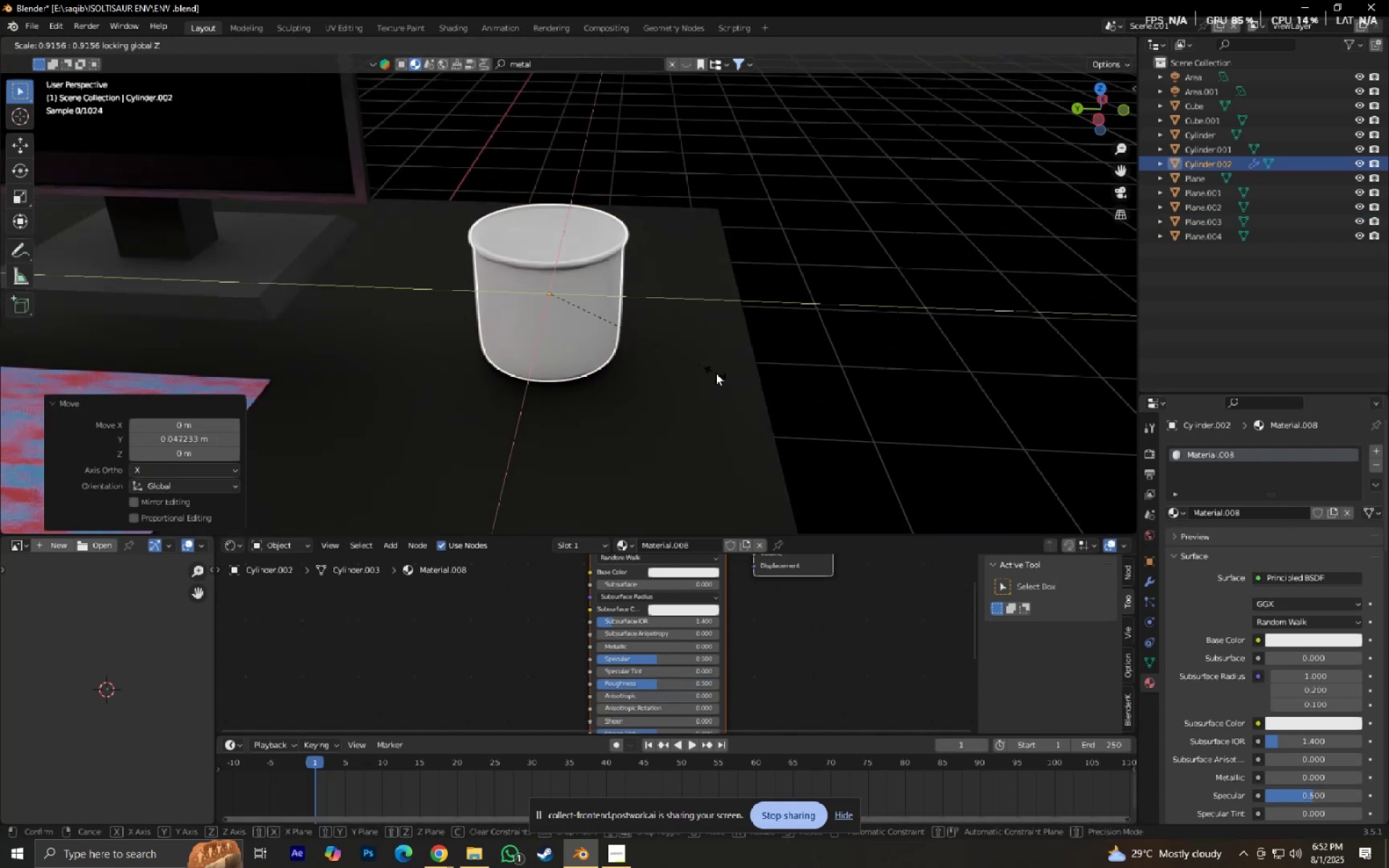 
left_click([713, 372])
 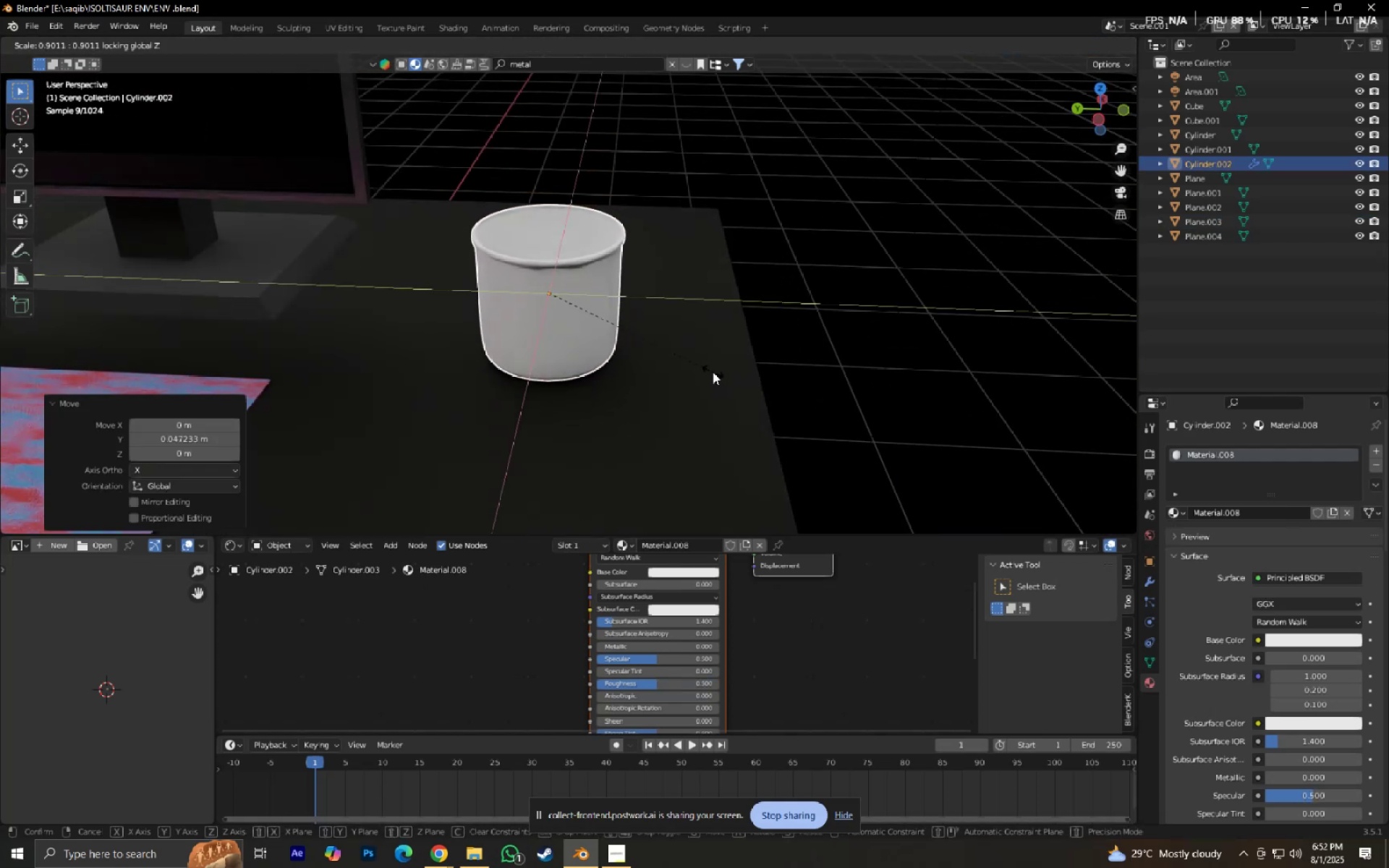 
type(.gz)
 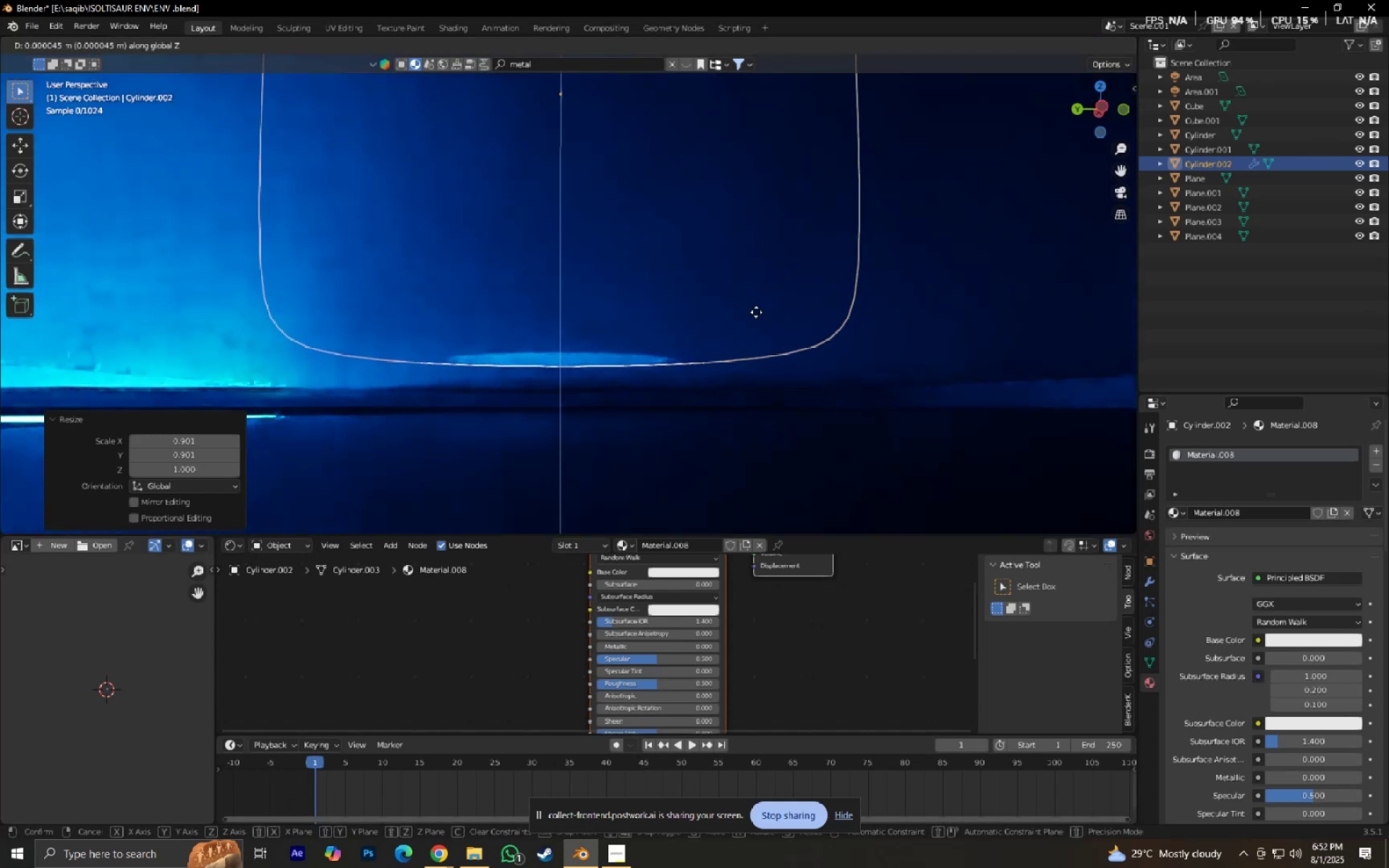 
scroll: coordinate [754, 322], scroll_direction: up, amount: 3.0
 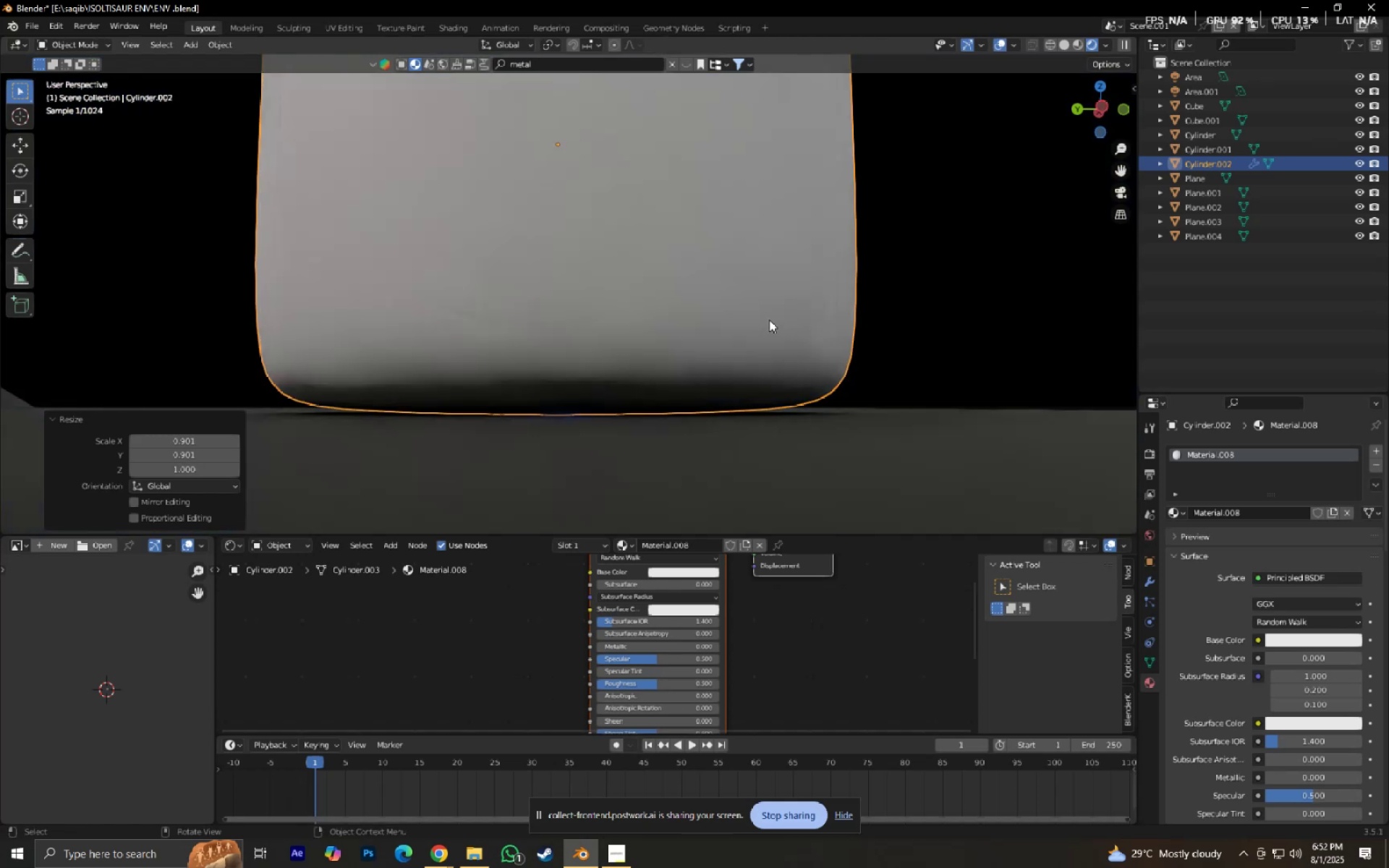 
hold_key(key=ShiftLeft, duration=0.42)
right_click([756, 311])
 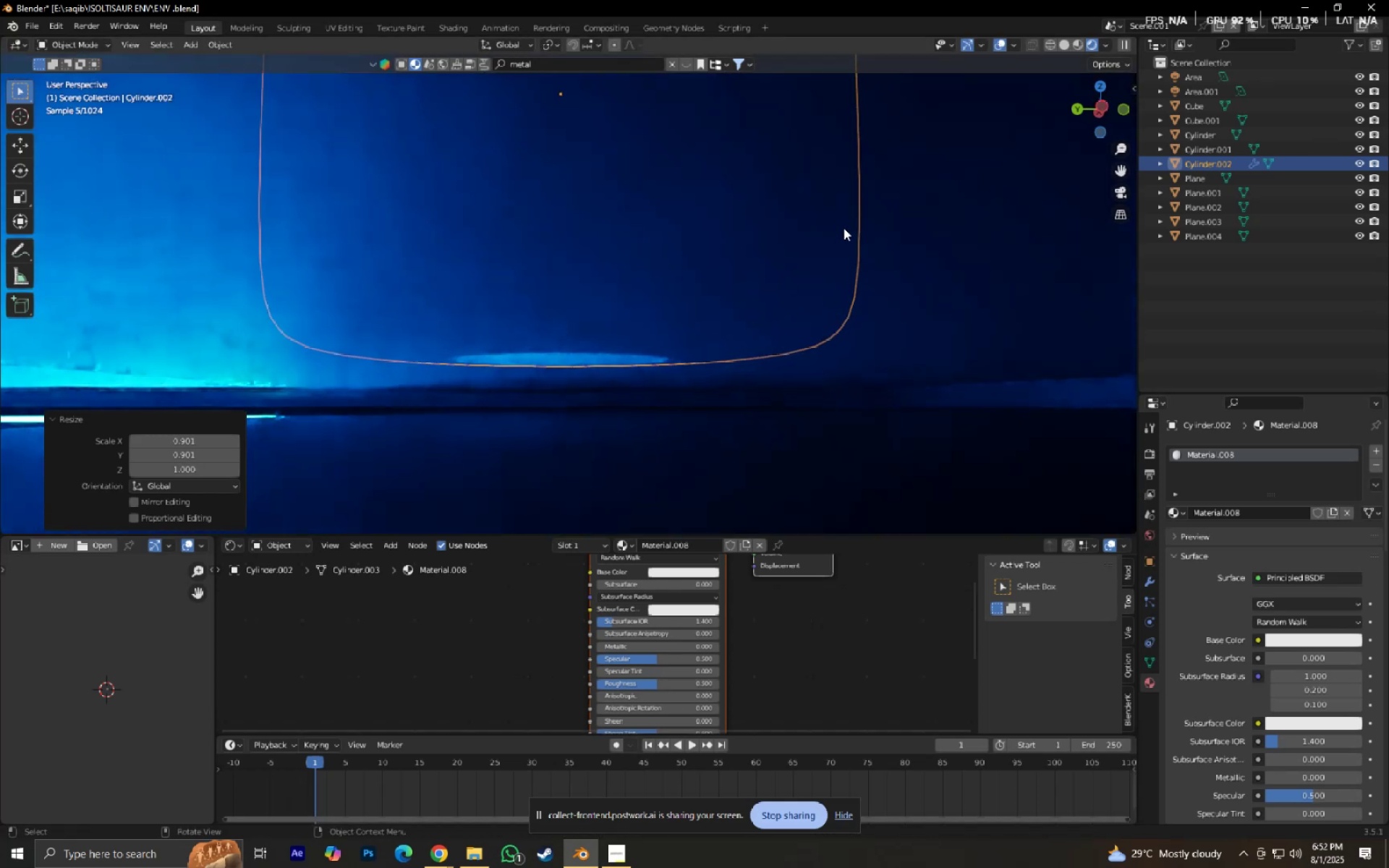 
type(sz)
 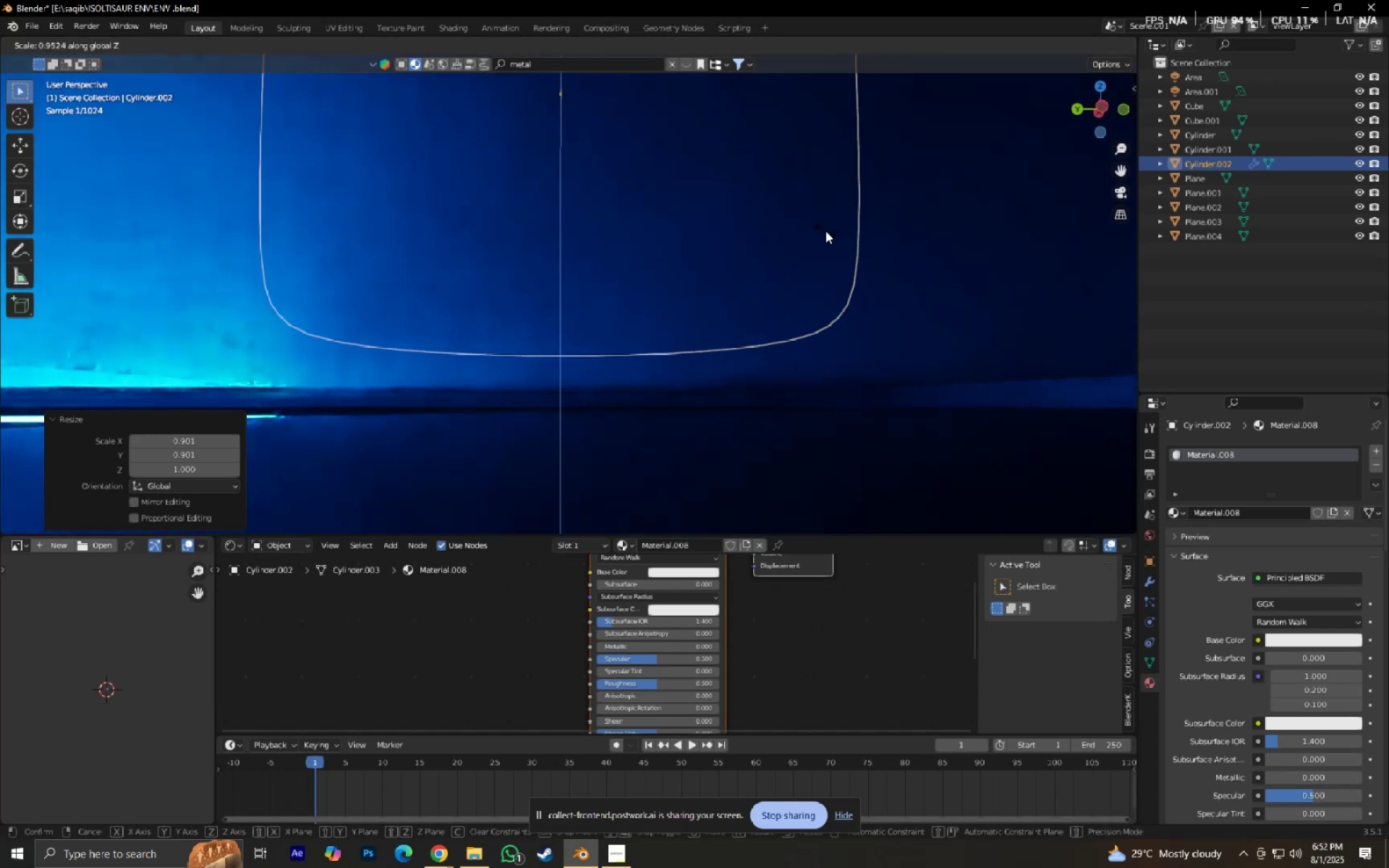 
left_click([825, 231])
 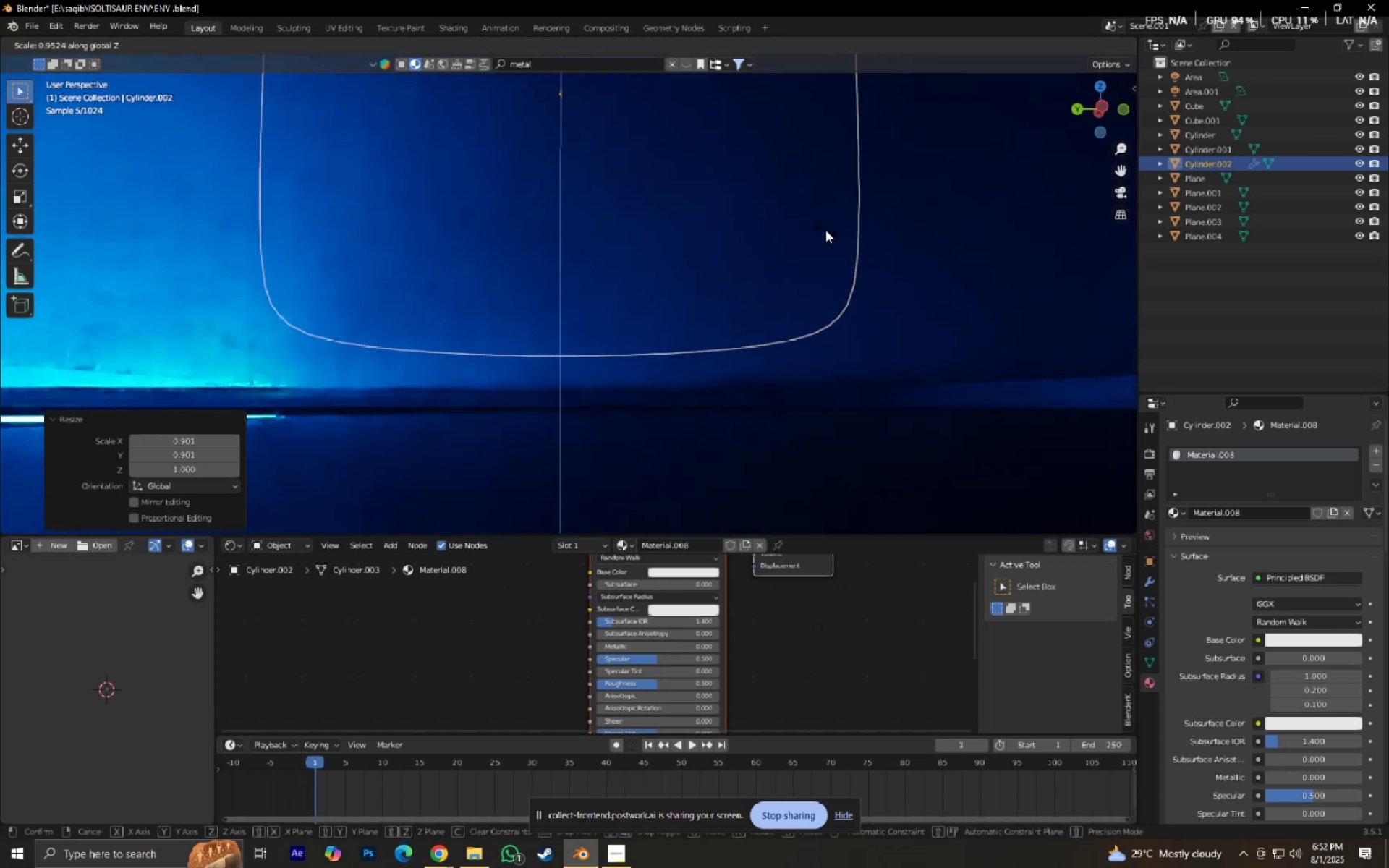 
type(sz)
 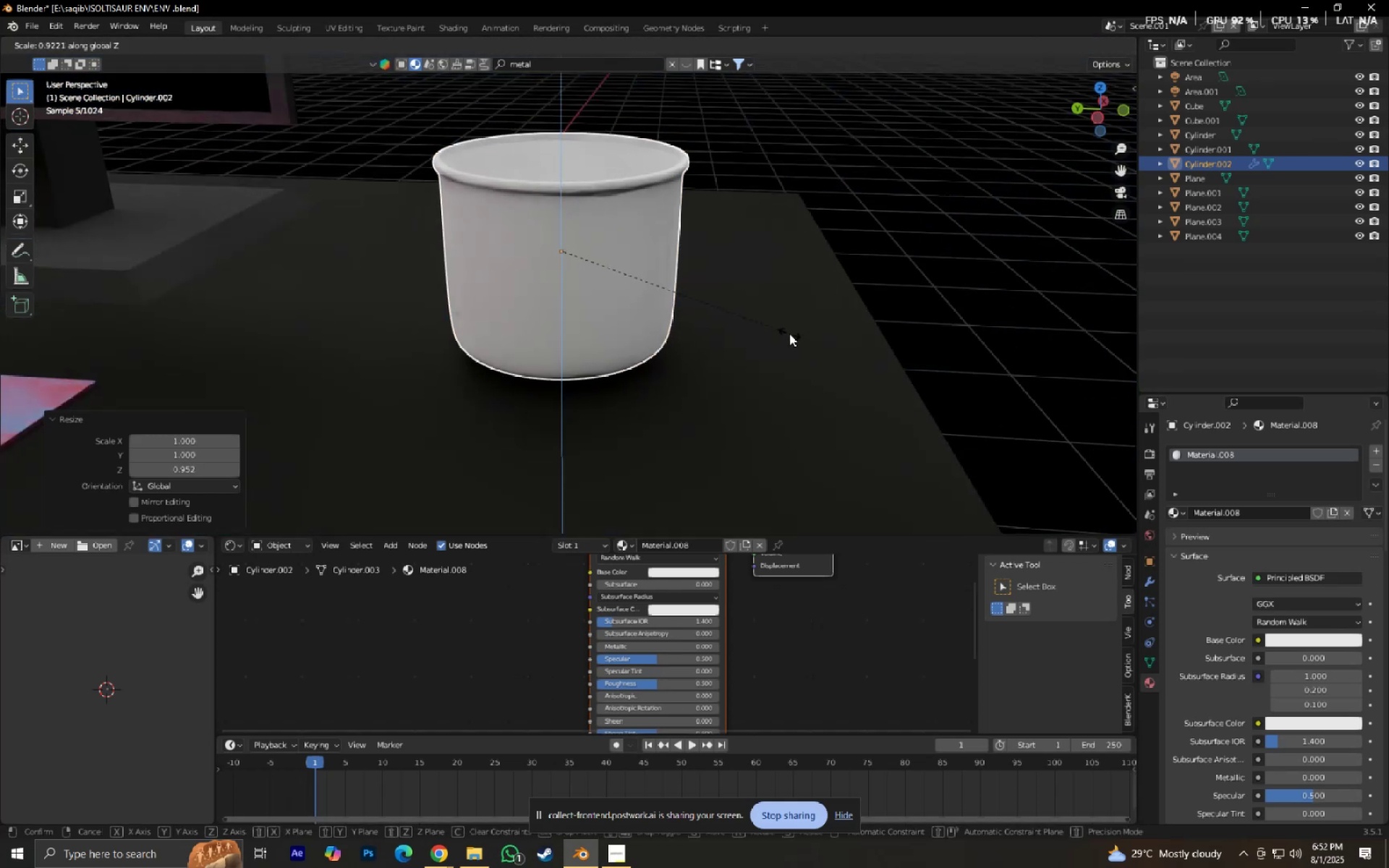 
scroll: coordinate [838, 300], scroll_direction: down, amount: 5.0
 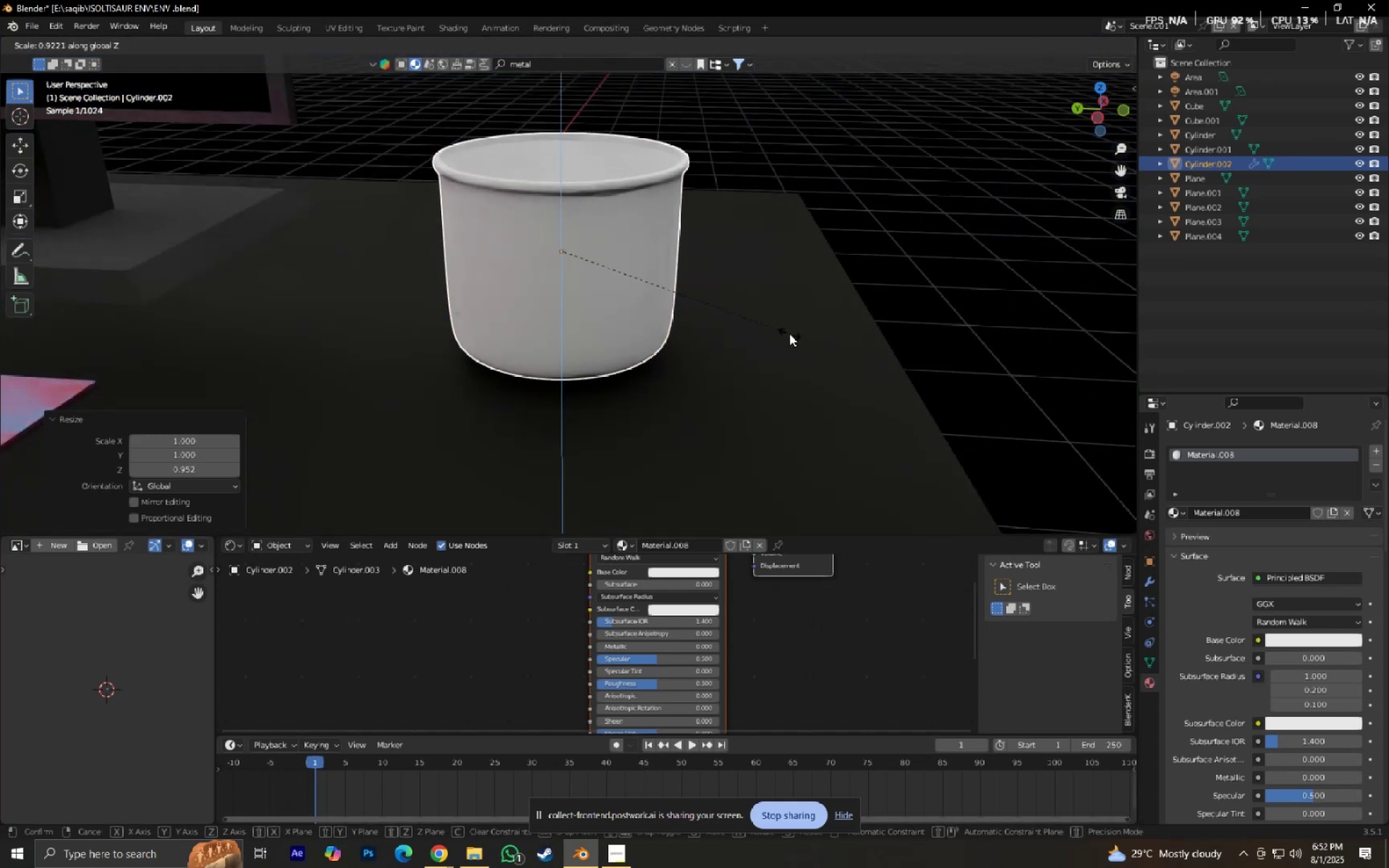 
left_click([789, 333])
 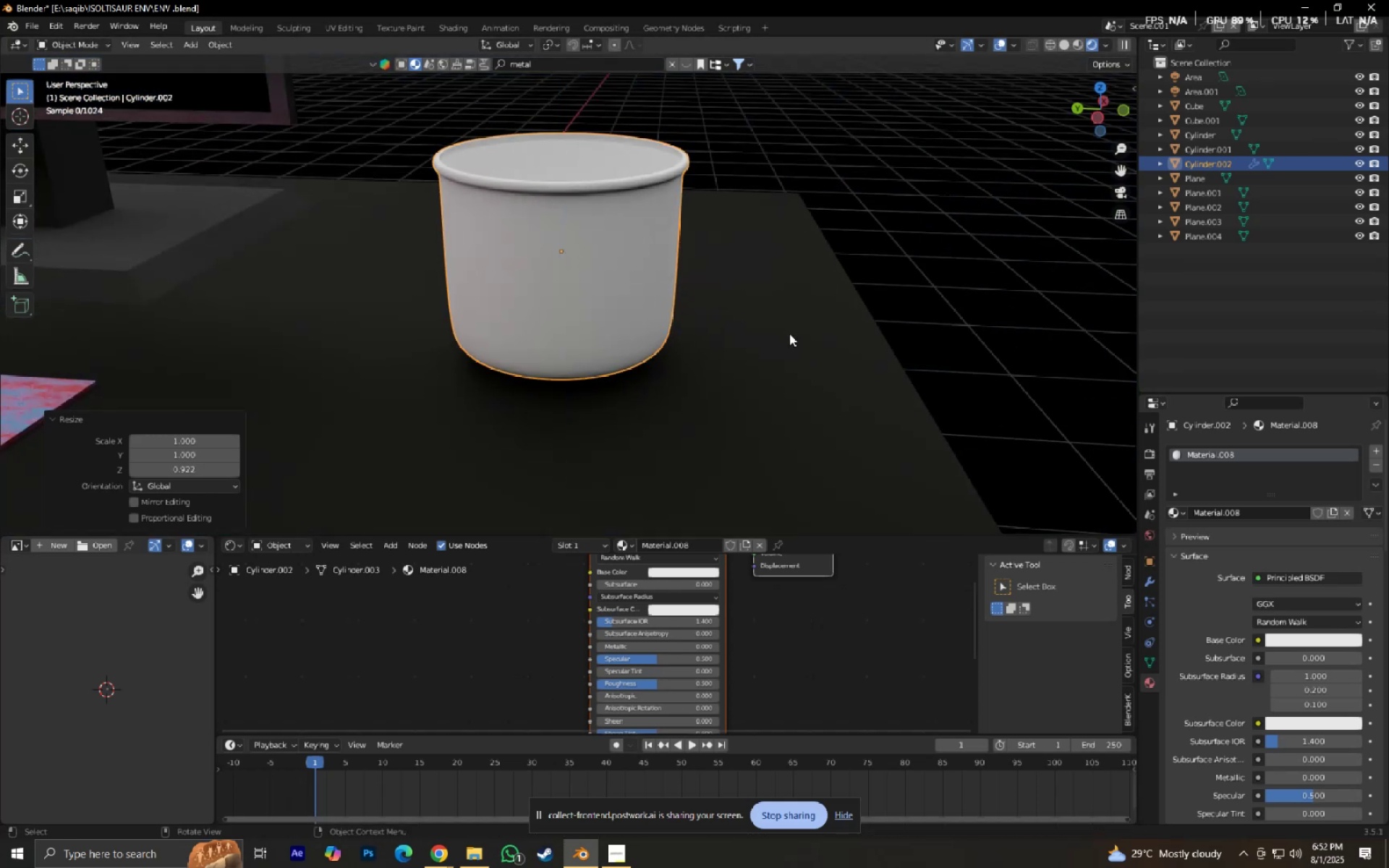 
scroll: coordinate [782, 327], scroll_direction: down, amount: 4.0
 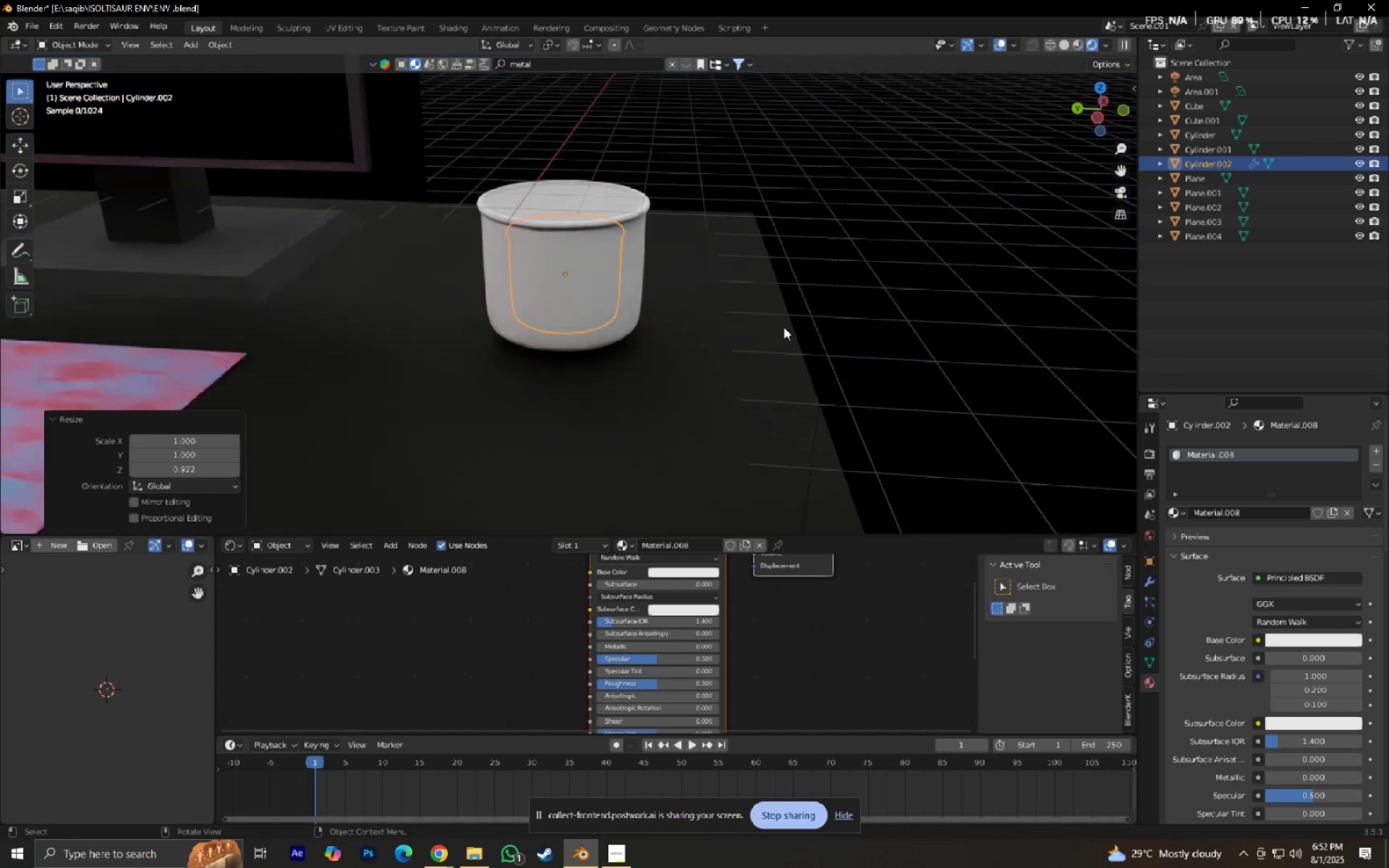 
key(Control+Z)
 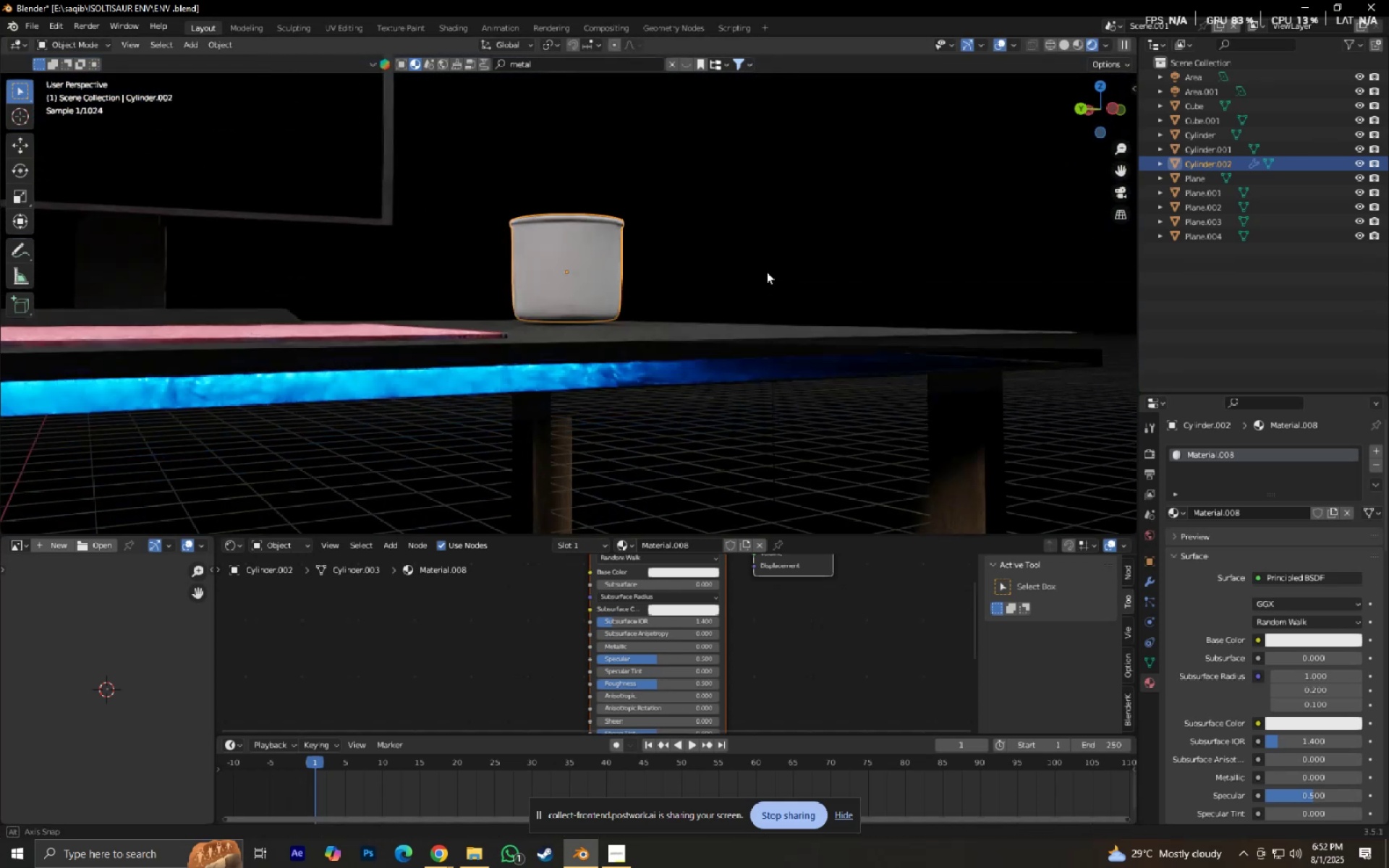 
scroll: coordinate [732, 365], scroll_direction: up, amount: 9.0
 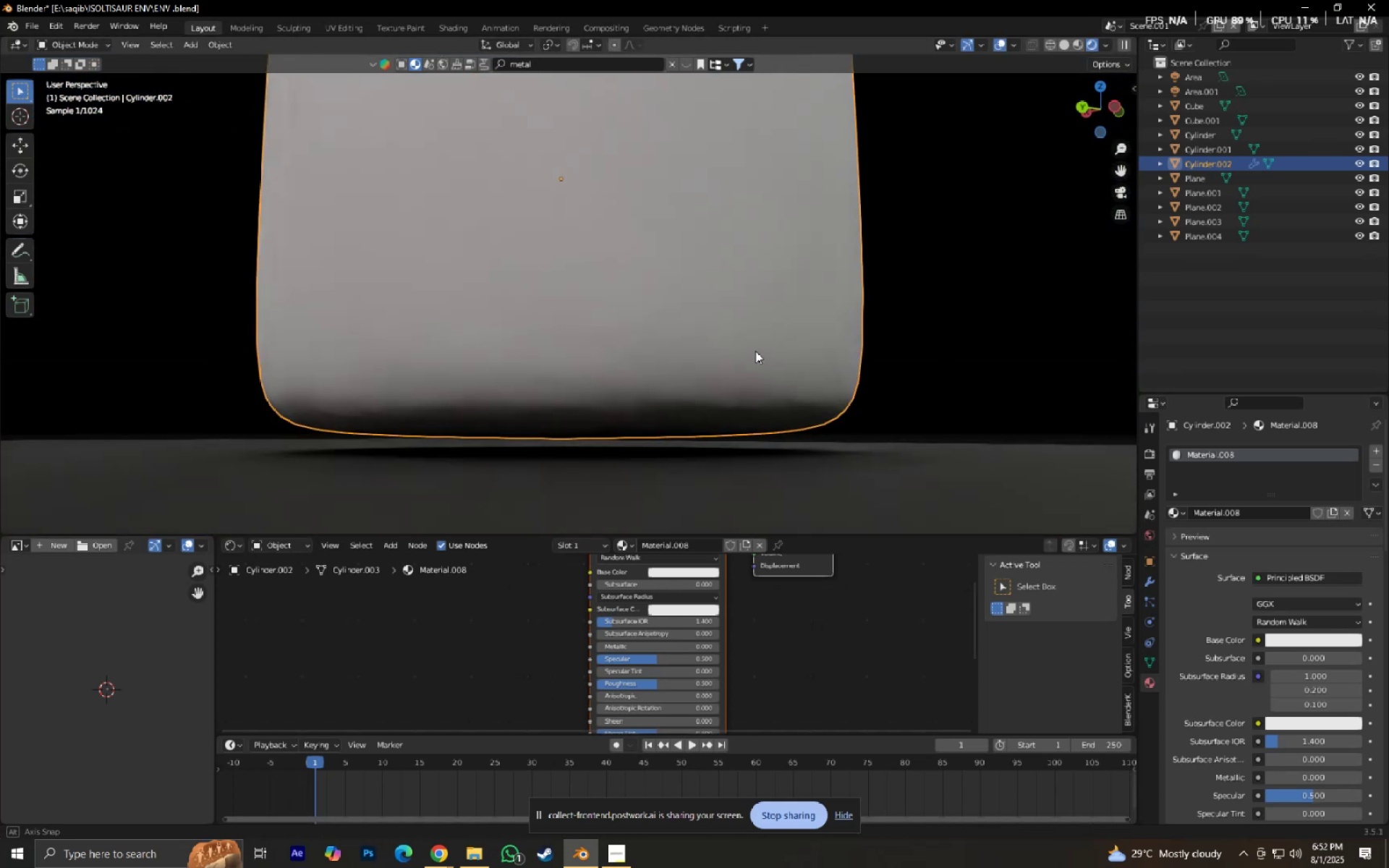 
type(gz)
 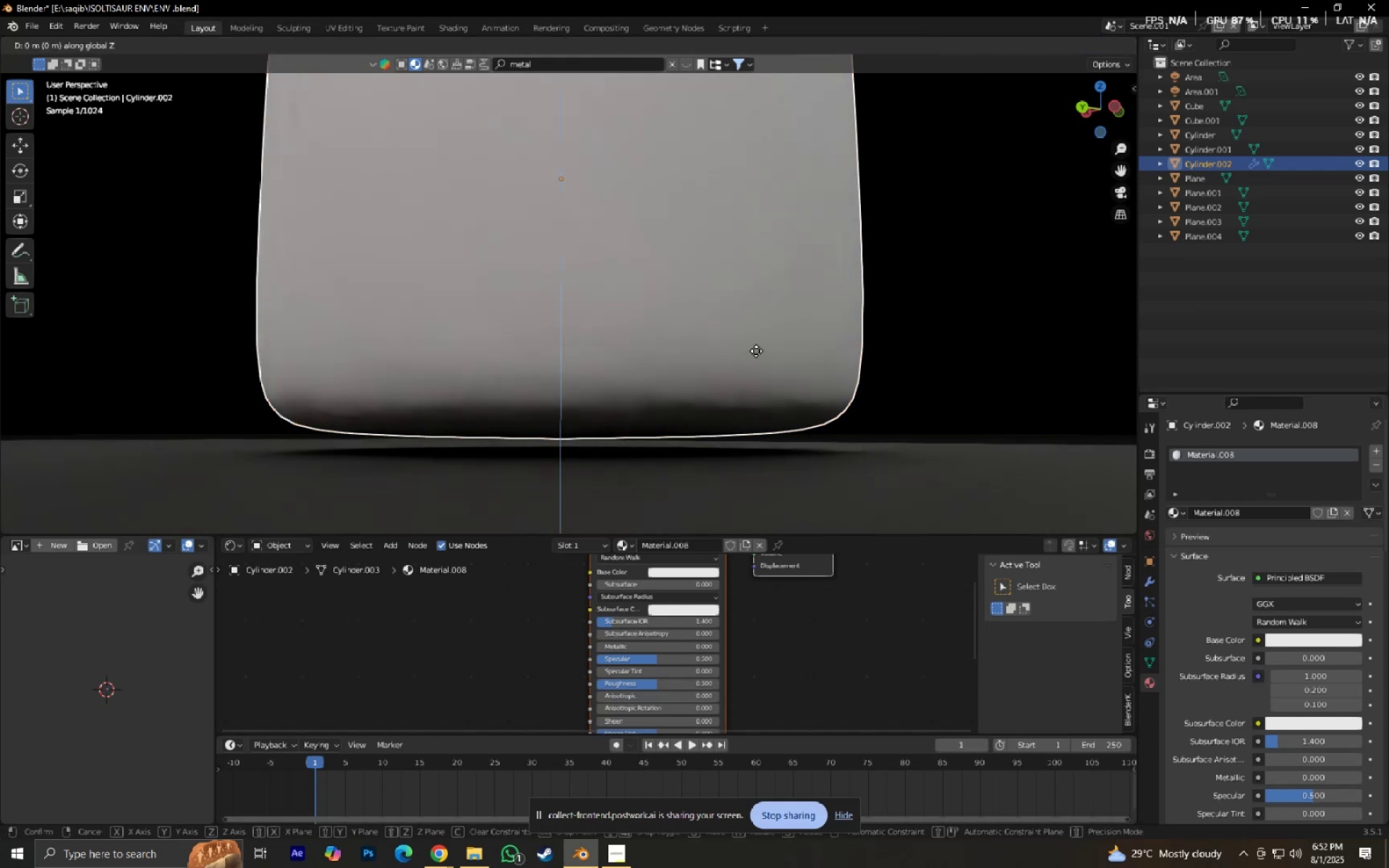 
hold_key(key=ShiftLeft, duration=0.74)
left_click_drag(start_coordinate=[755, 409], to_coordinate=[757, 402])
 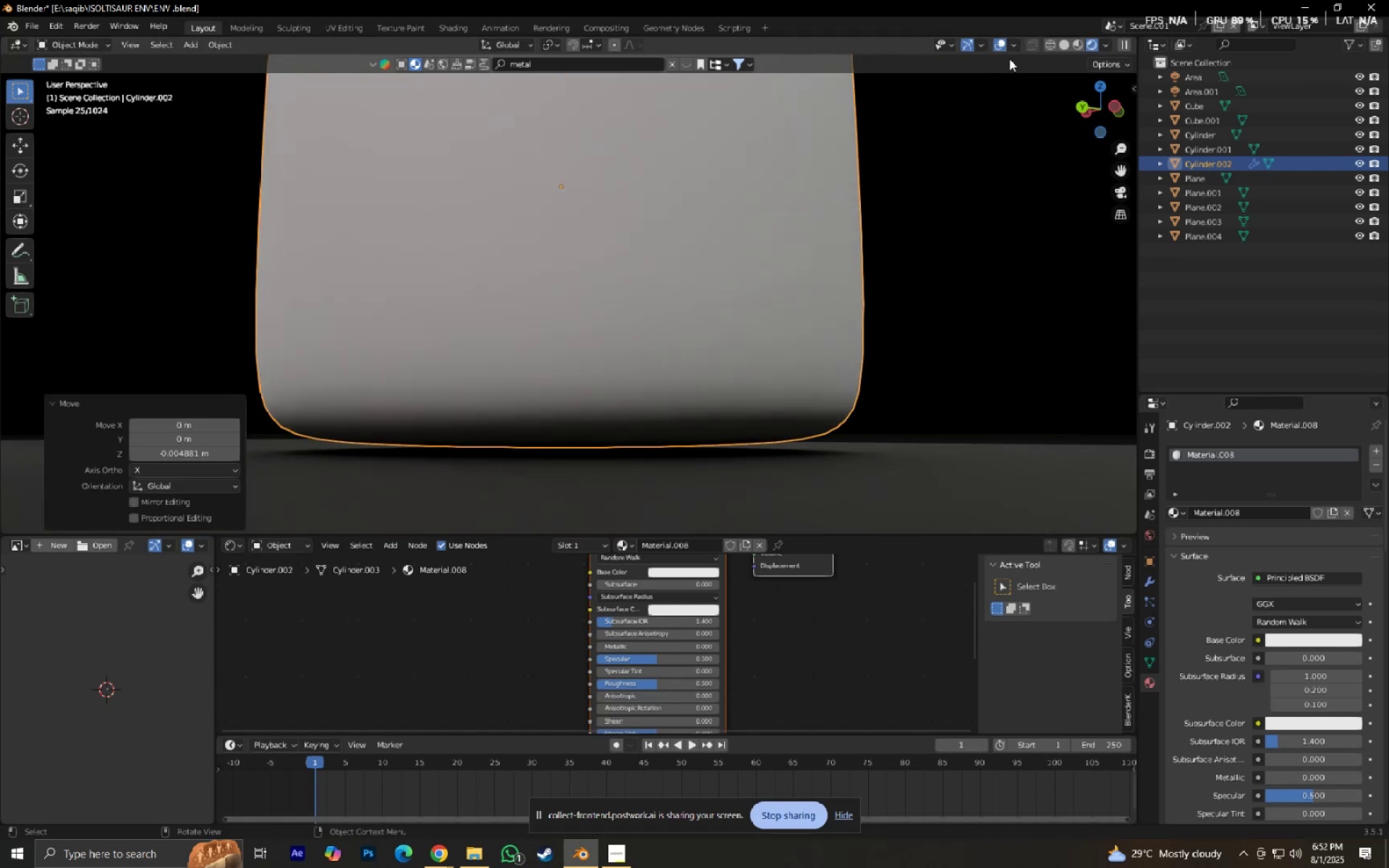 
left_click([1001, 45])
 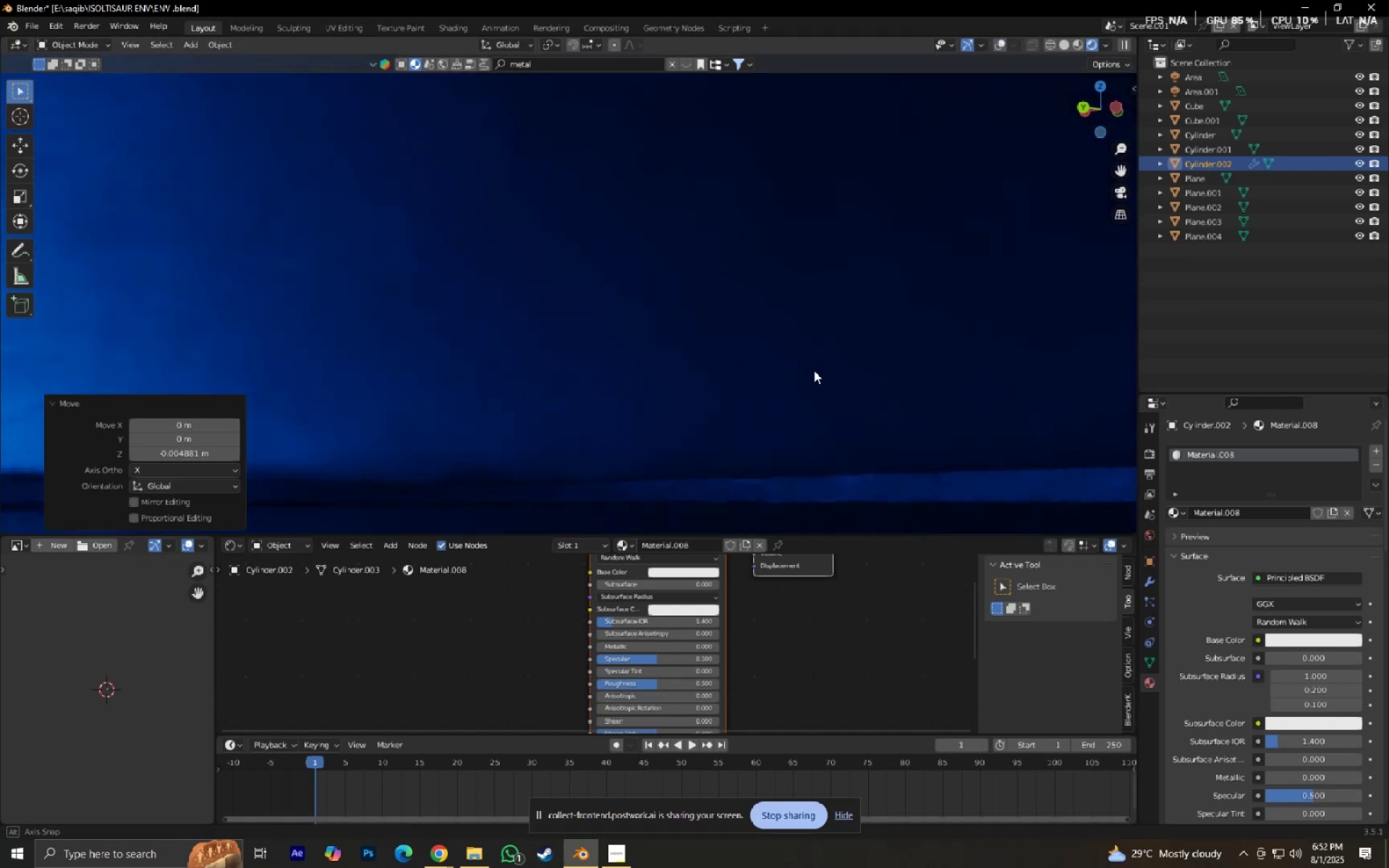 
type(gz)
 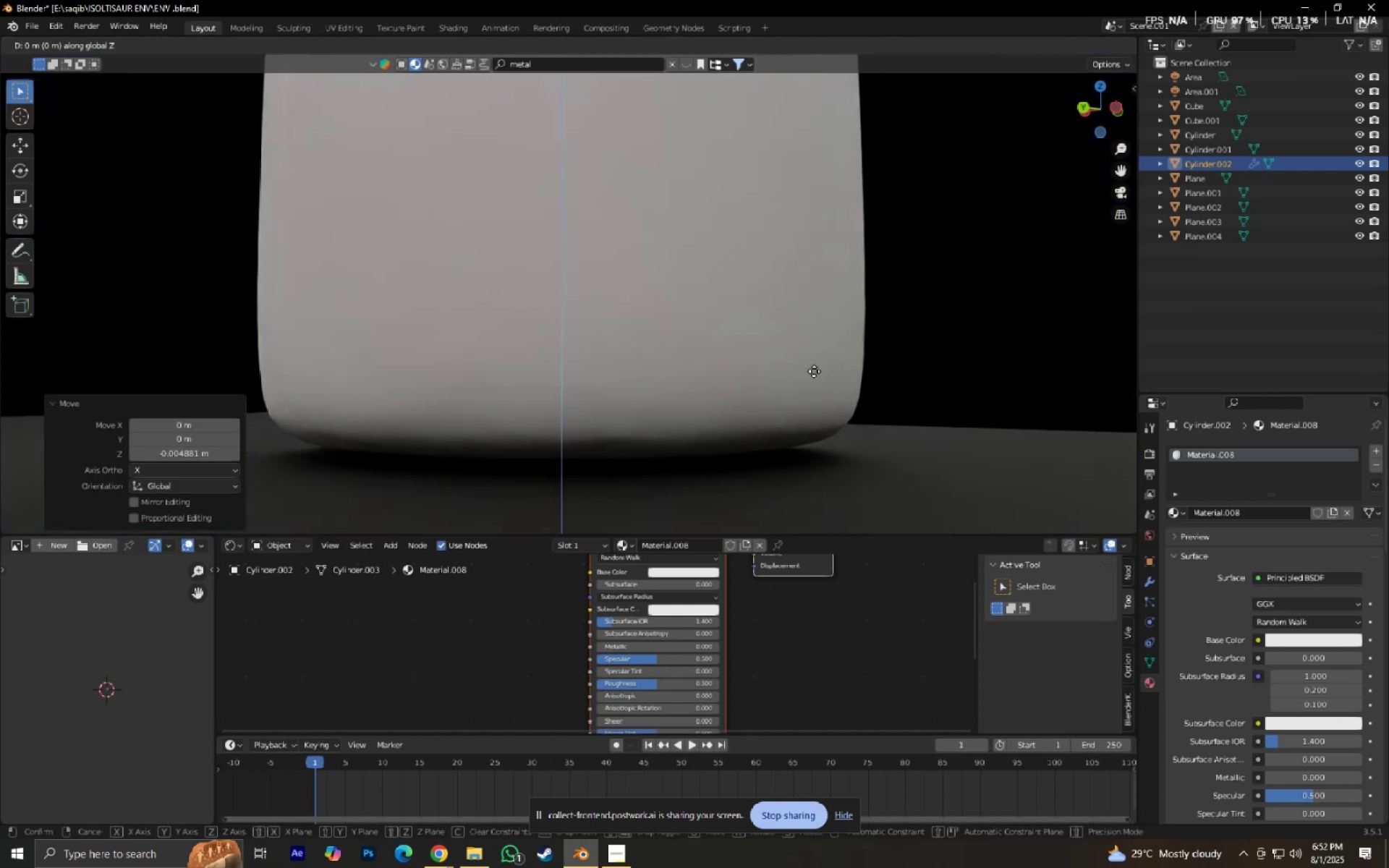 
hold_key(key=ShiftLeft, duration=0.7)
left_click([806, 432])
 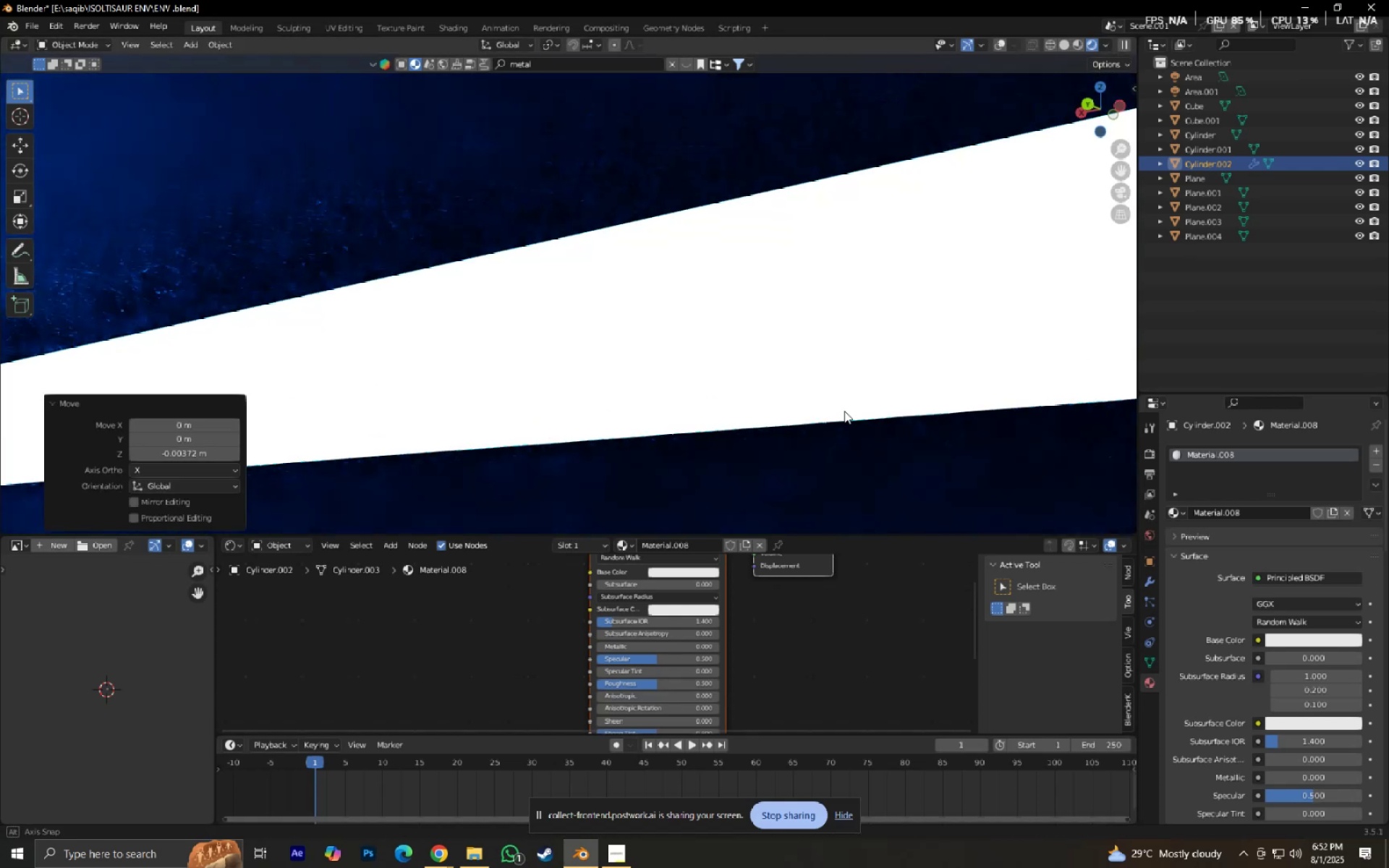 
hold_key(key=ShiftLeft, duration=0.48)
 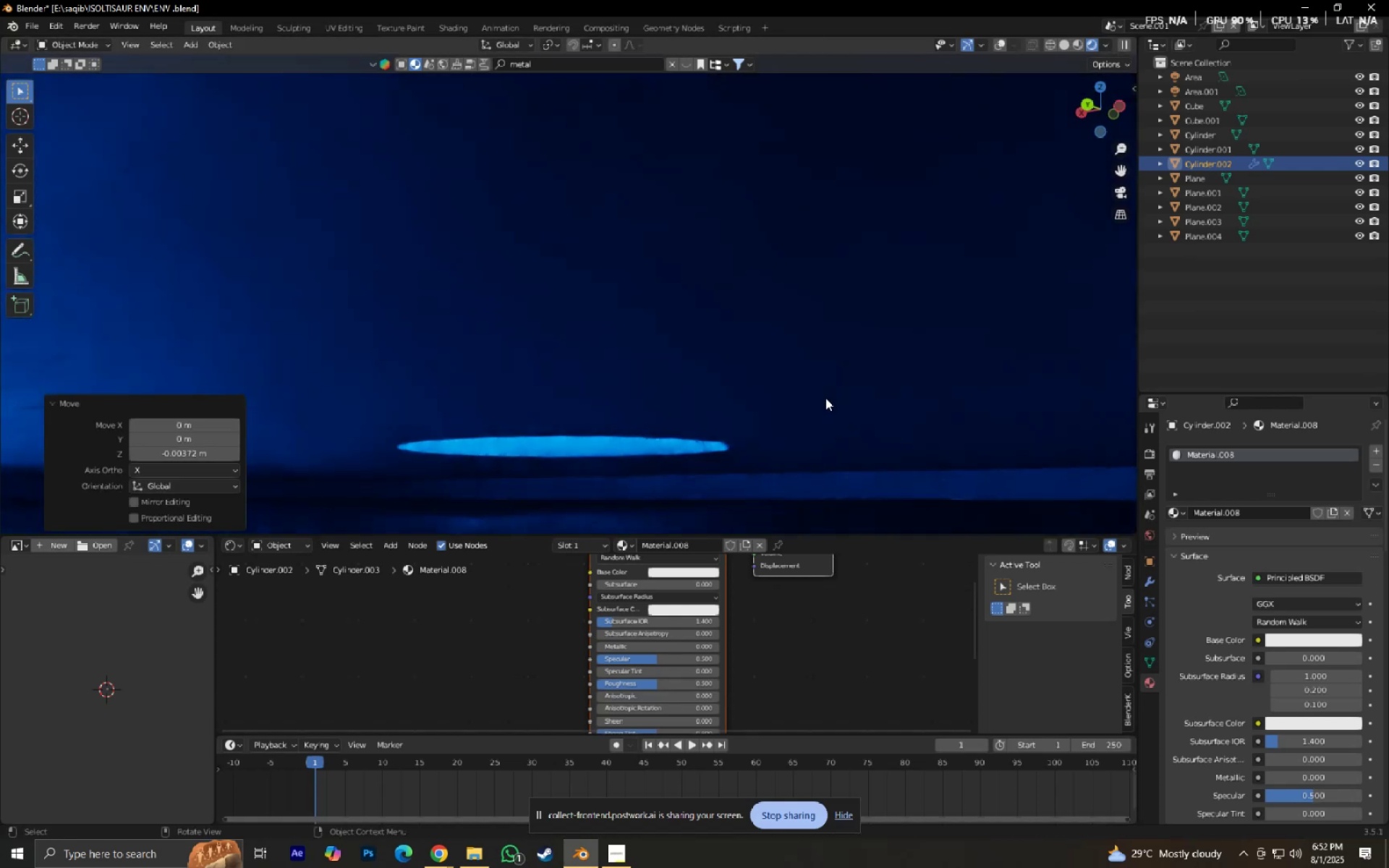 
scroll: coordinate [827, 399], scroll_direction: up, amount: 4.0
 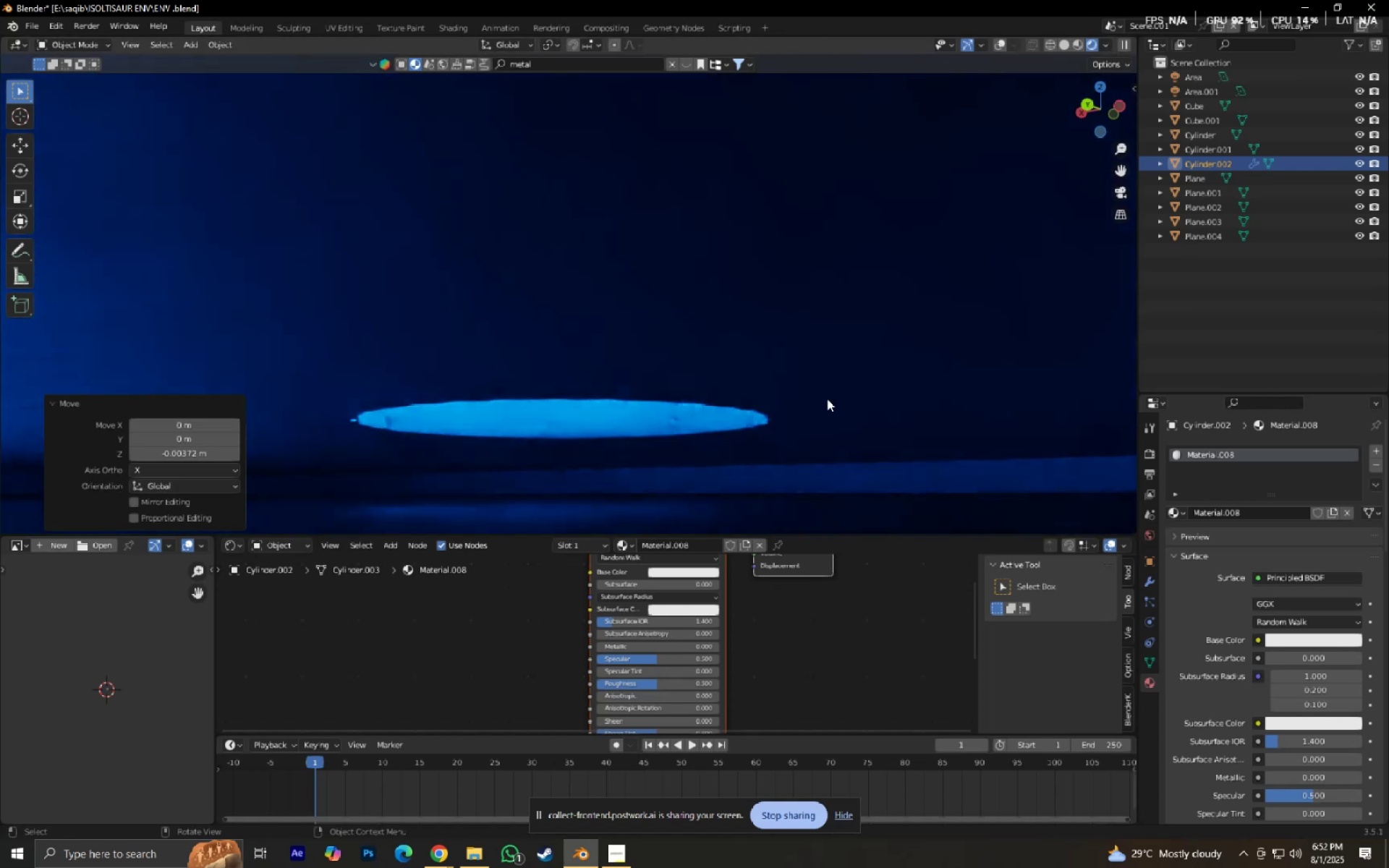 
hold_key(key=ShiftLeft, duration=0.53)
 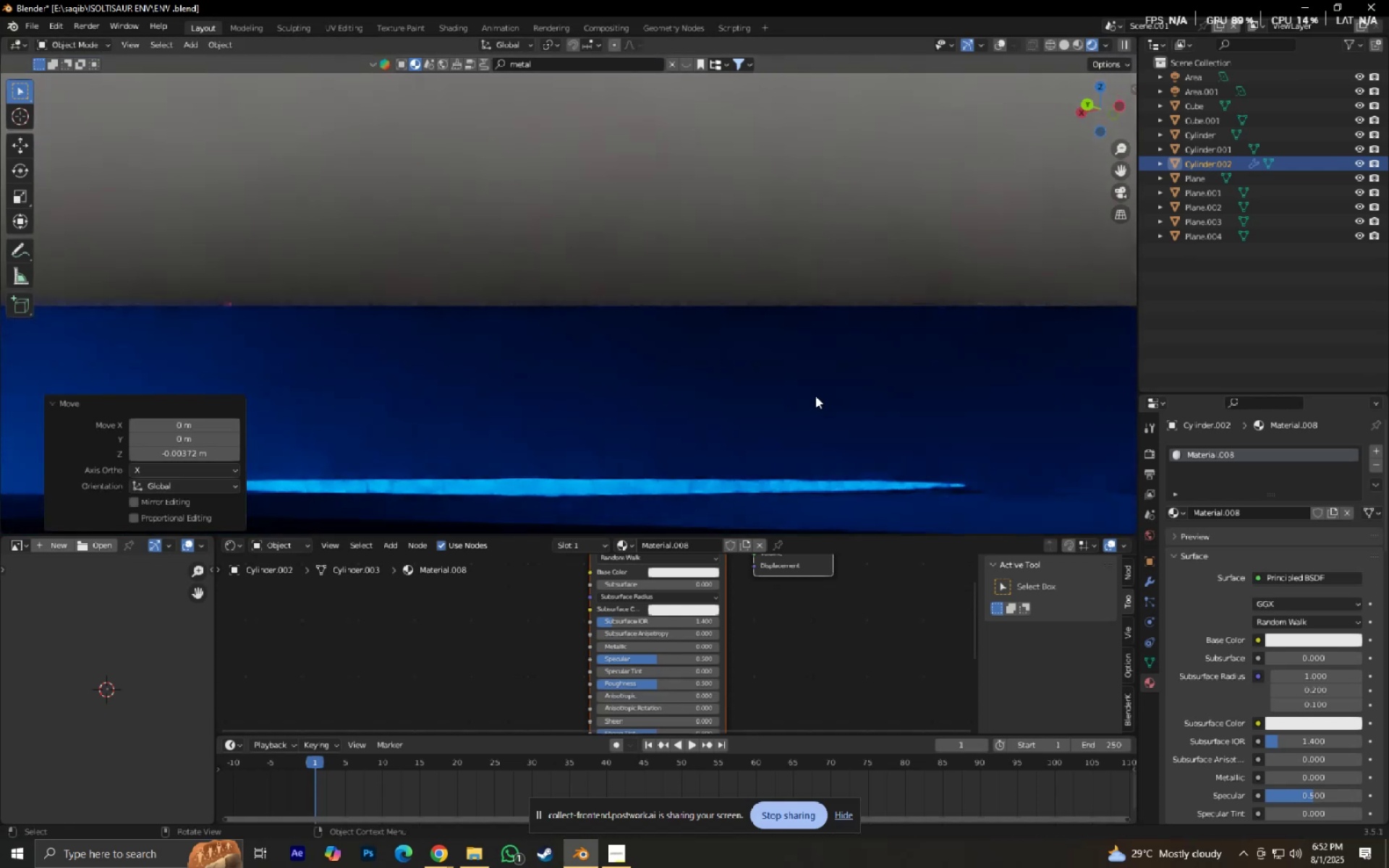 
type(gz)
 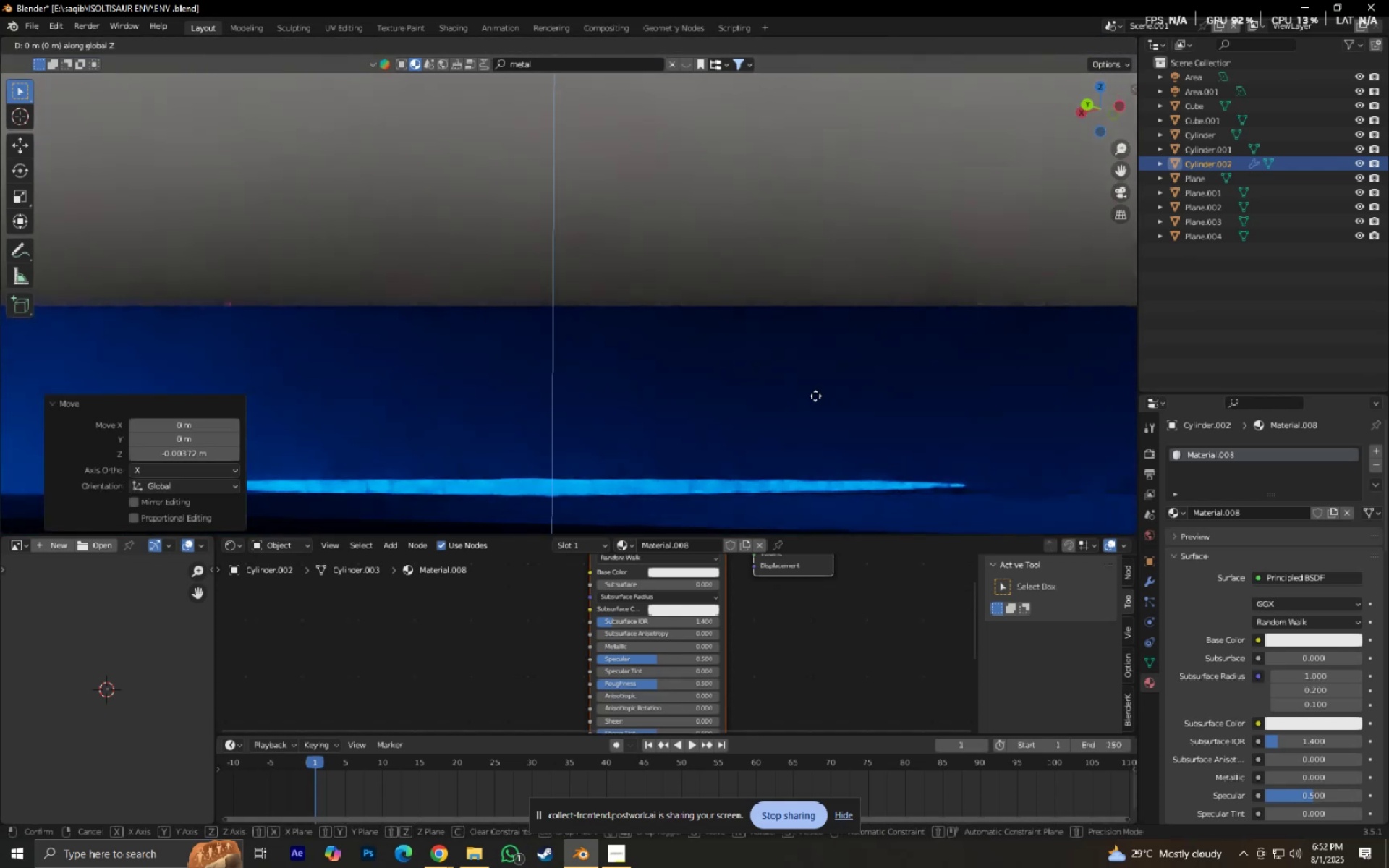 
hold_key(key=ShiftLeft, duration=1.39)
right_click([816, 370])
 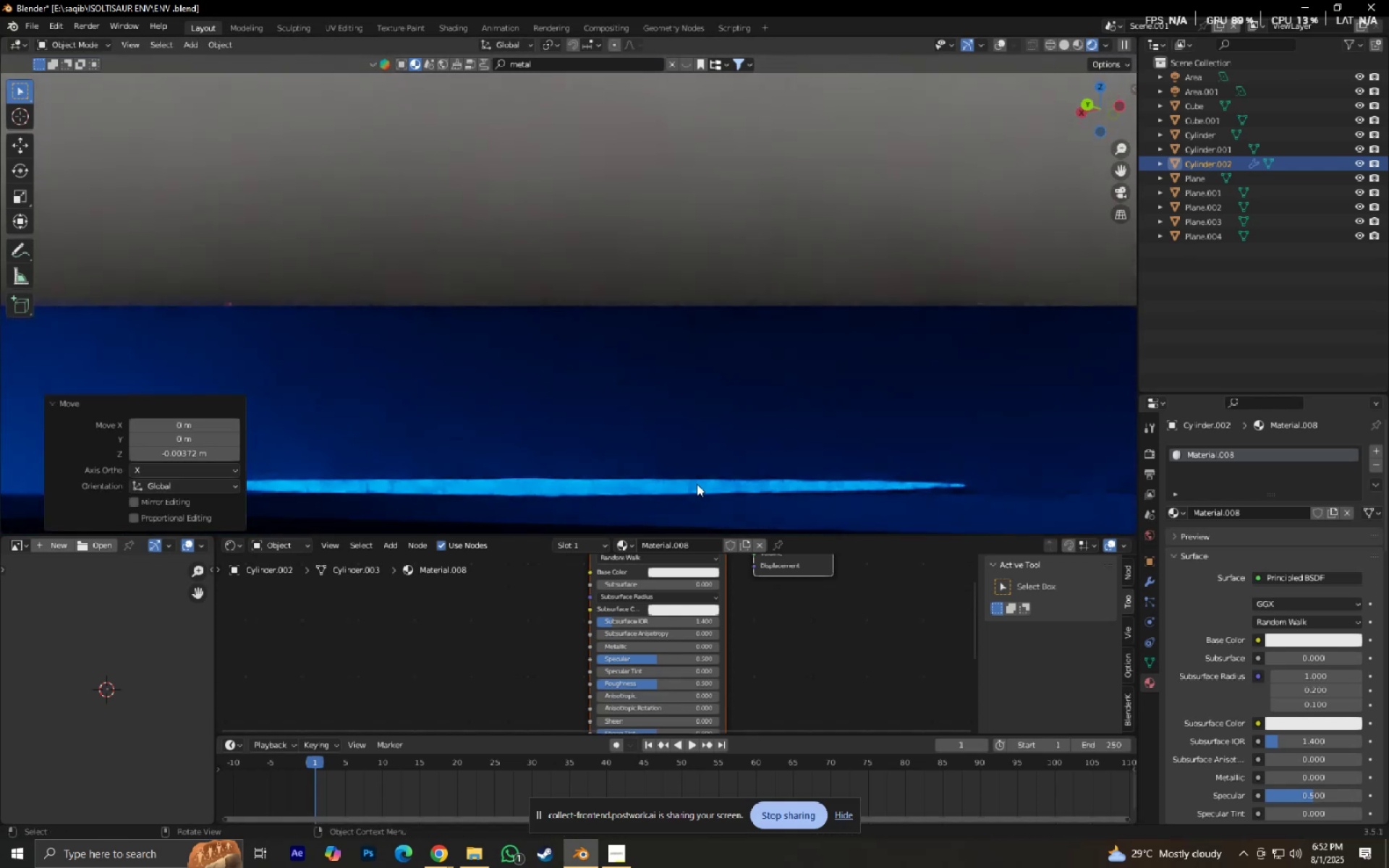 
type(gz)
 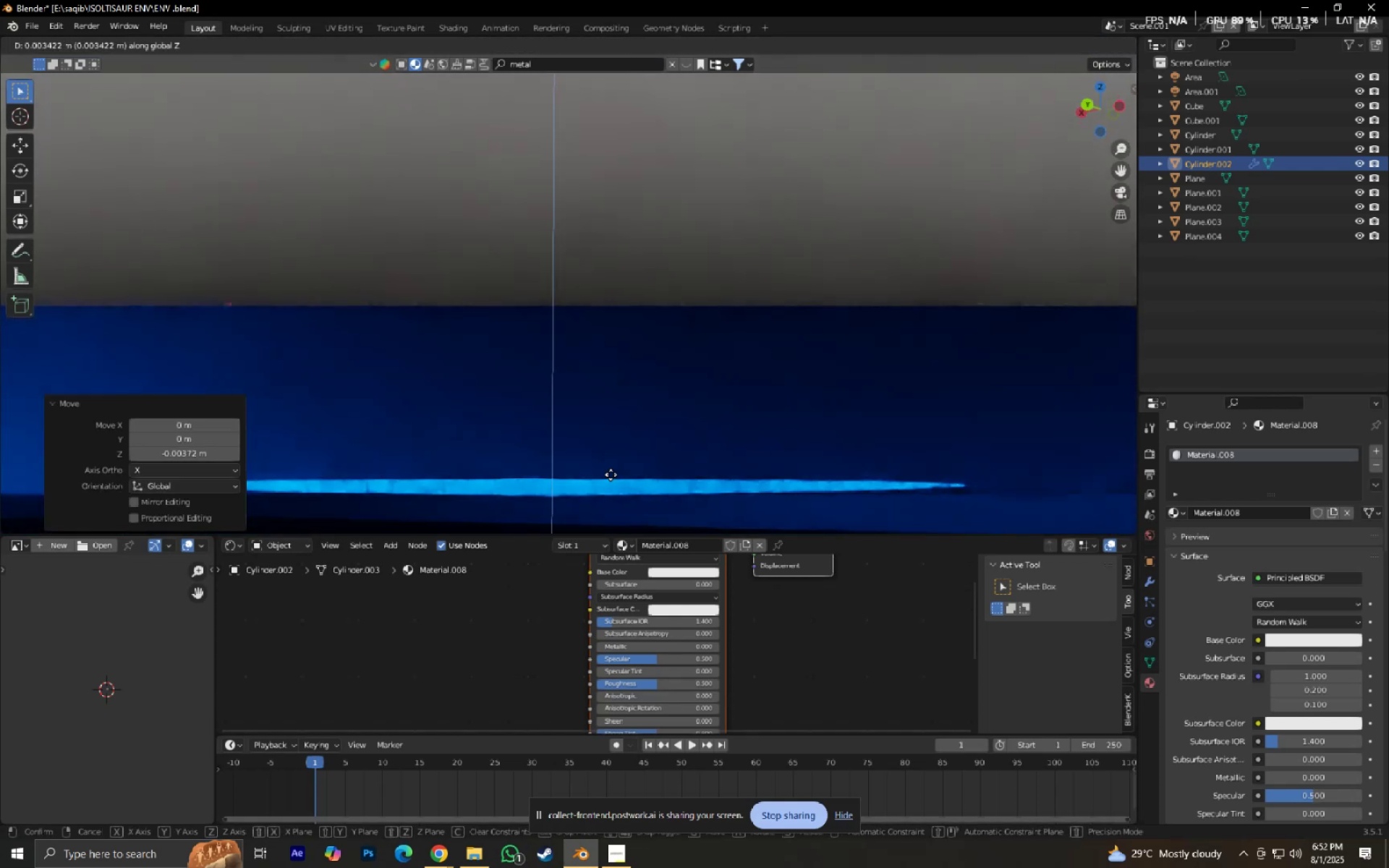 
hold_key(key=ShiftLeft, duration=0.62)
right_click([610, 464])
 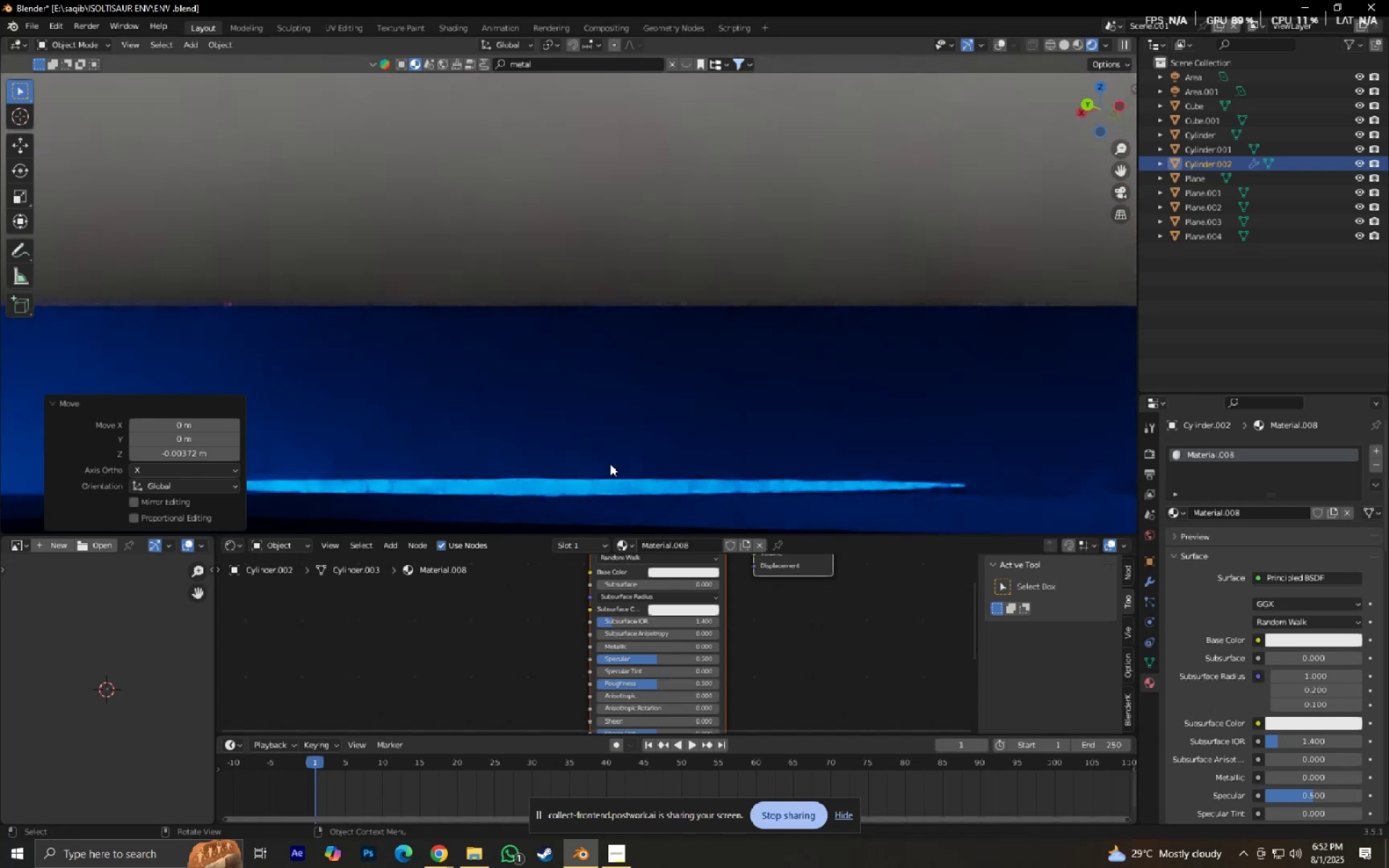 
type(gz)
 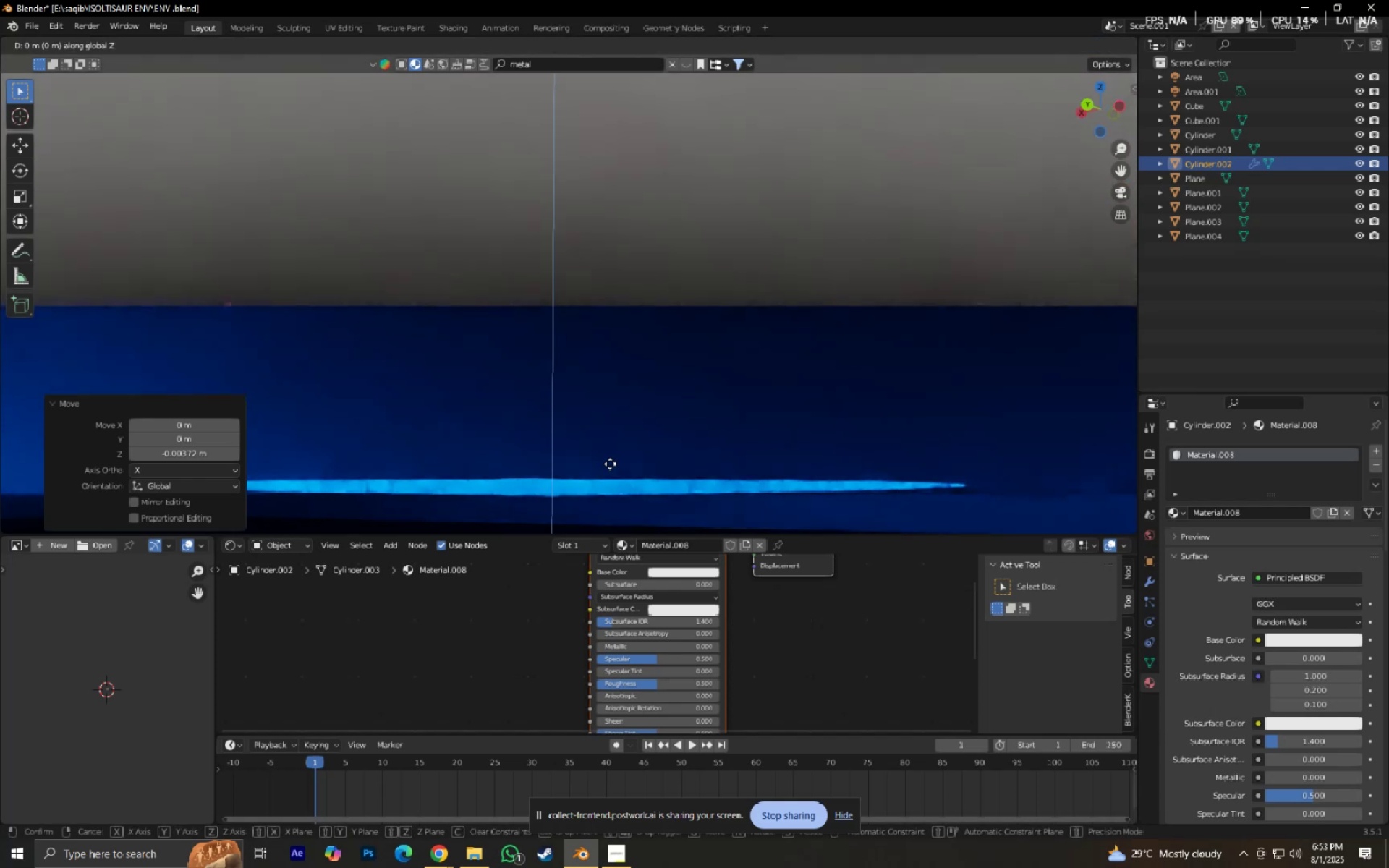 
hold_key(key=ShiftLeft, duration=1.5)
 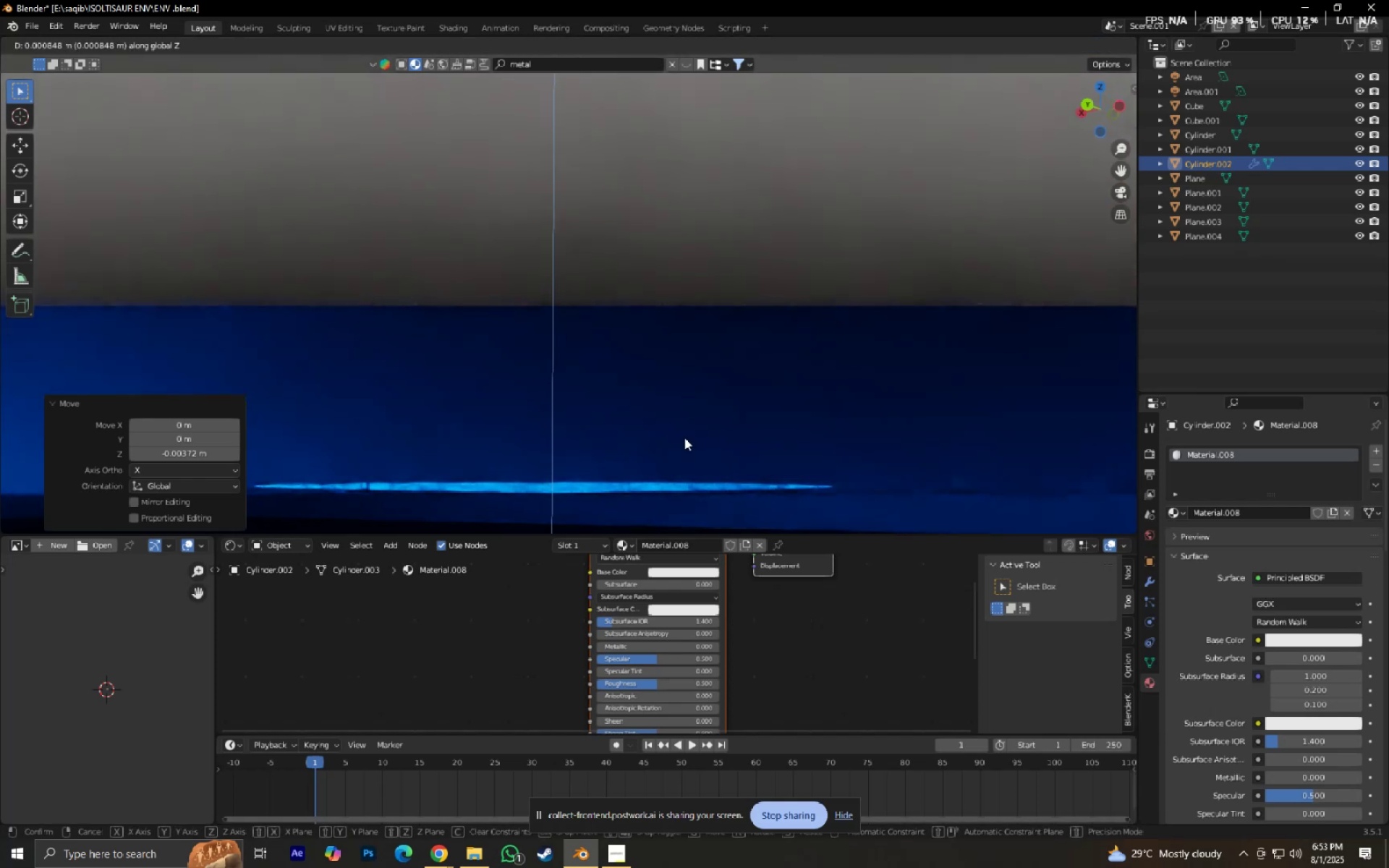 
hold_key(key=ShiftLeft, duration=0.44)
left_click([684, 437])
 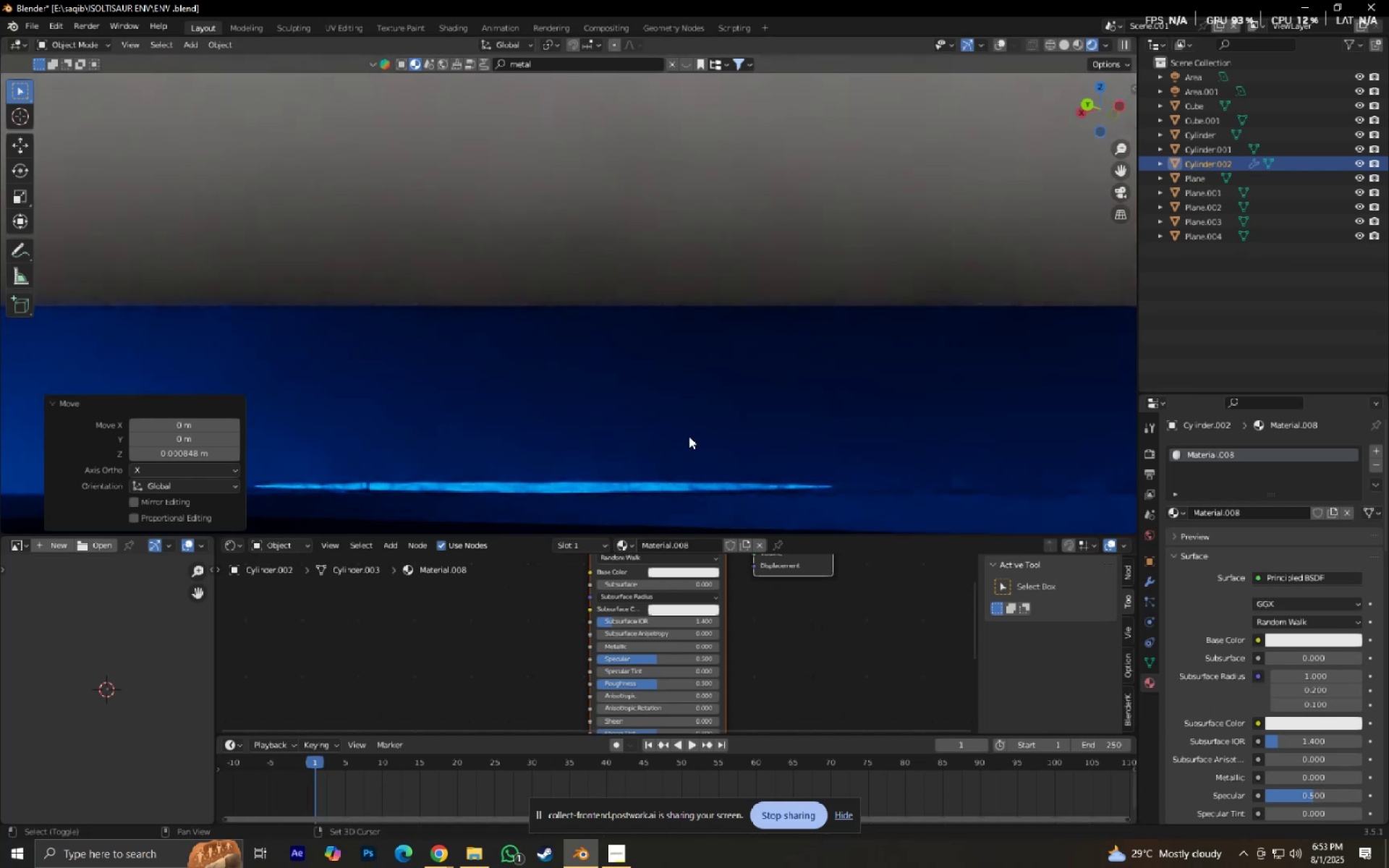 
scroll: coordinate [695, 441], scroll_direction: down, amount: 8.0
 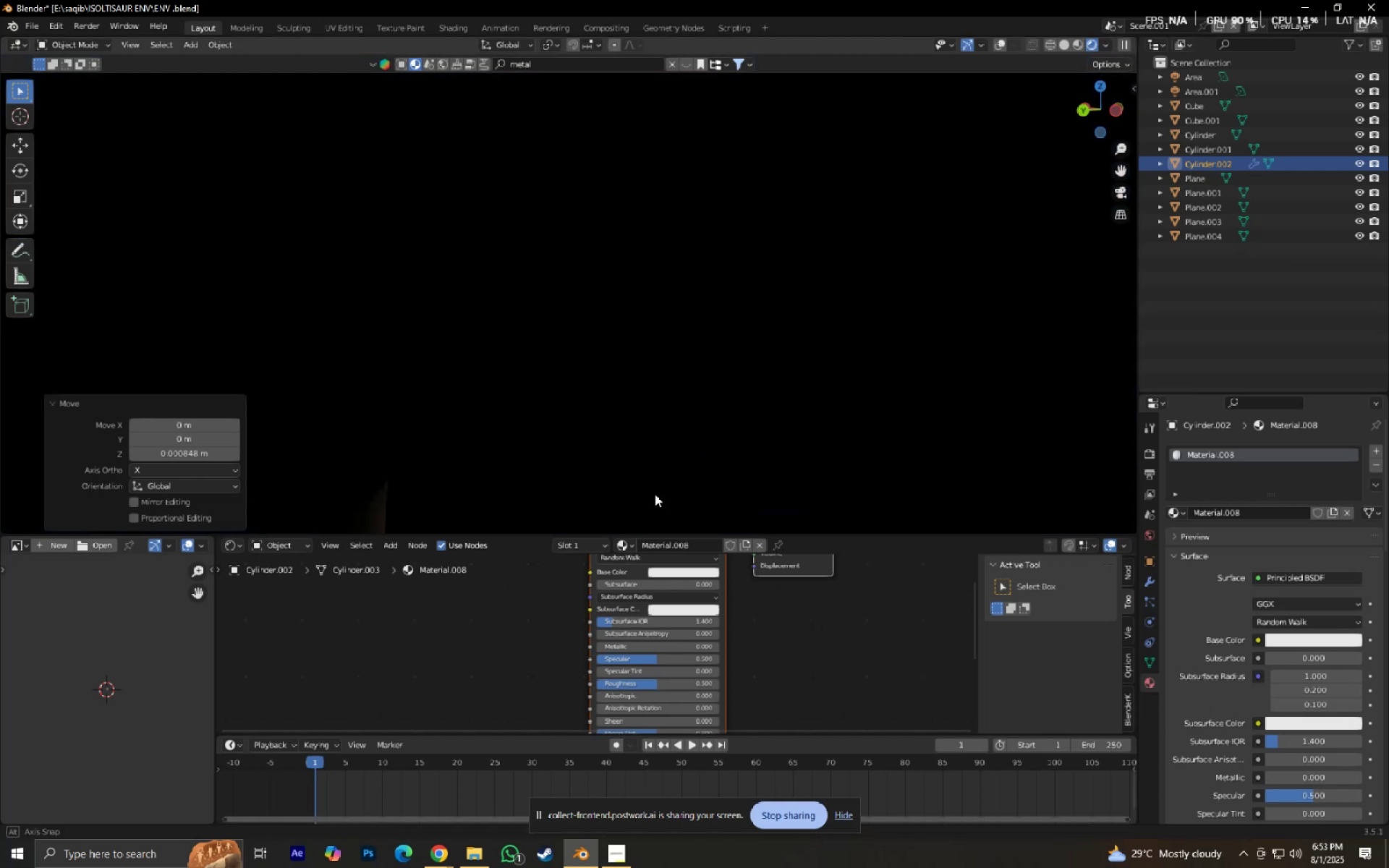 
key(Control+S)
 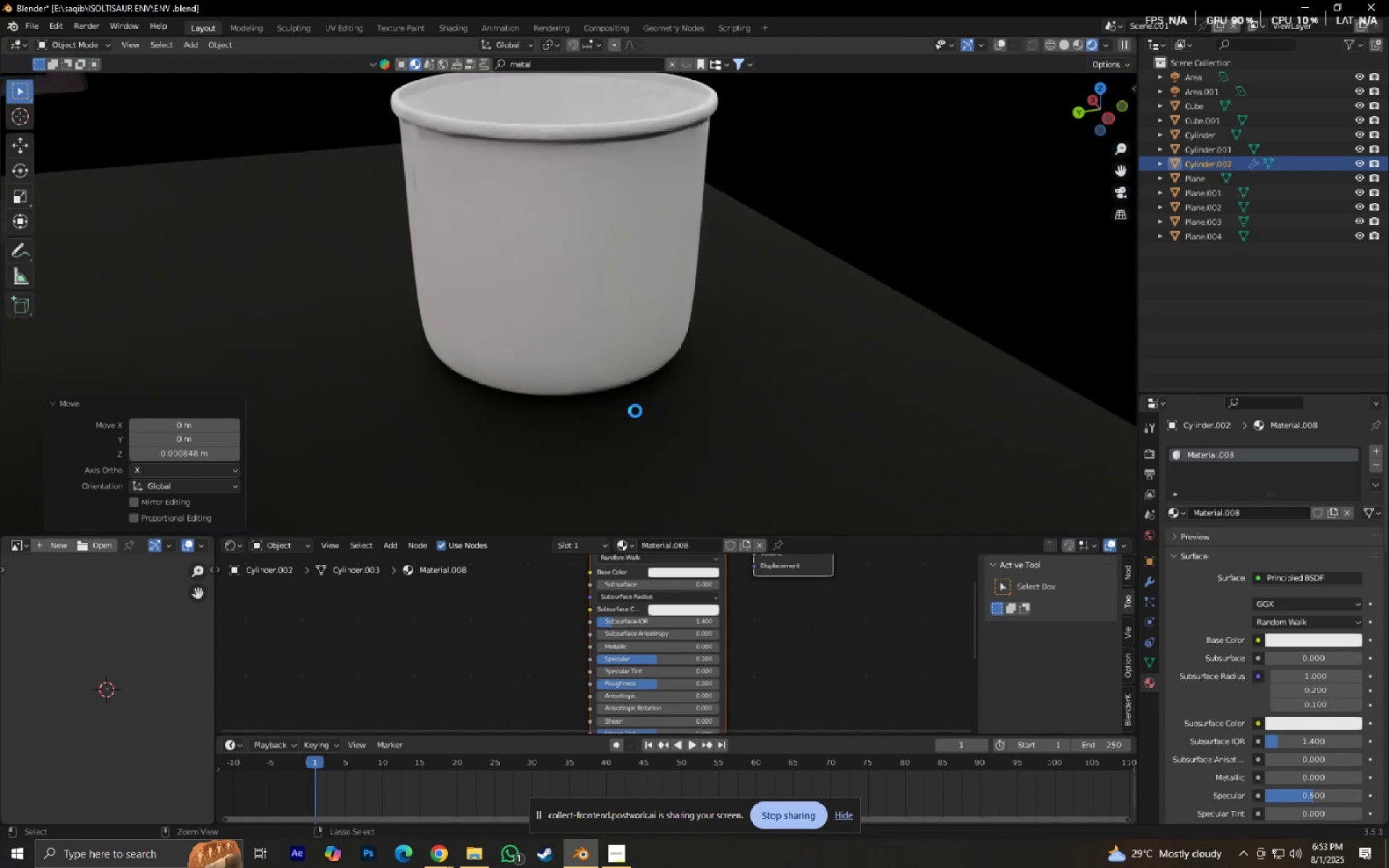 
scroll: coordinate [637, 404], scroll_direction: down, amount: 4.0
 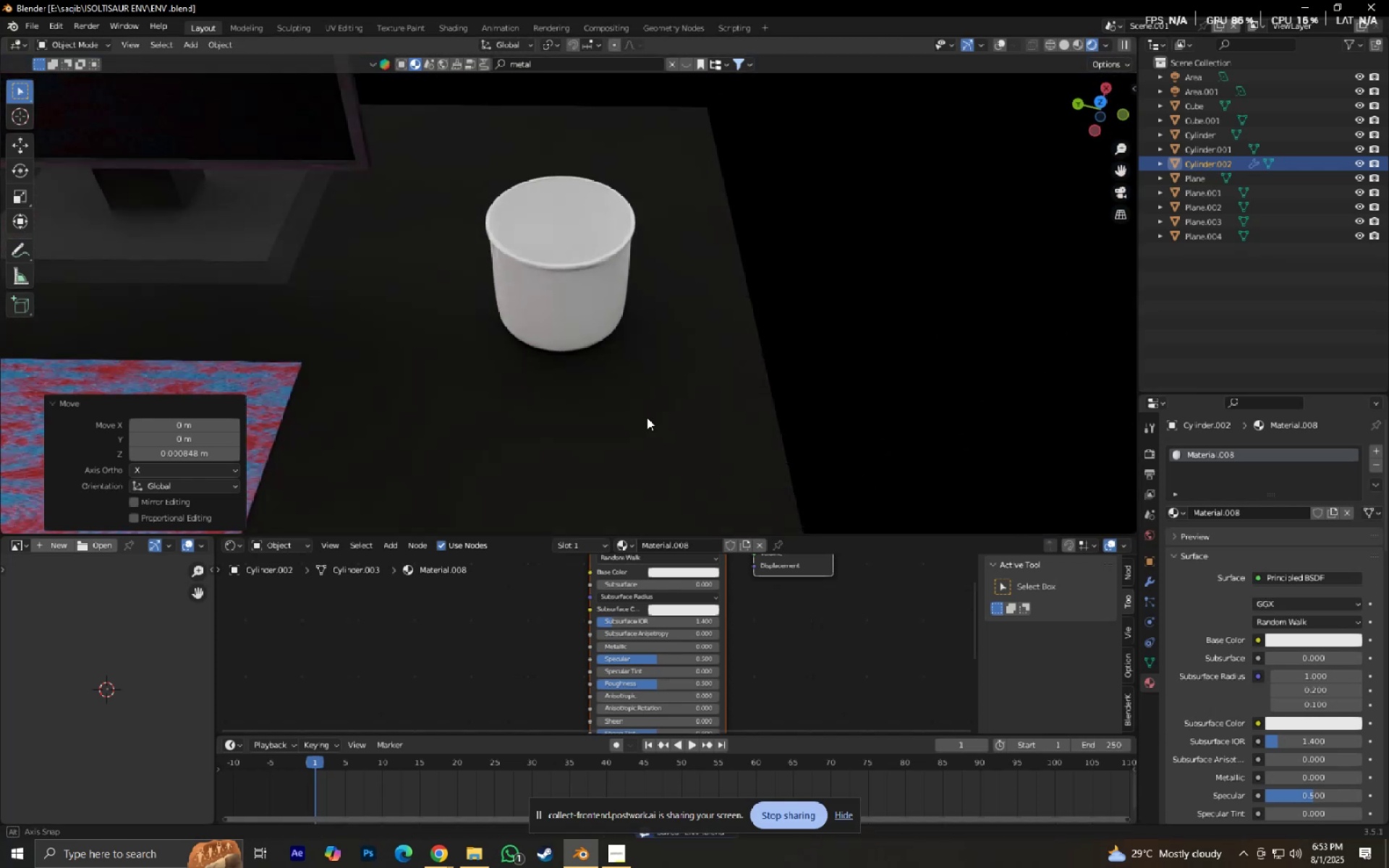 
type(`gz)
 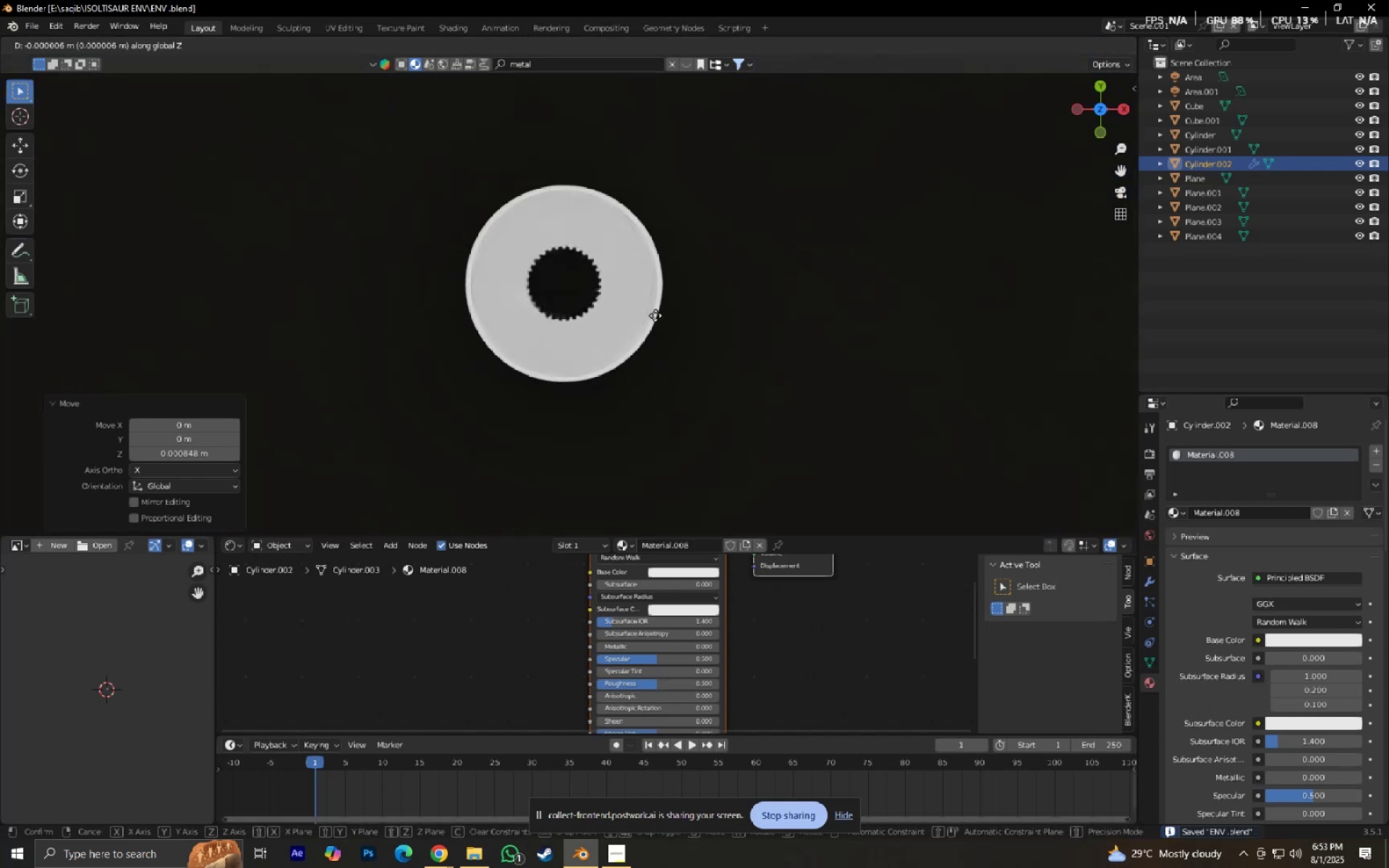 
scroll: coordinate [653, 323], scroll_direction: up, amount: 2.0
 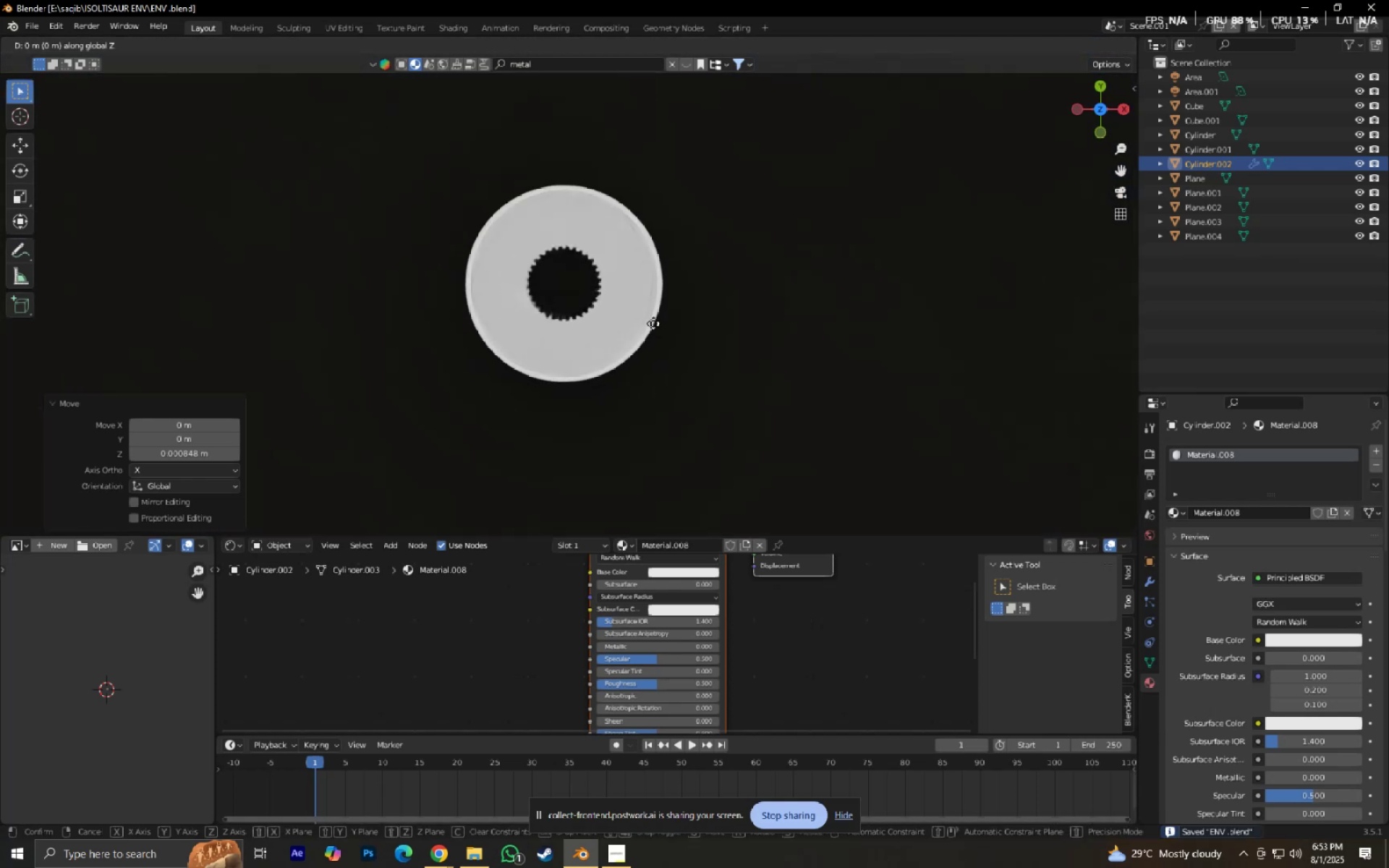 
hold_key(key=ShiftLeft, duration=0.88)
 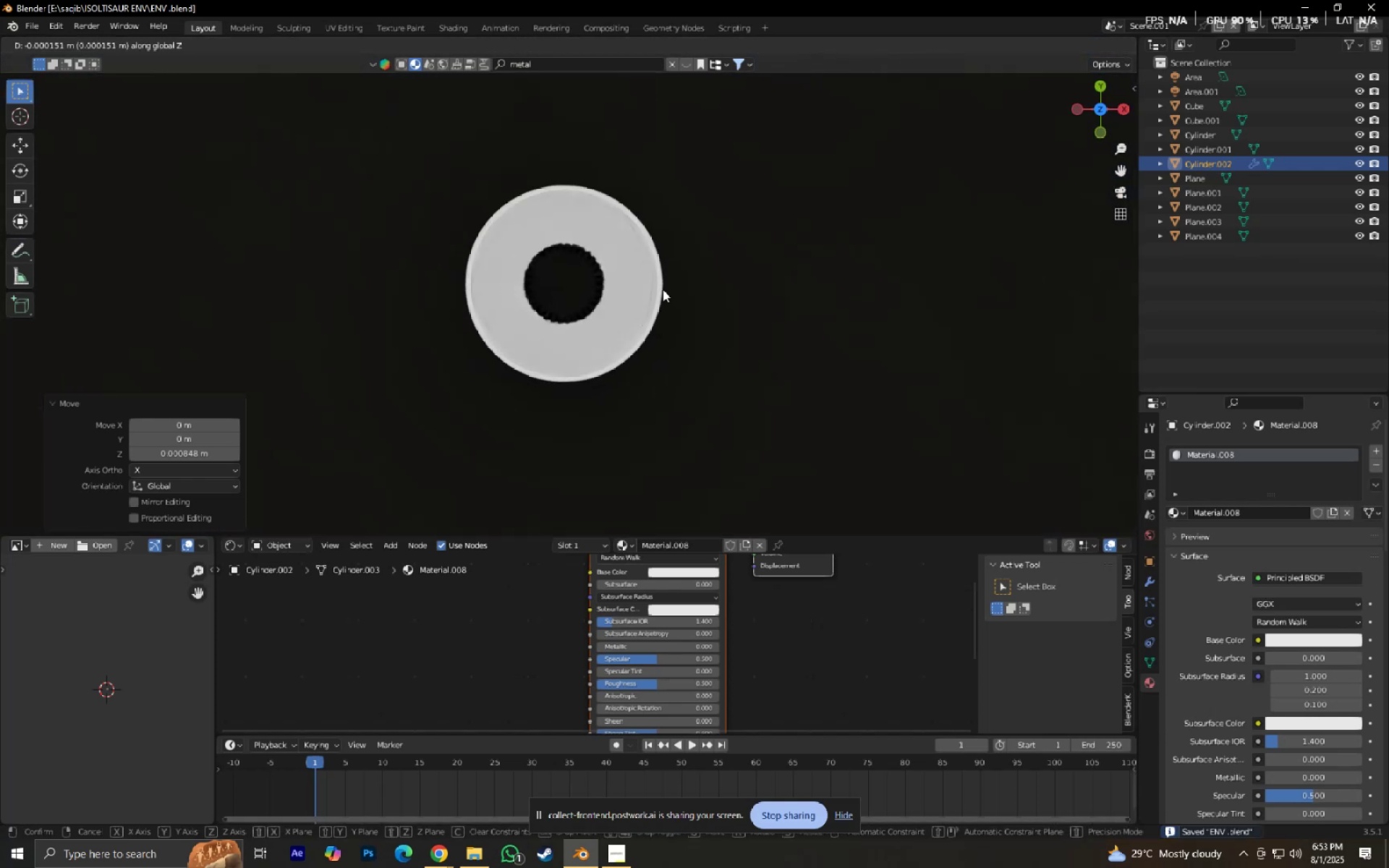 
right_click([663, 289])
 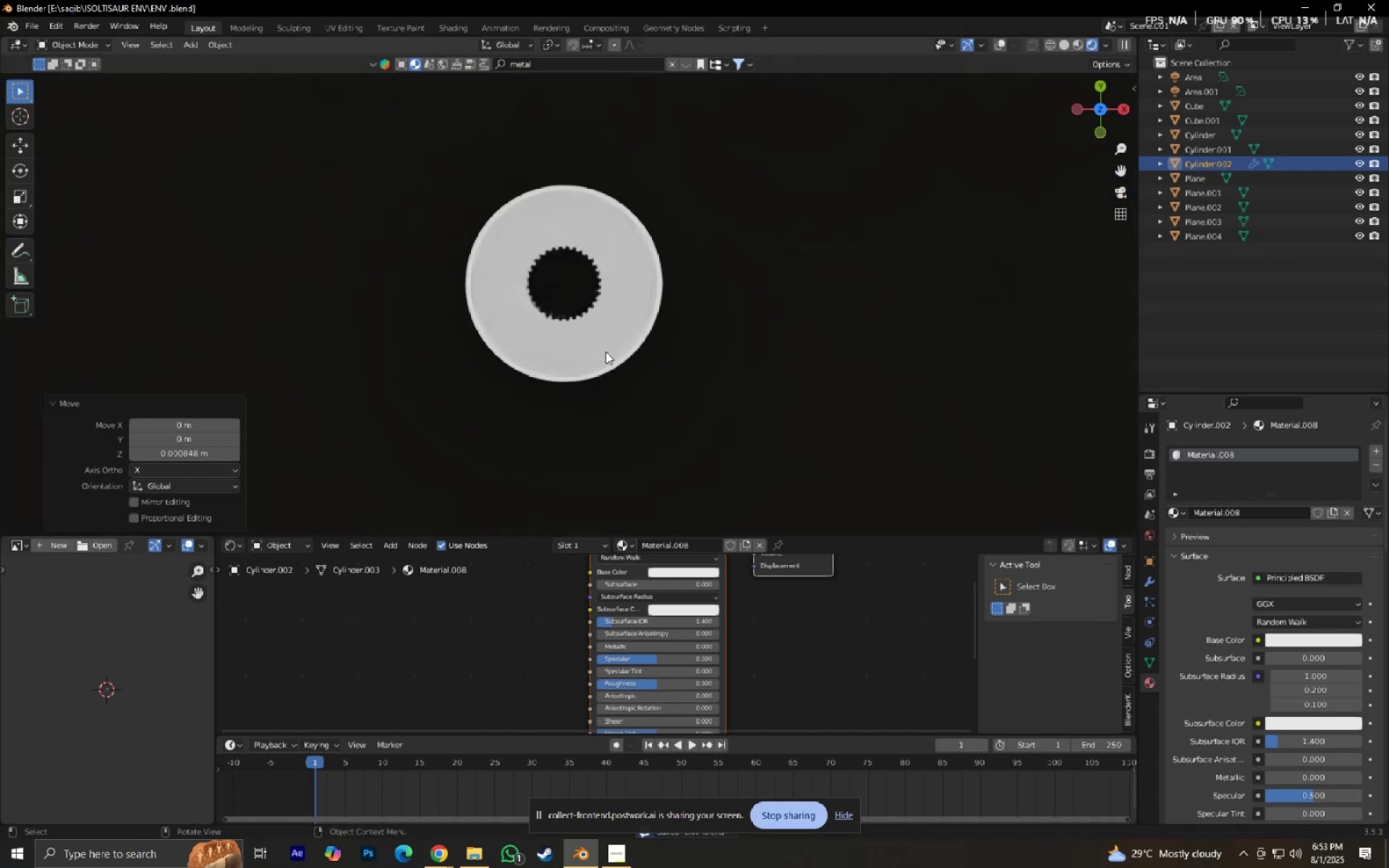 
scroll: coordinate [608, 350], scroll_direction: up, amount: 1.0
 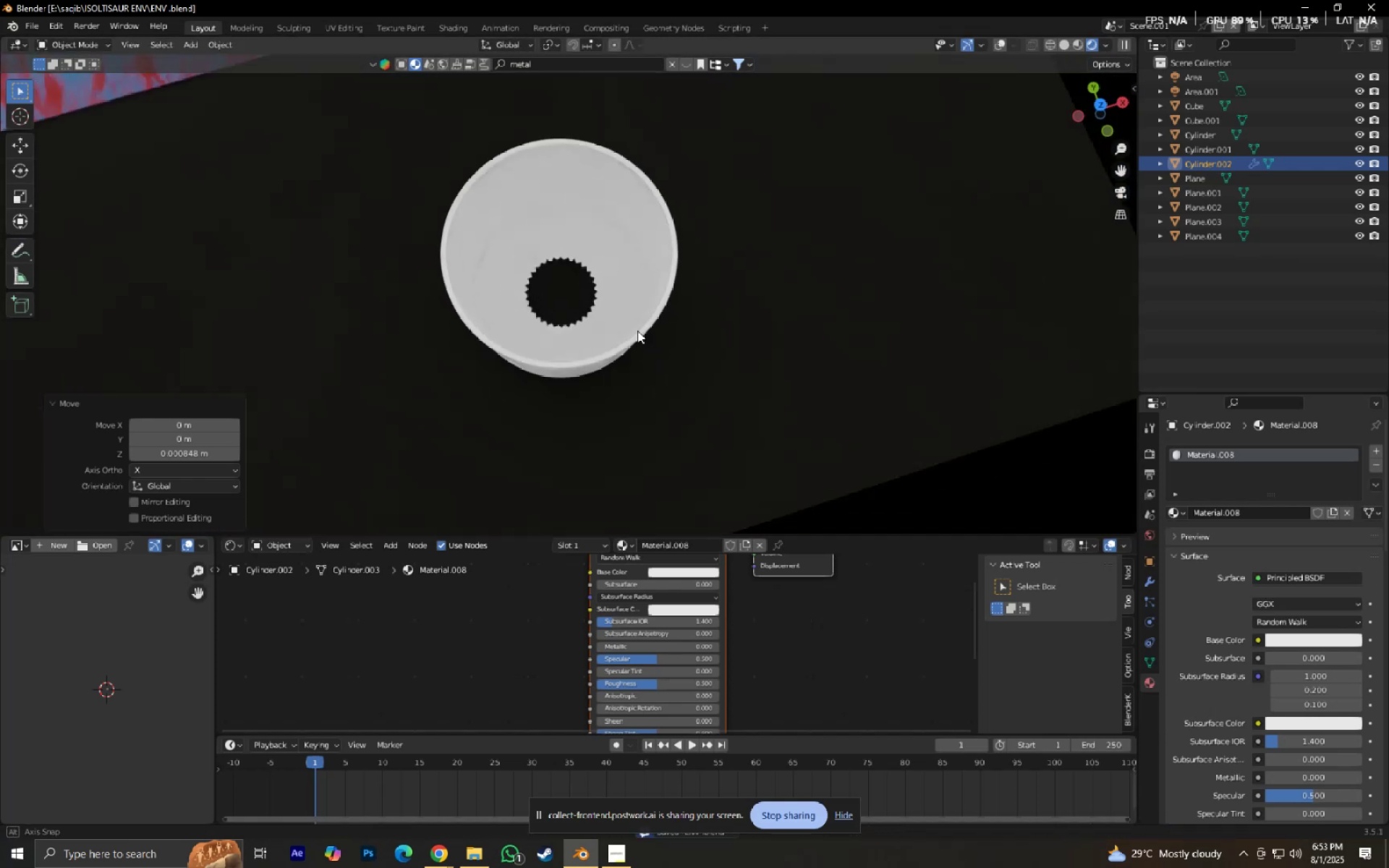 
type(gz)
 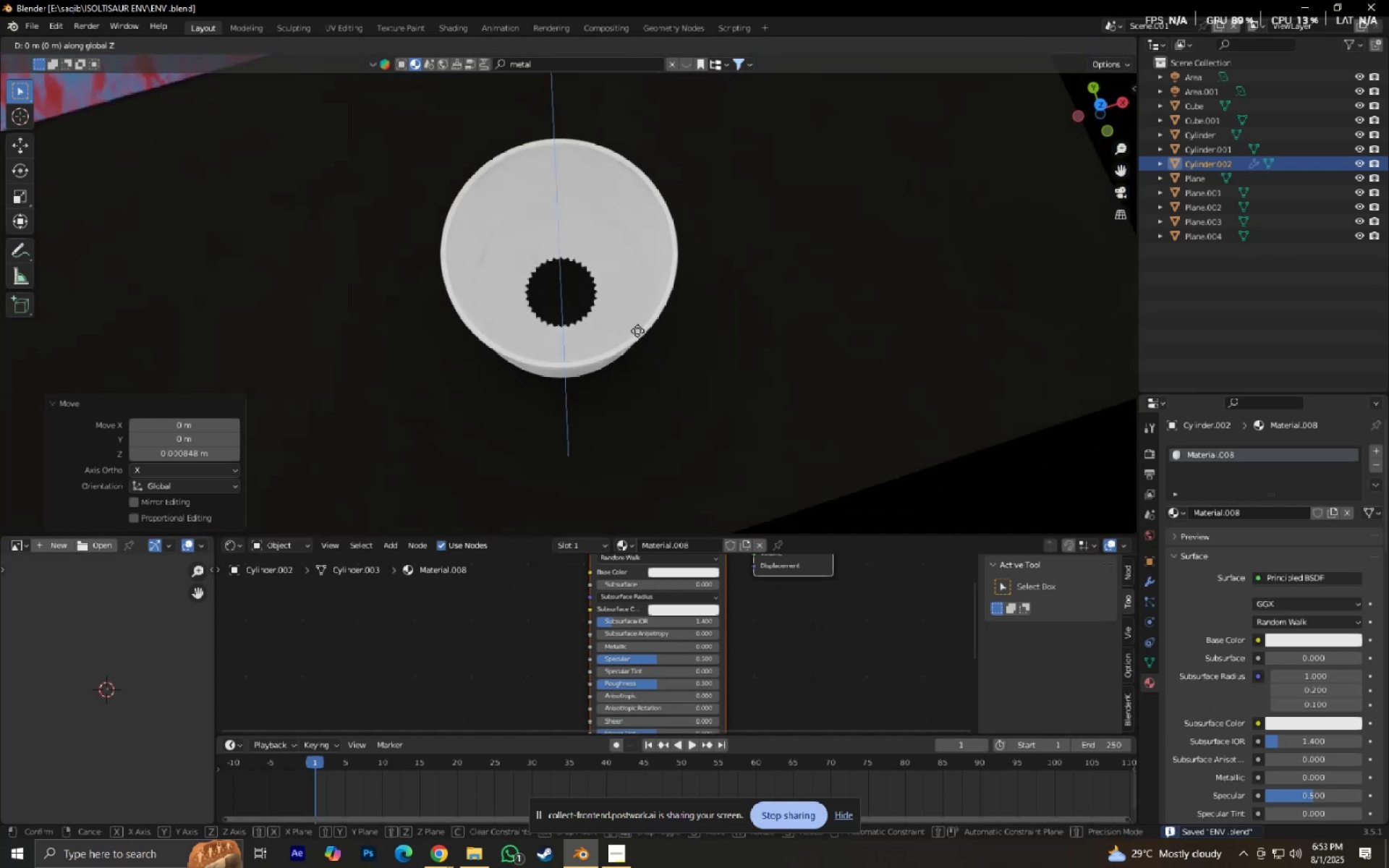 
hold_key(key=ShiftLeft, duration=0.63)
 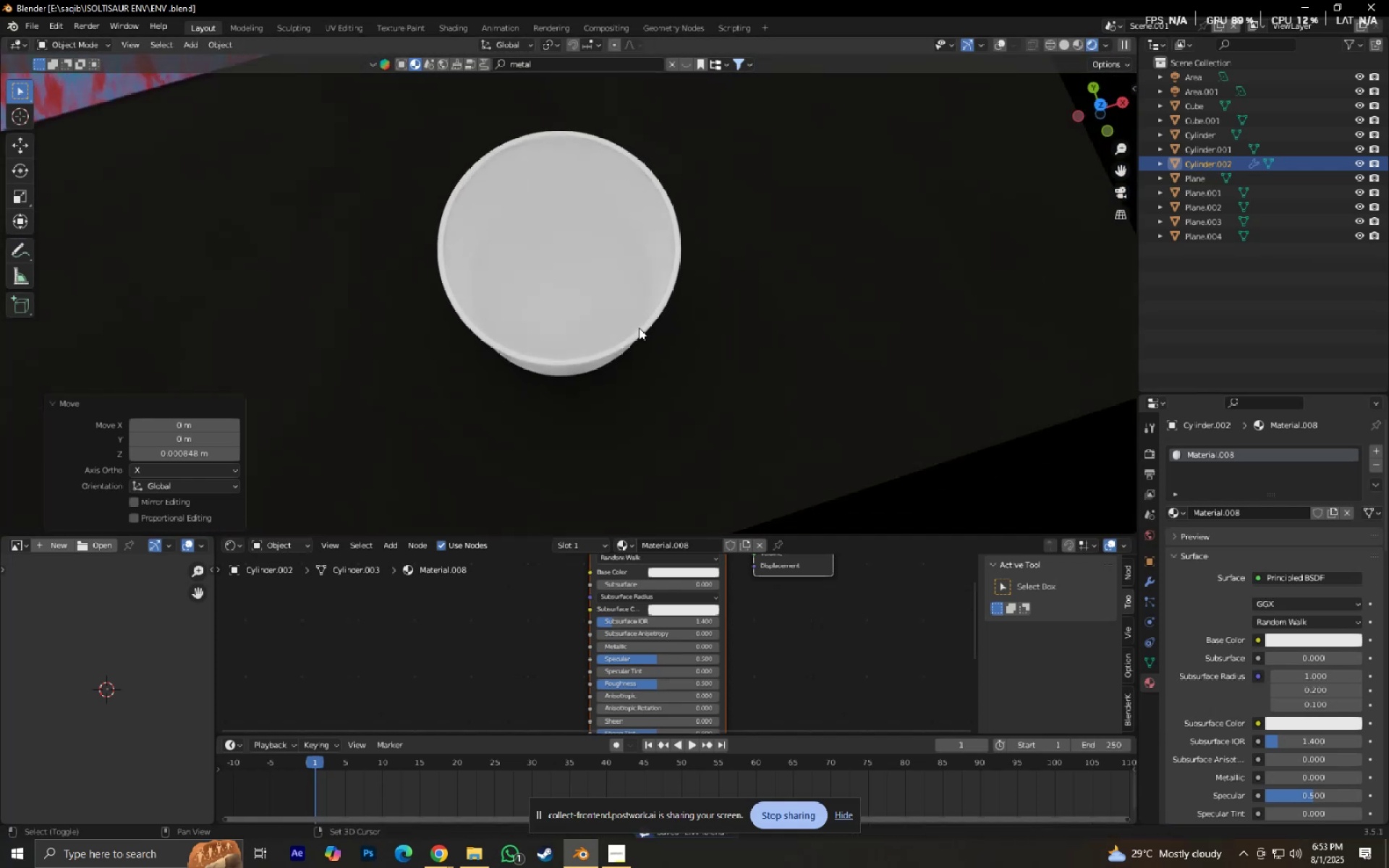 
right_click([639, 328])
 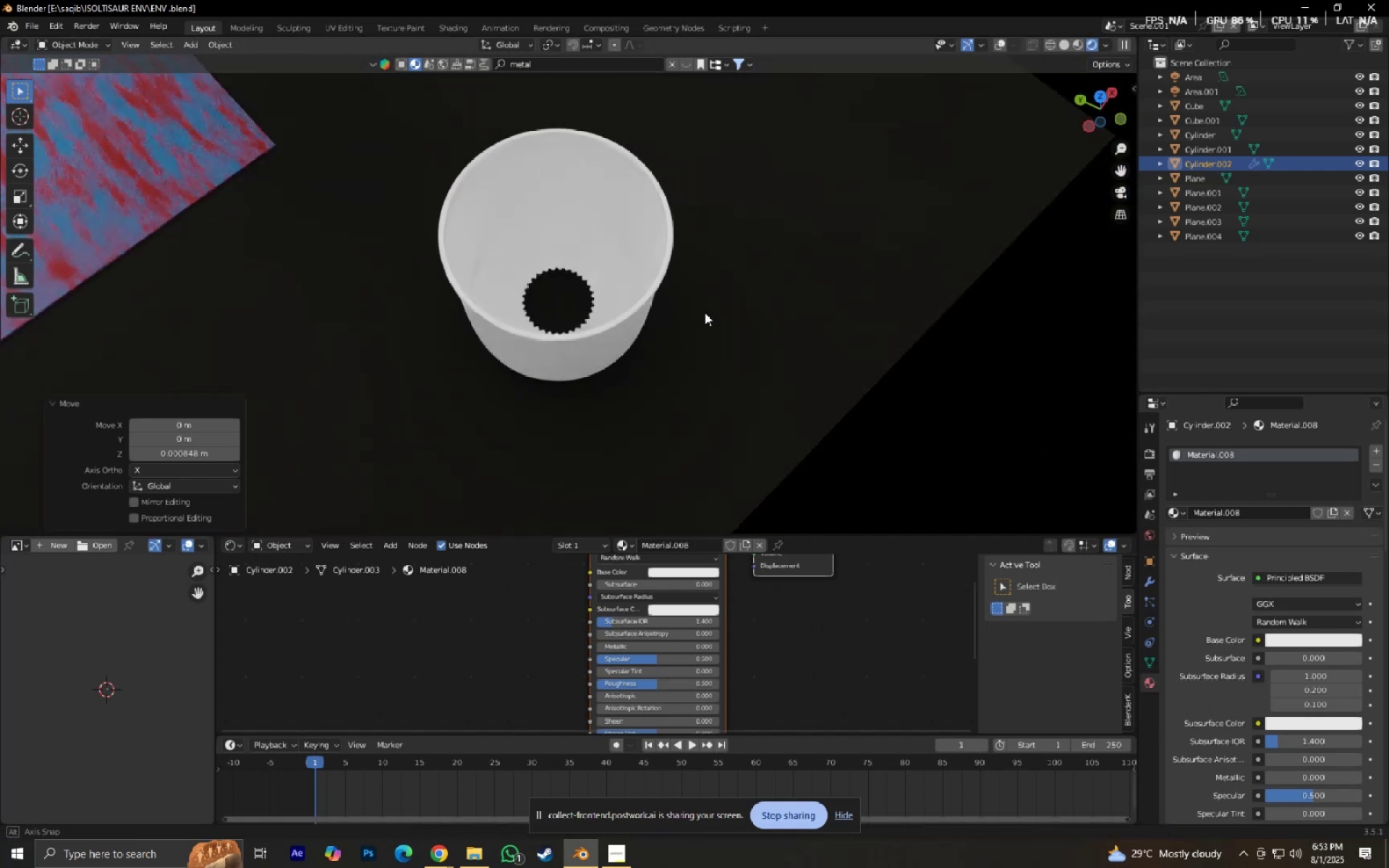 
scroll: coordinate [714, 305], scroll_direction: up, amount: 5.0
 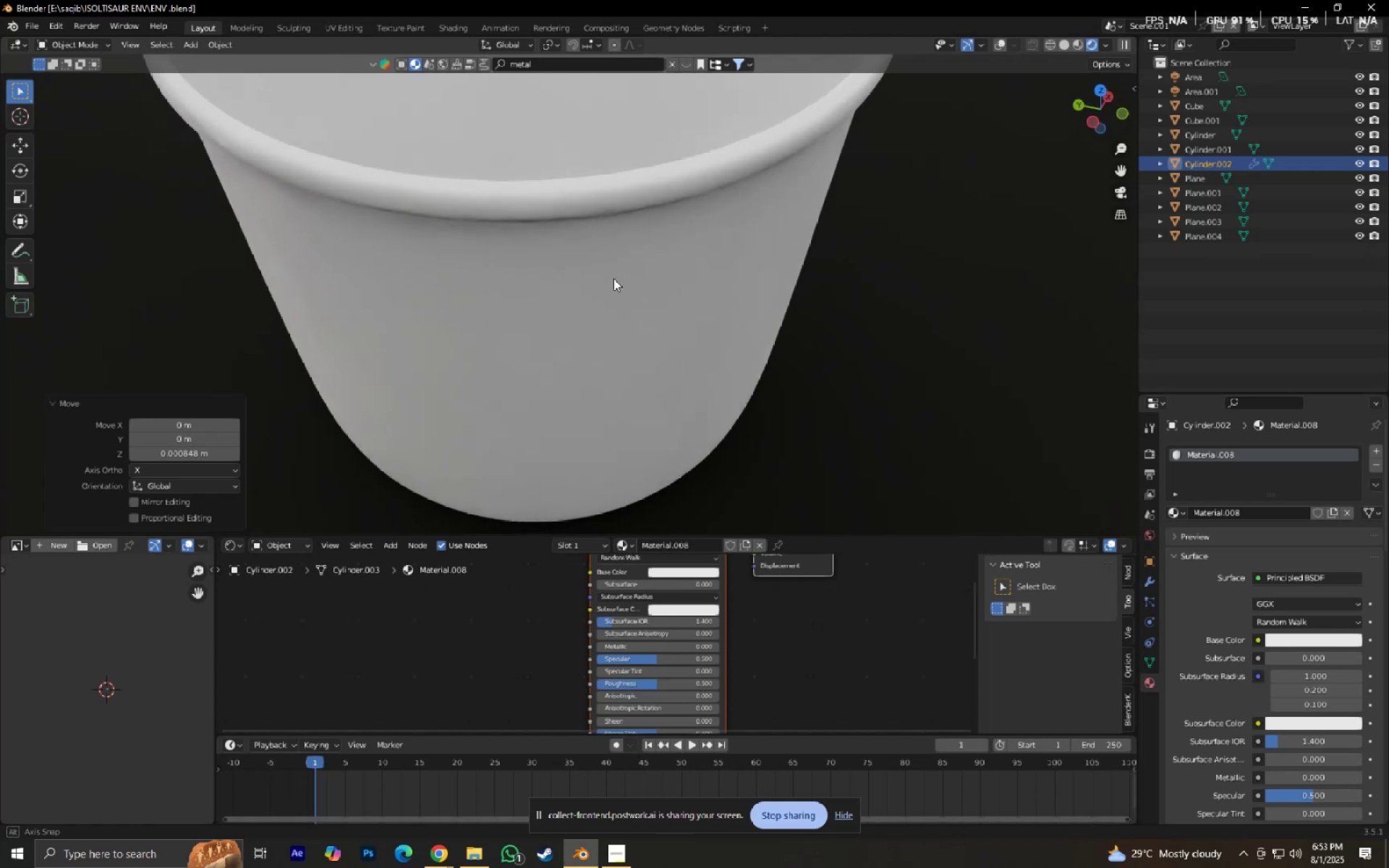 
left_click([613, 278])
 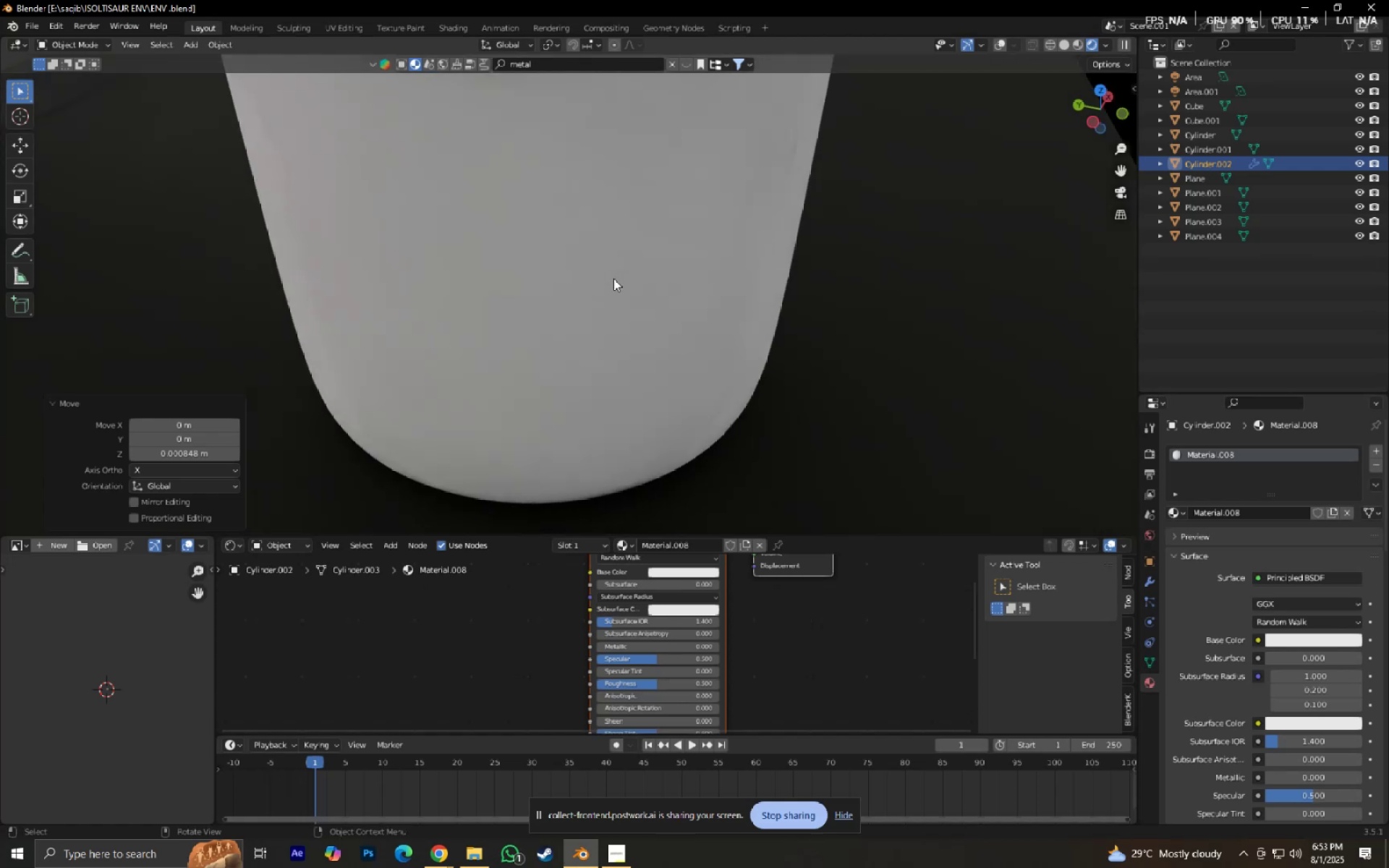 
right_click([613, 278])
 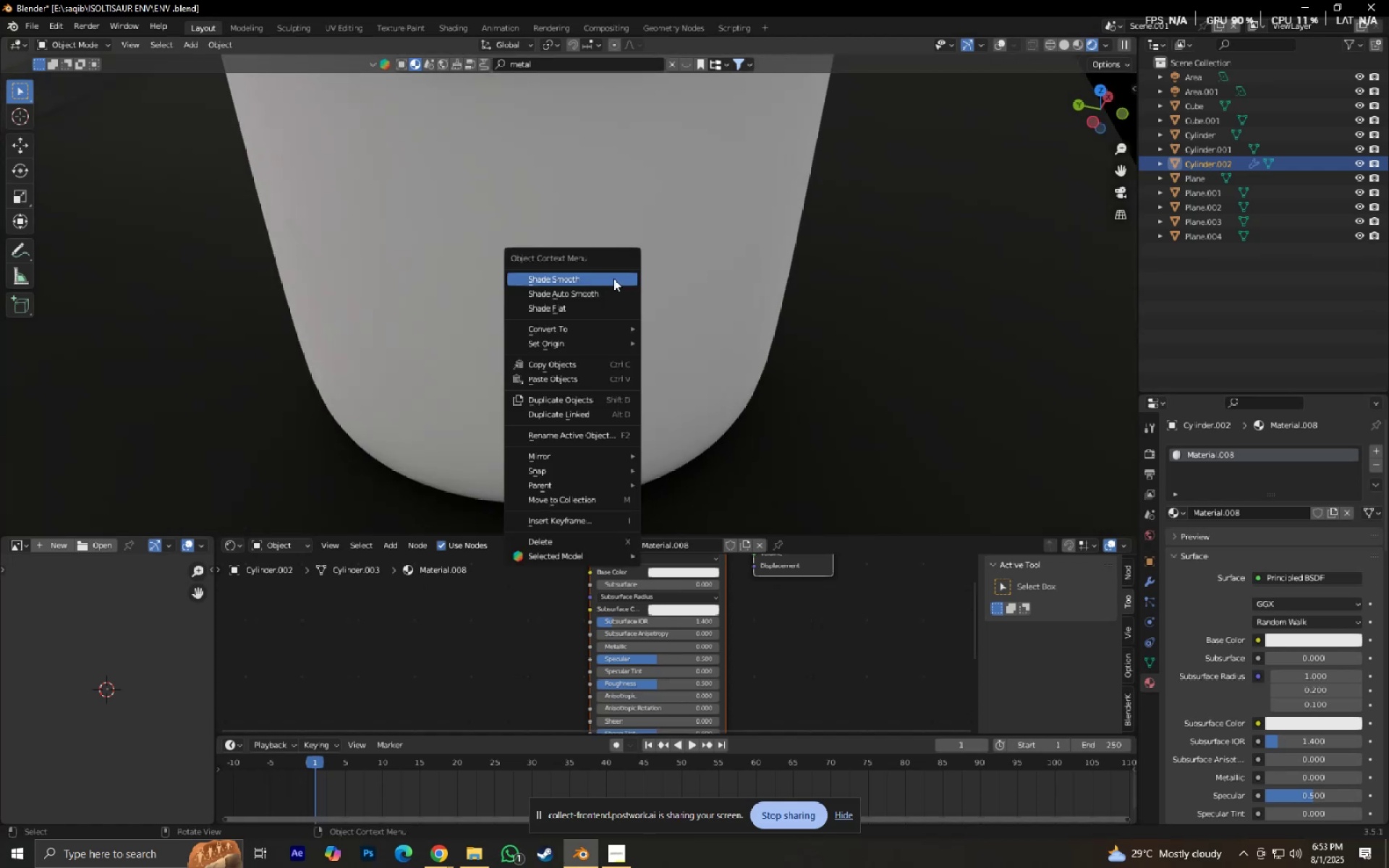 
left_click([613, 278])
 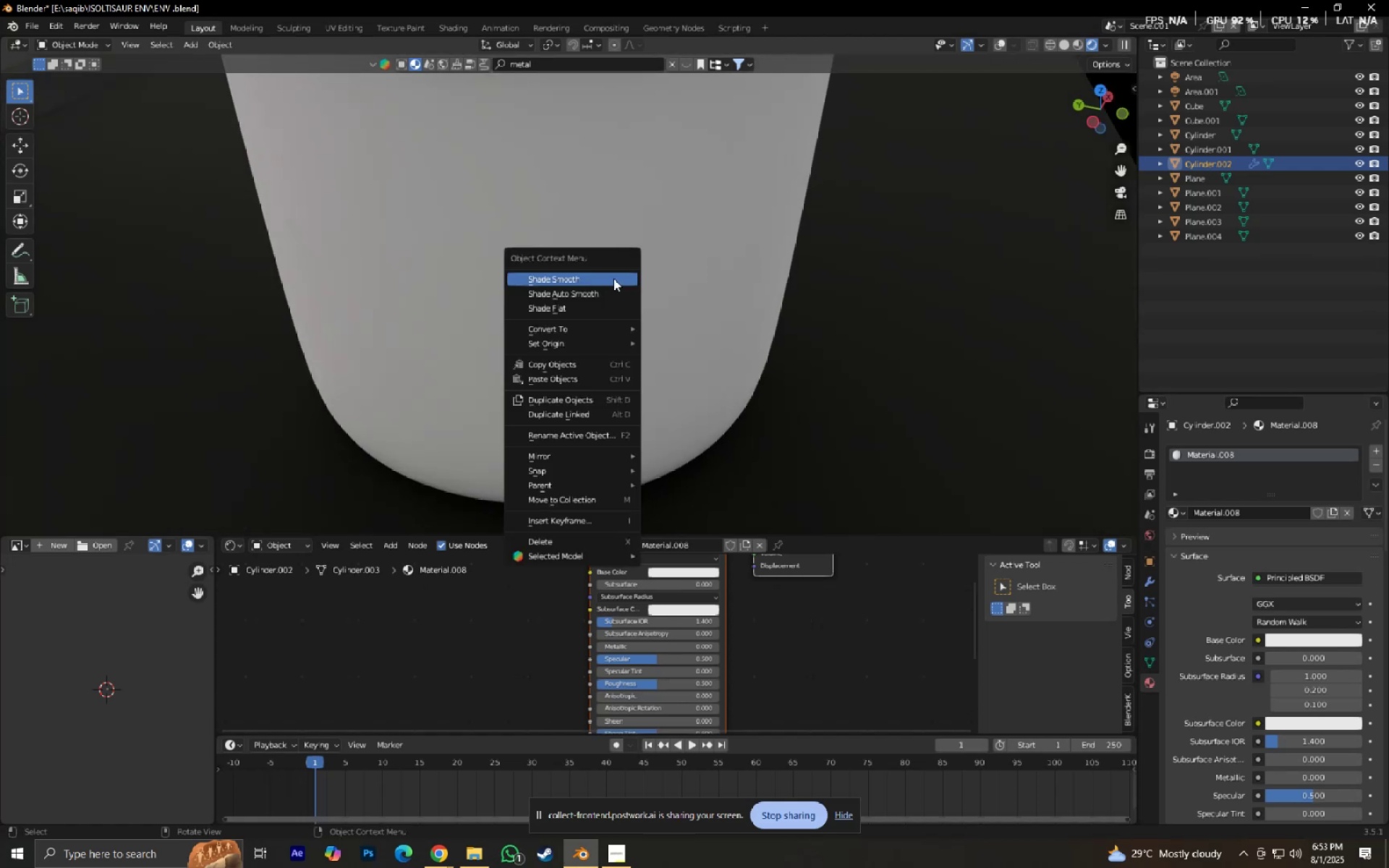 
hold_key(key=ShiftLeft, duration=0.41)
 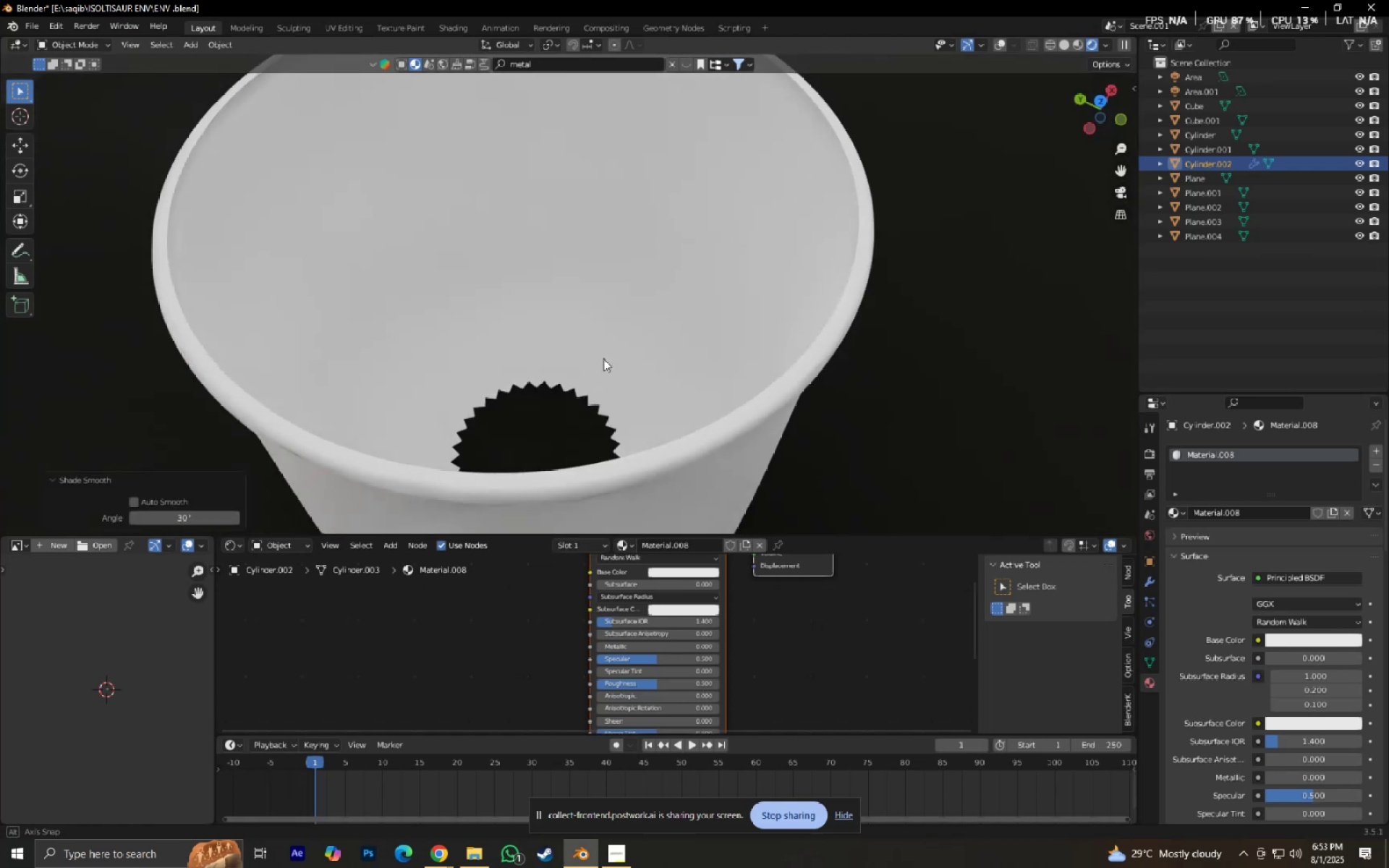 
type(gz)
 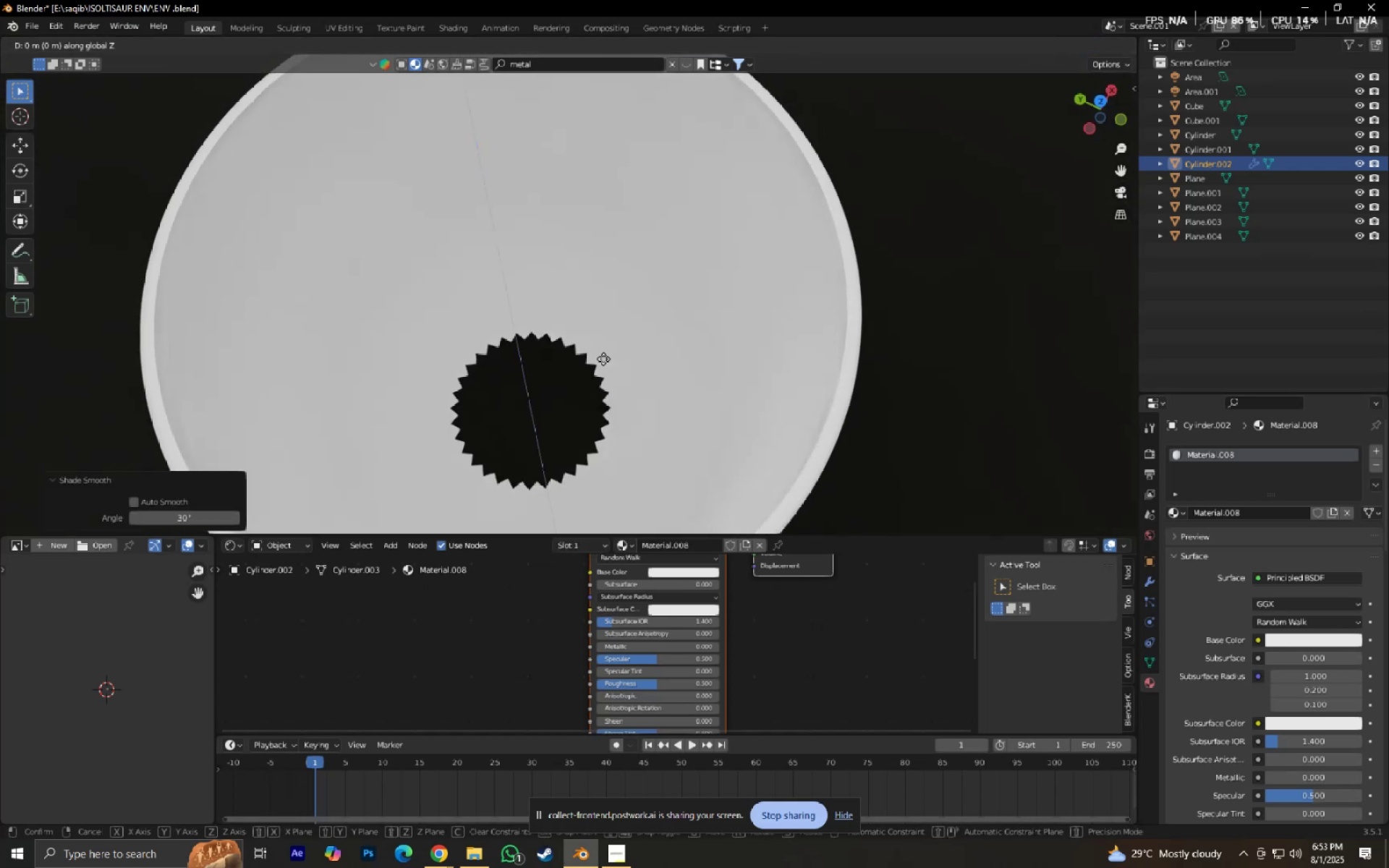 
hold_key(key=ShiftLeft, duration=0.86)
left_click([603, 342])
 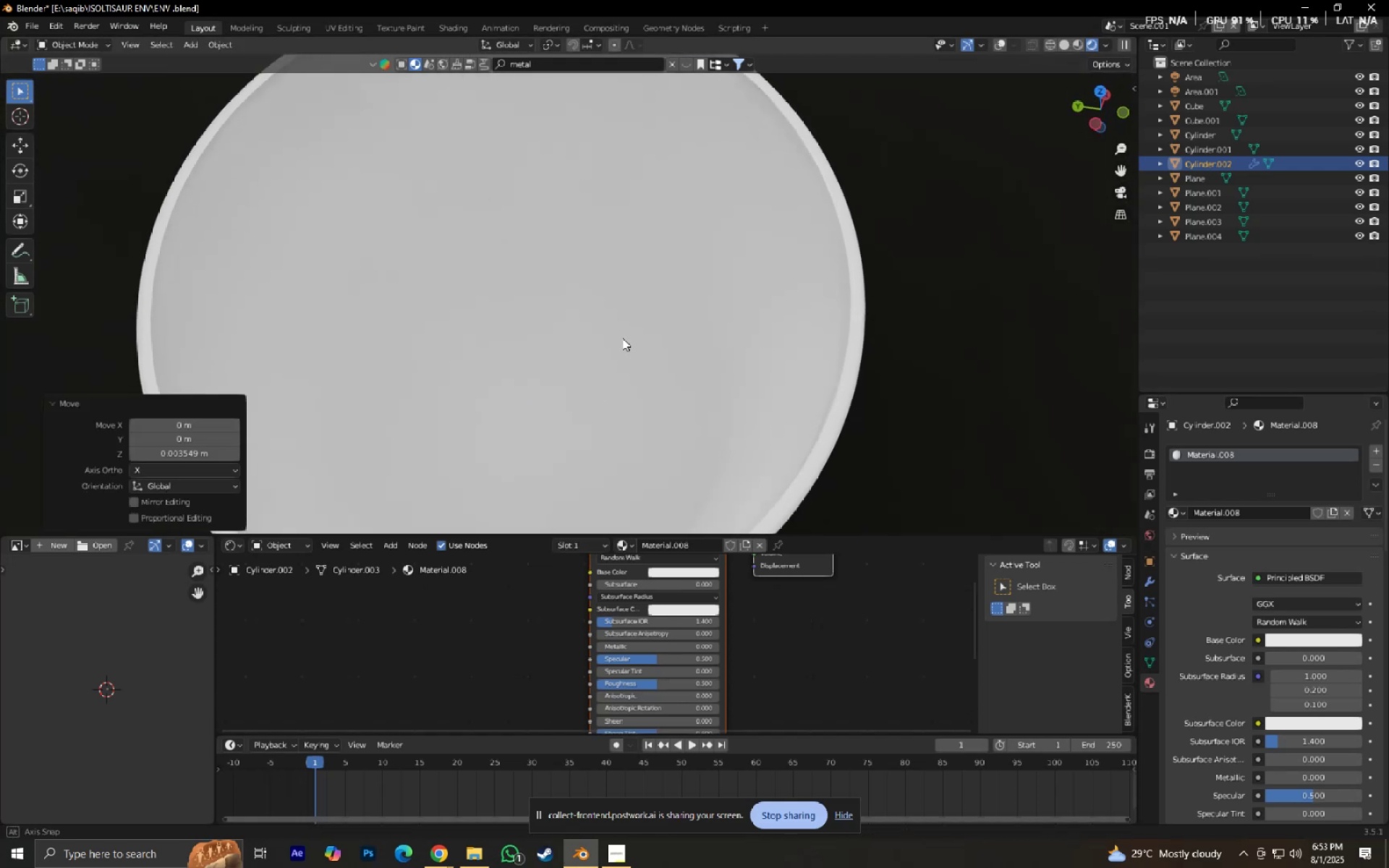 
scroll: coordinate [645, 360], scroll_direction: down, amount: 9.0
 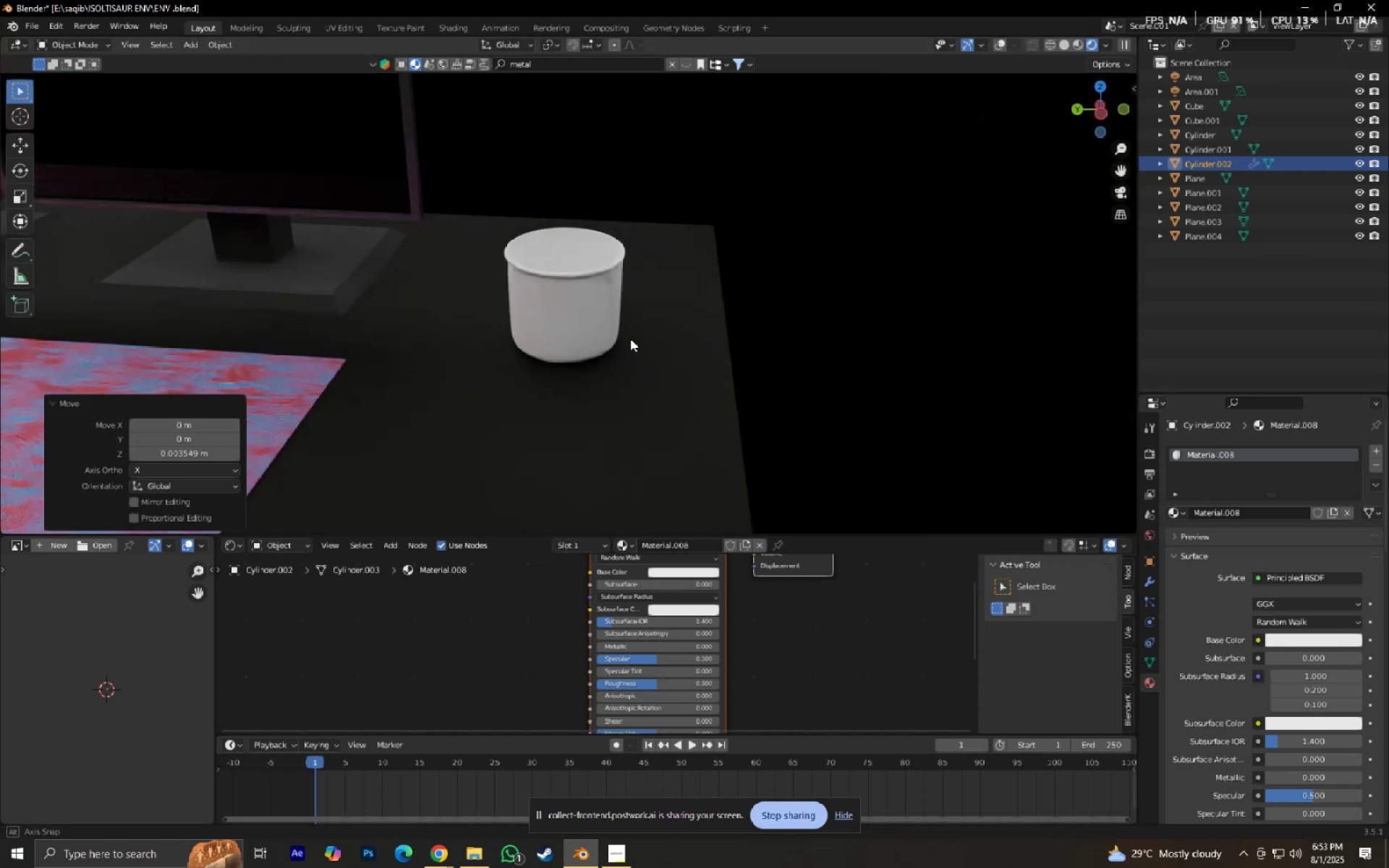 
hold_key(key=ShiftLeft, duration=0.32)
 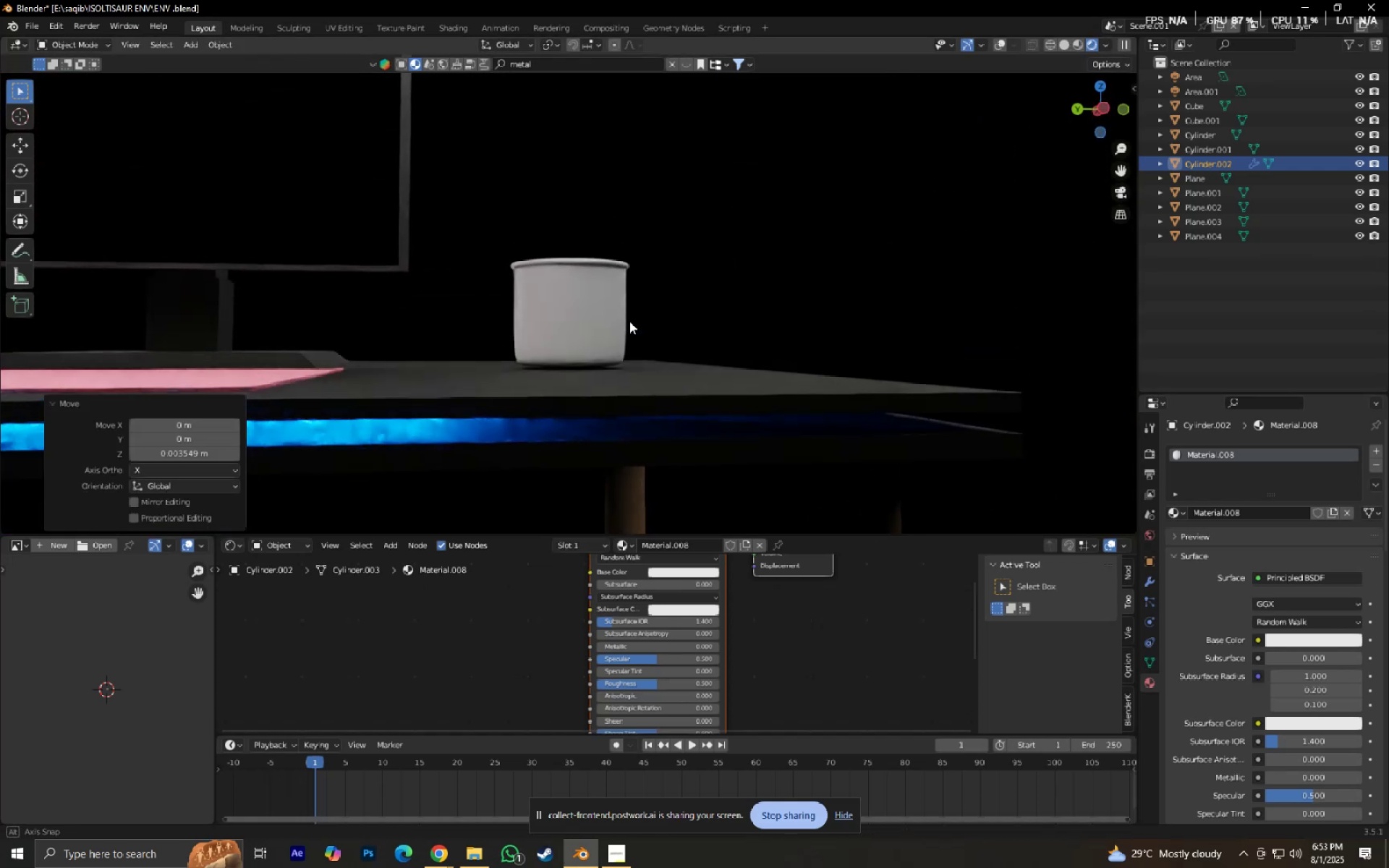 
type(gz)
 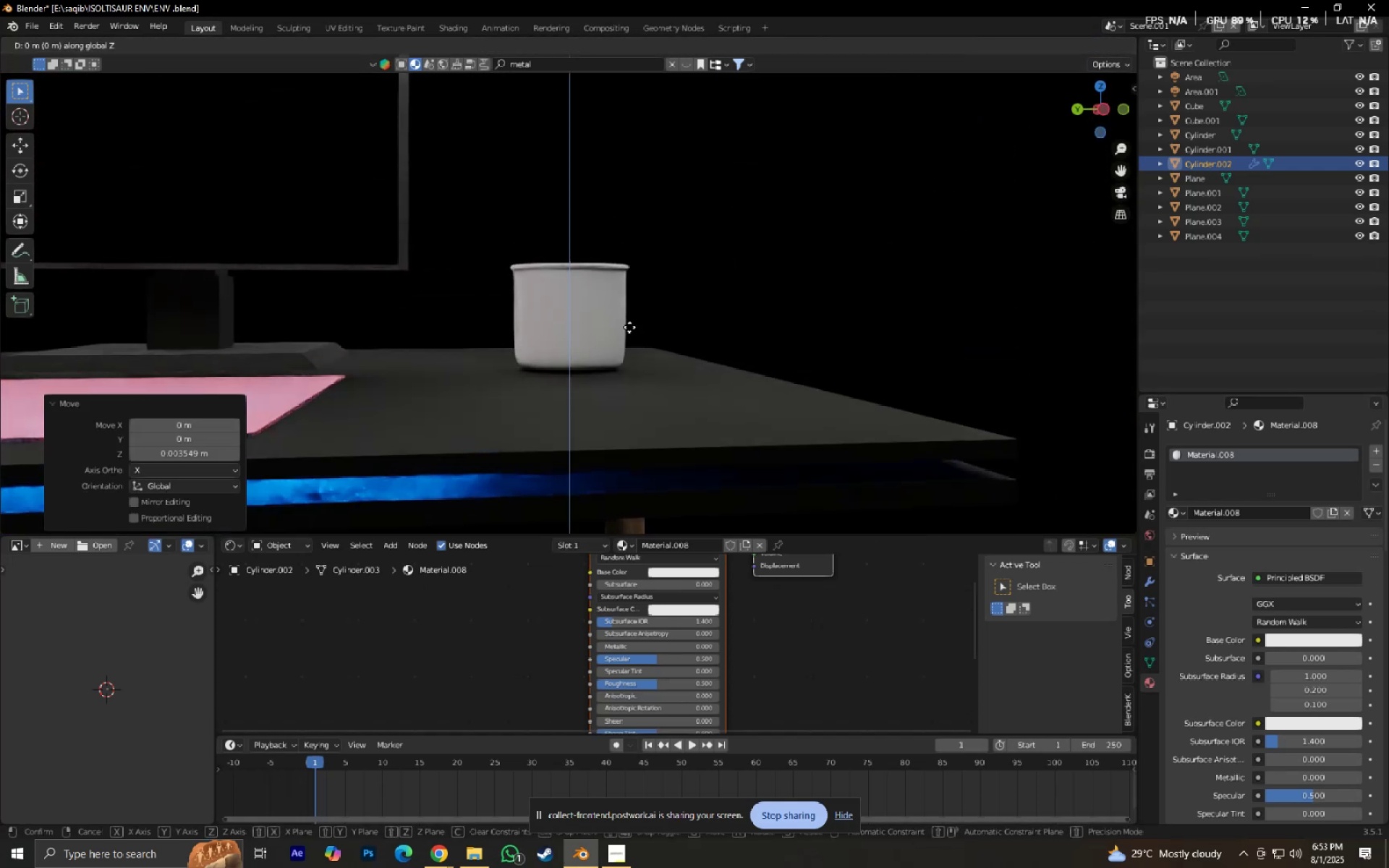 
hold_key(key=ShiftLeft, duration=0.57)
left_click([630, 329])
 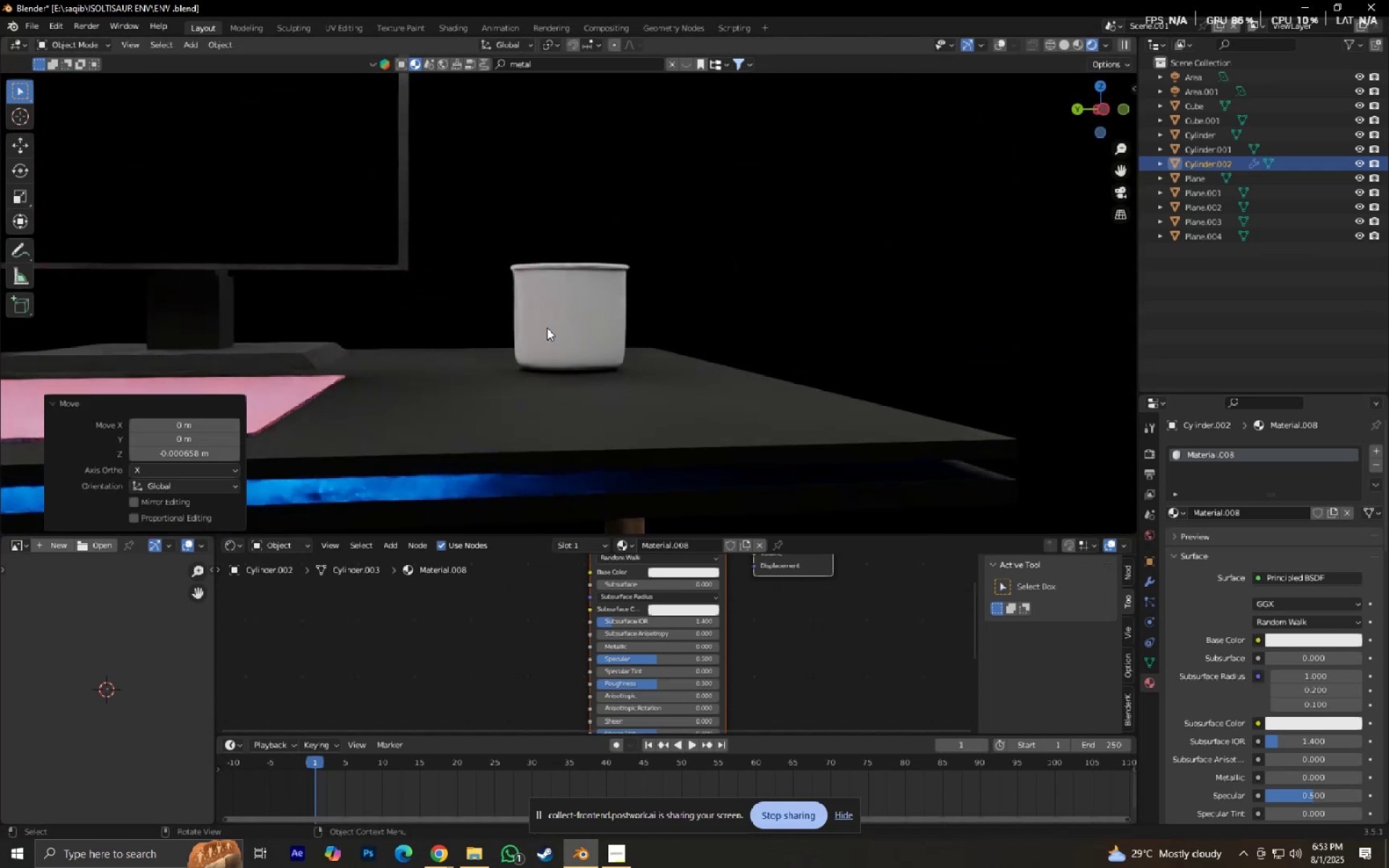 
left_click([547, 328])
 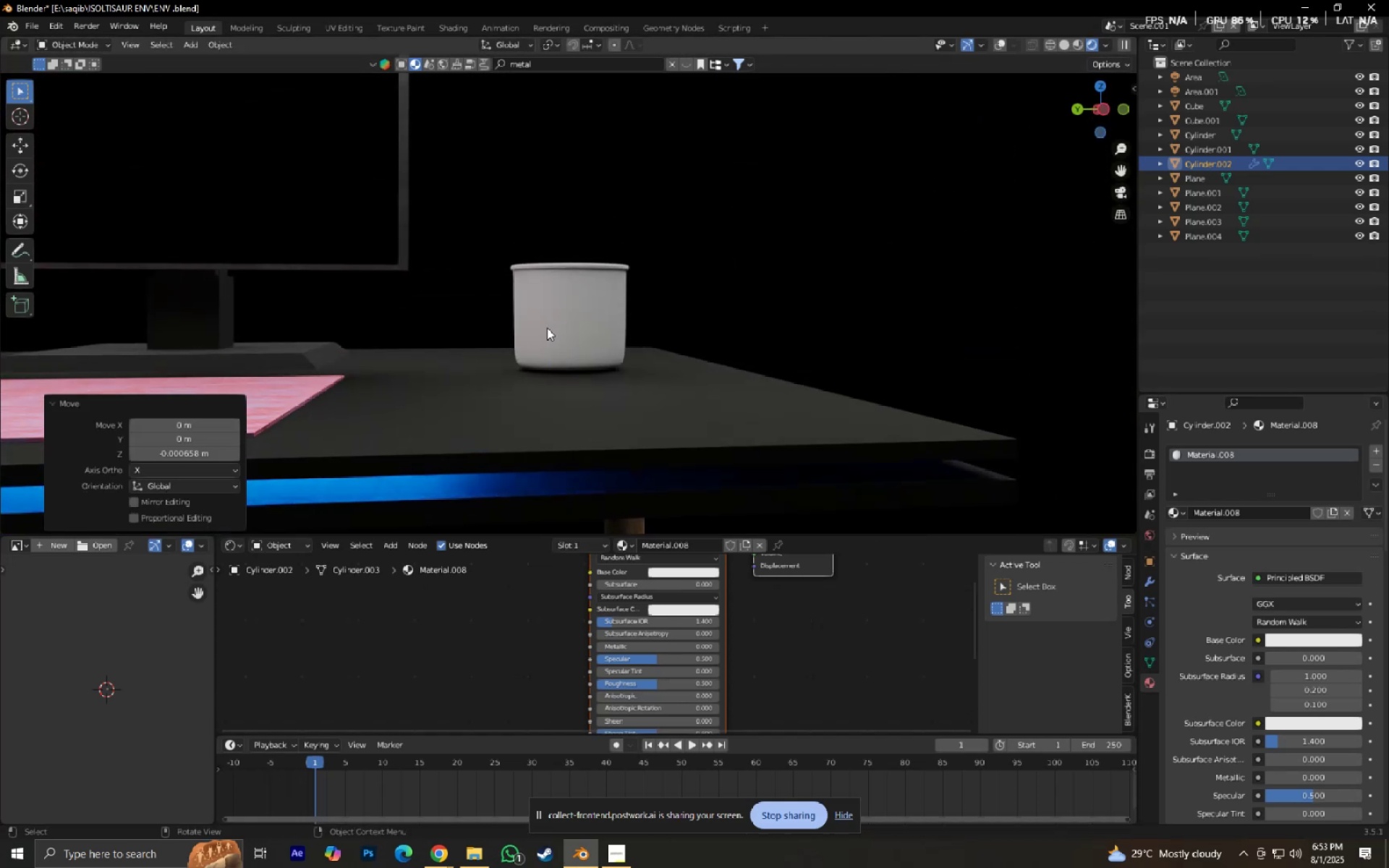 
scroll: coordinate [553, 326], scroll_direction: up, amount: 5.0
 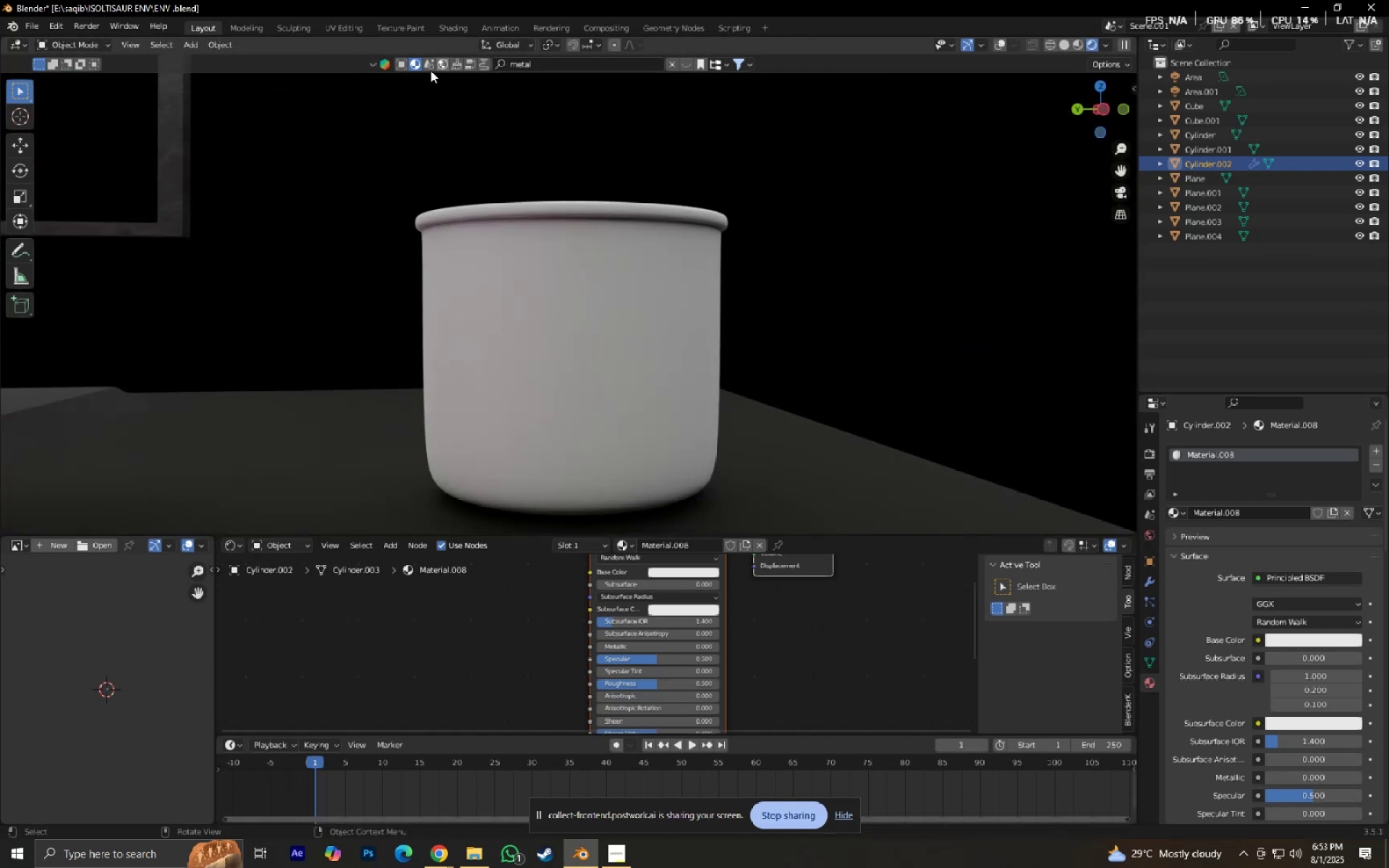 
left_click([404, 64])
 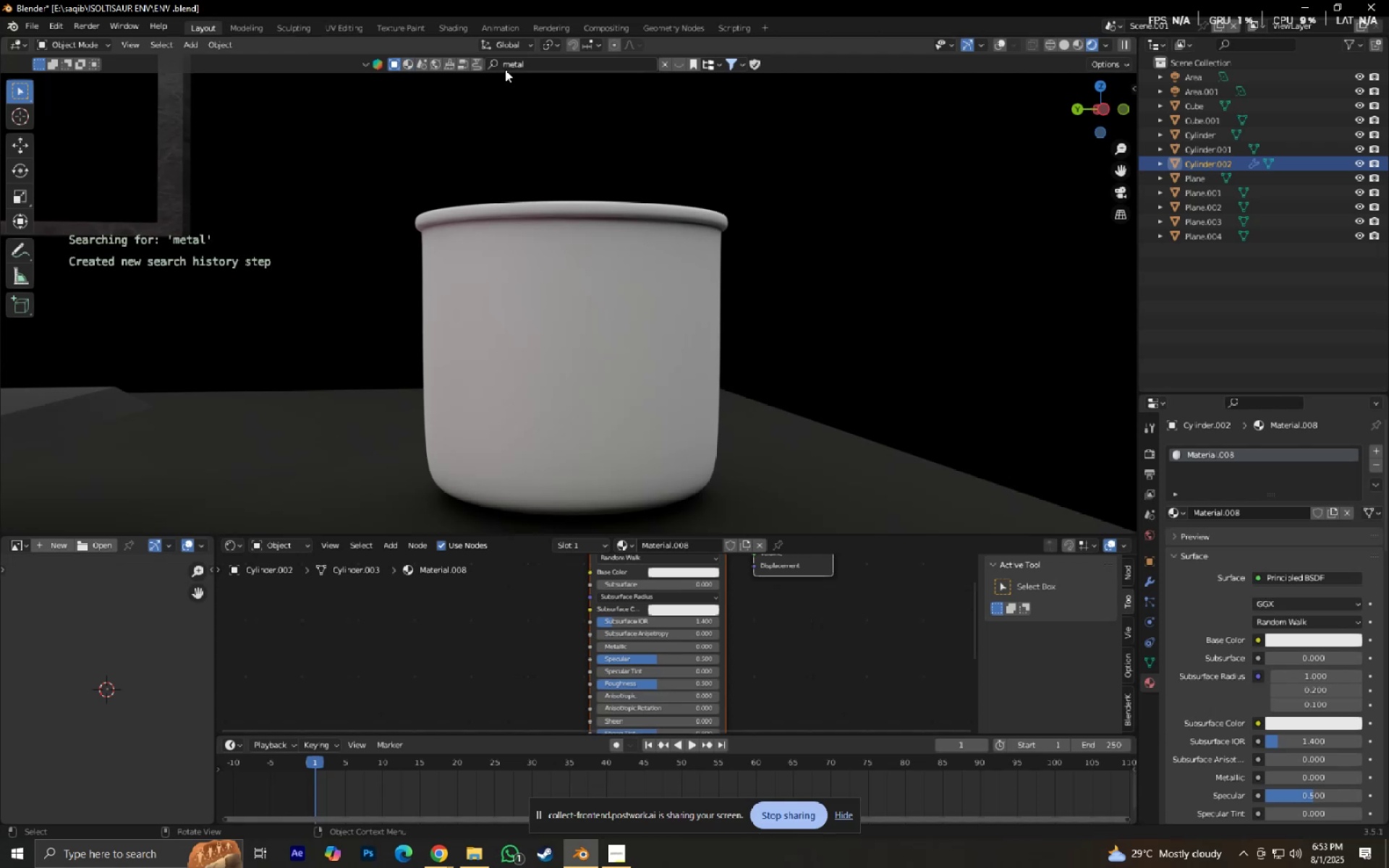 
left_click([508, 64])
 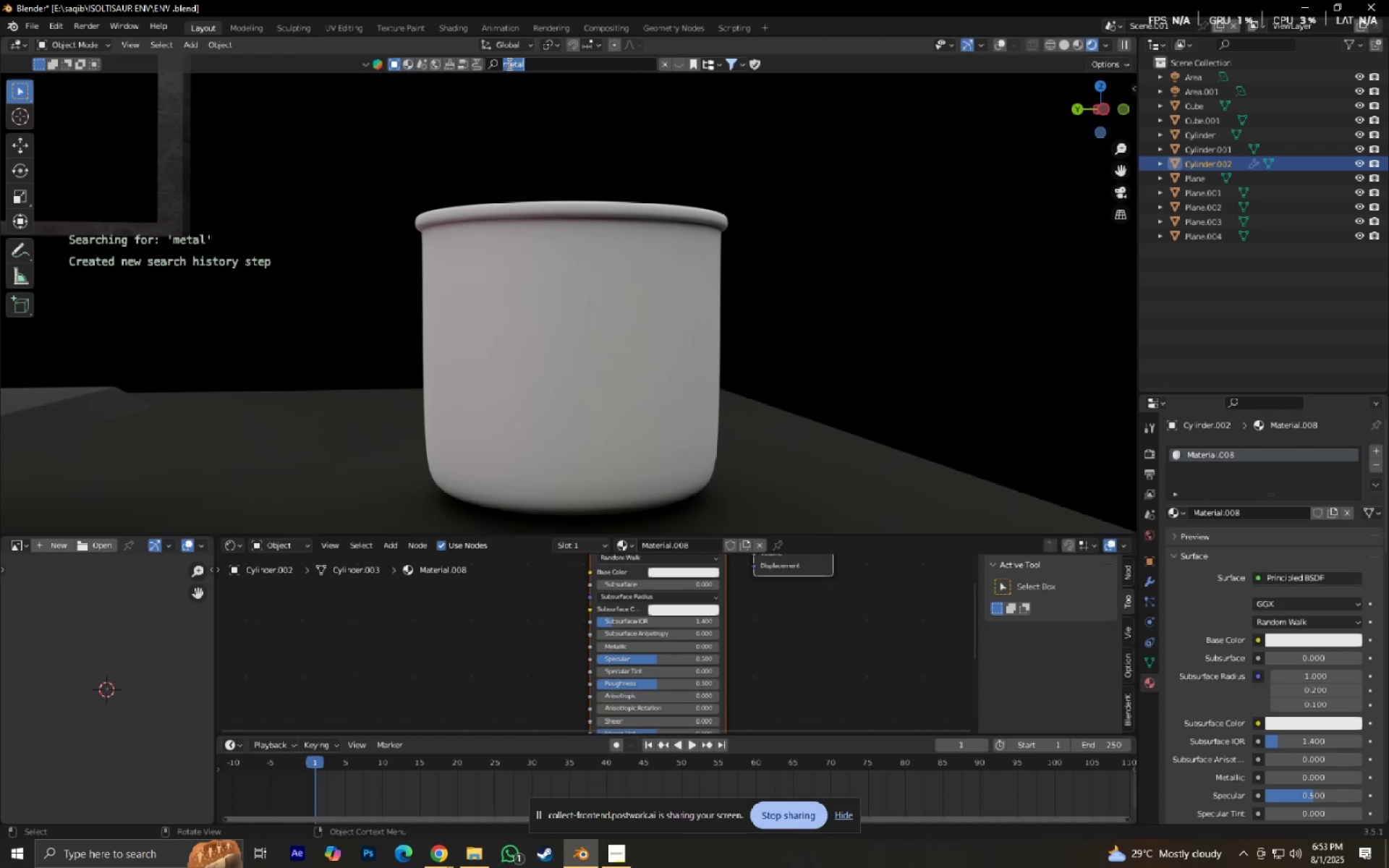 
type(pencil)
 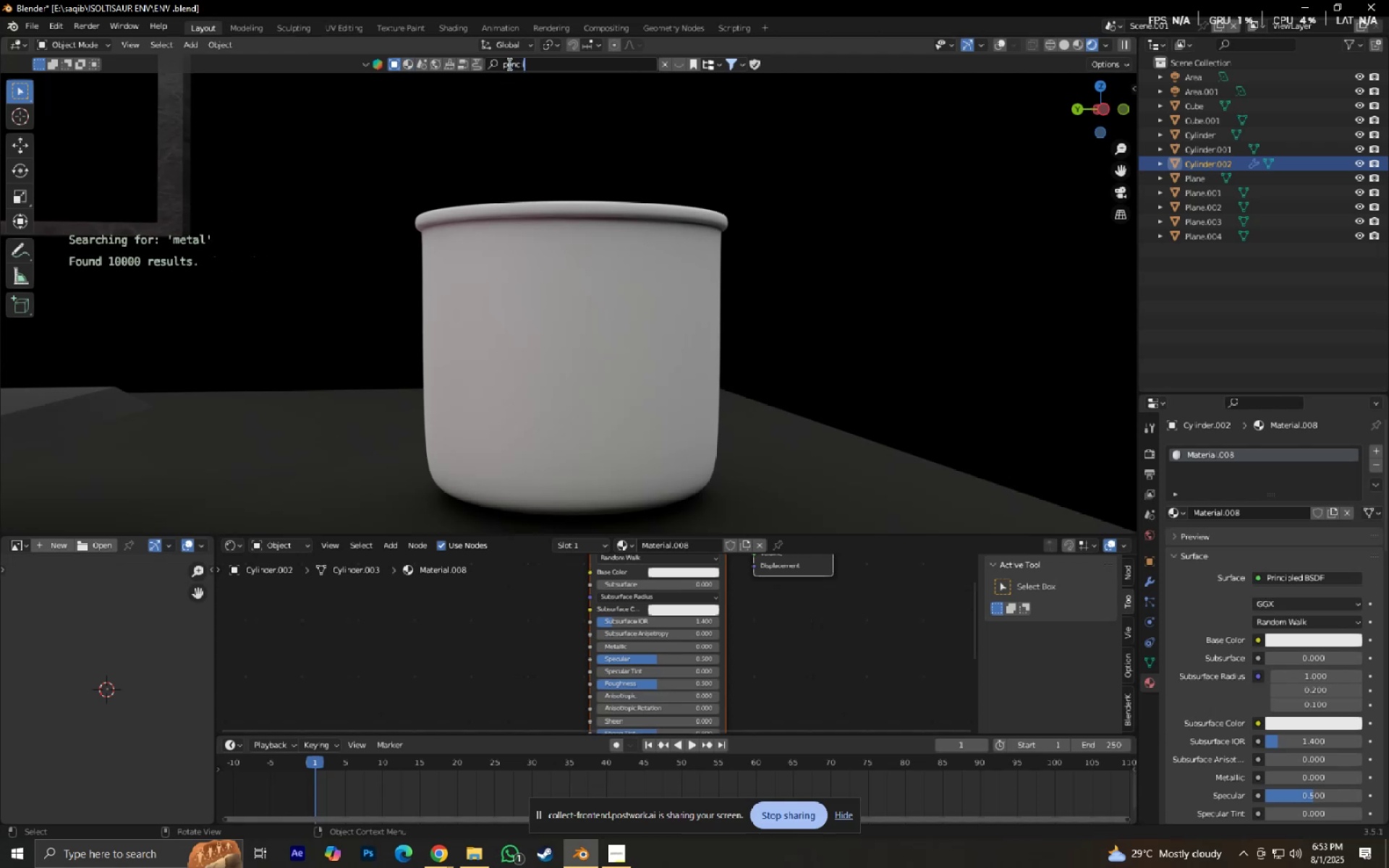 
key(Enter)
 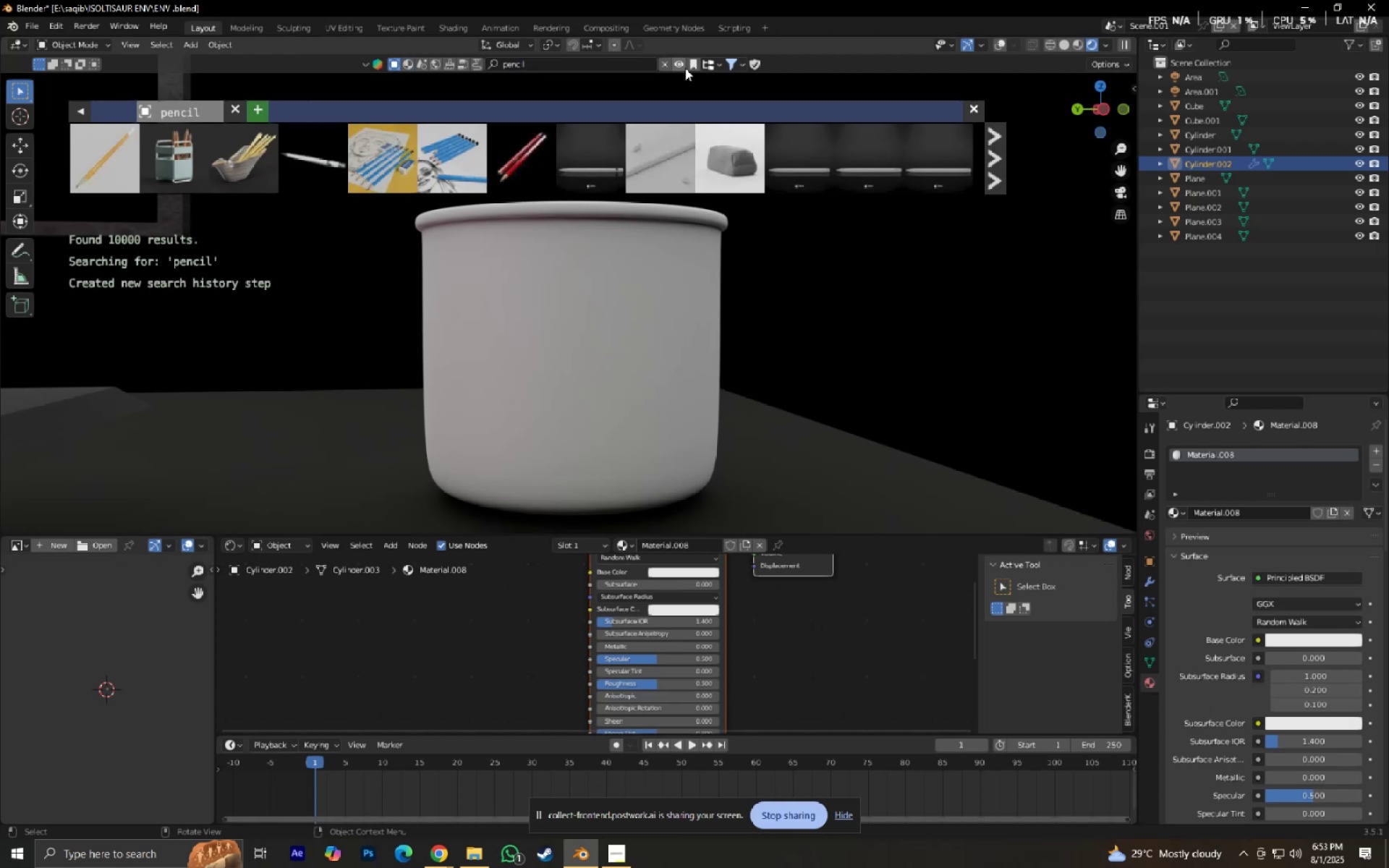 
double_click([683, 67])
 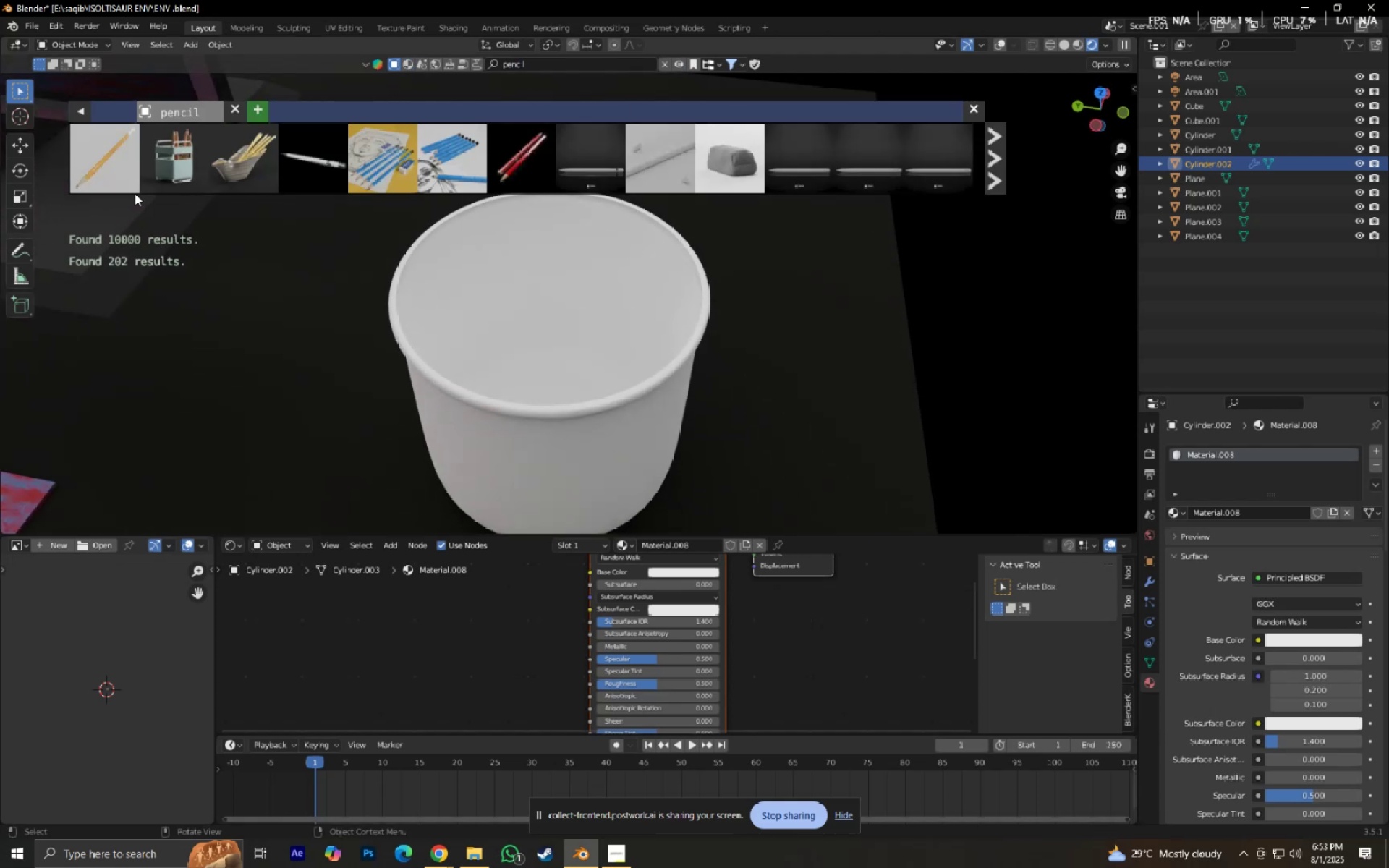 
left_click_drag(start_coordinate=[102, 179], to_coordinate=[1294, 420])
 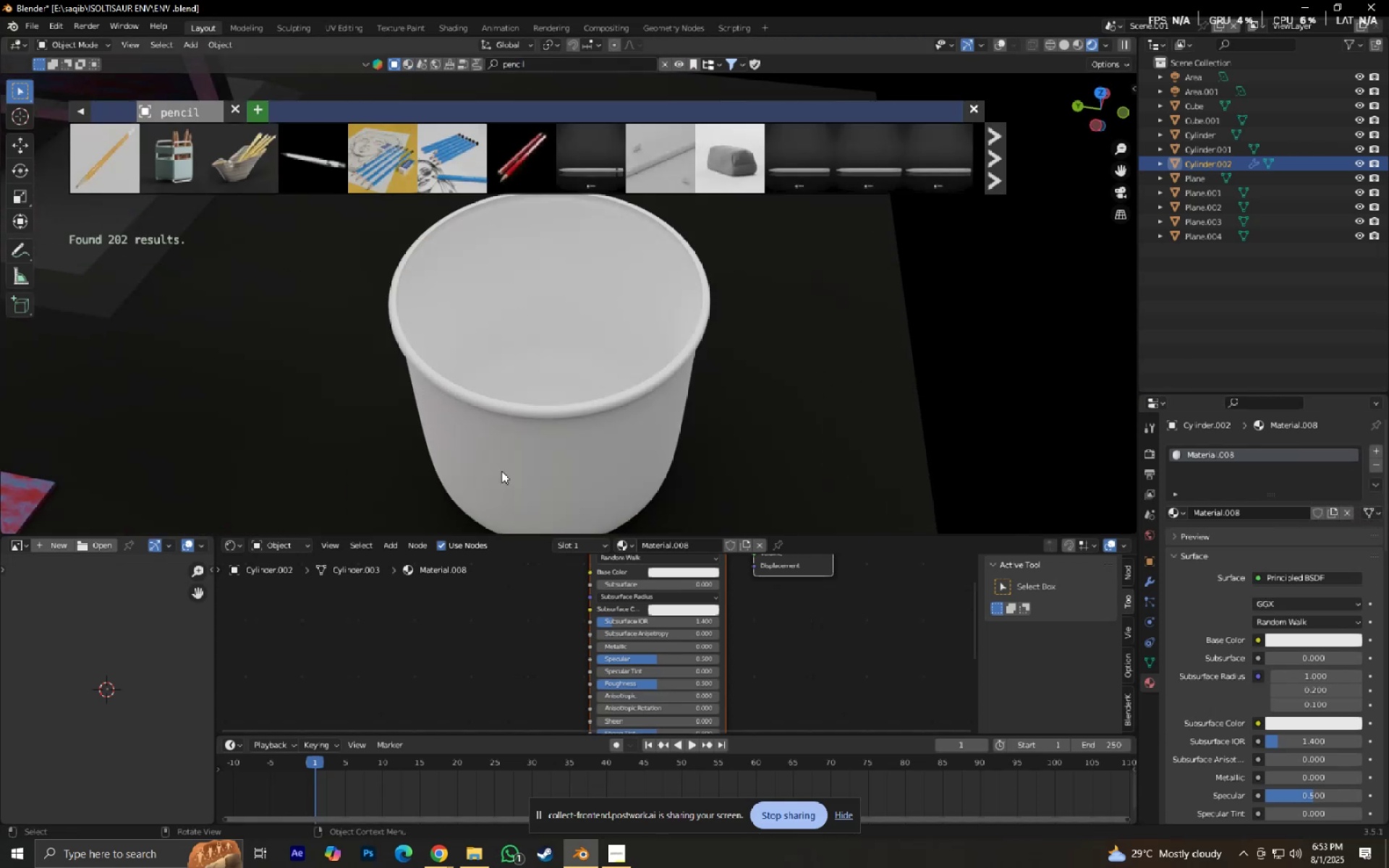 
left_click_drag(start_coordinate=[498, 535], to_coordinate=[501, 594])
 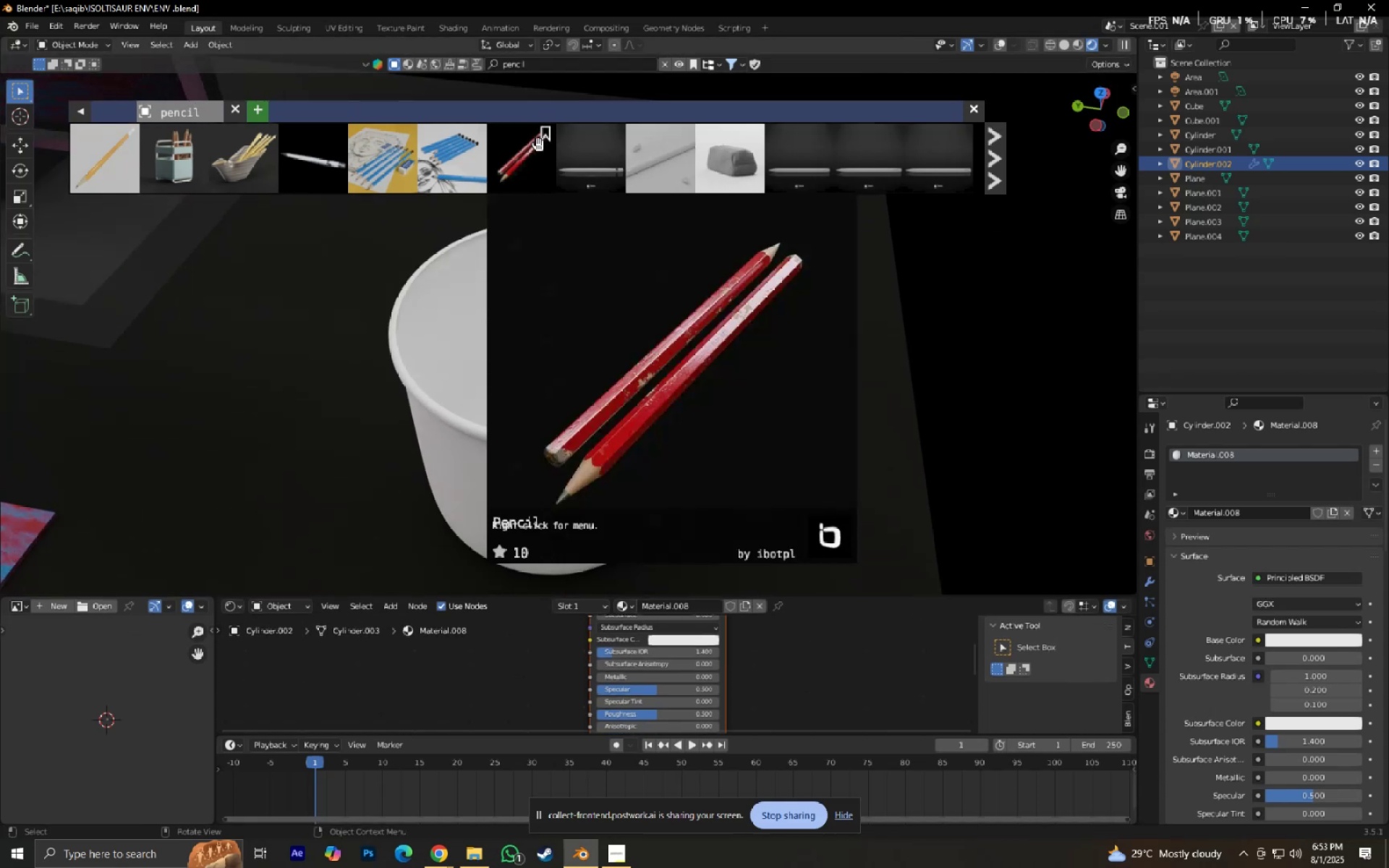 
left_click_drag(start_coordinate=[538, 145], to_coordinate=[536, 378])
 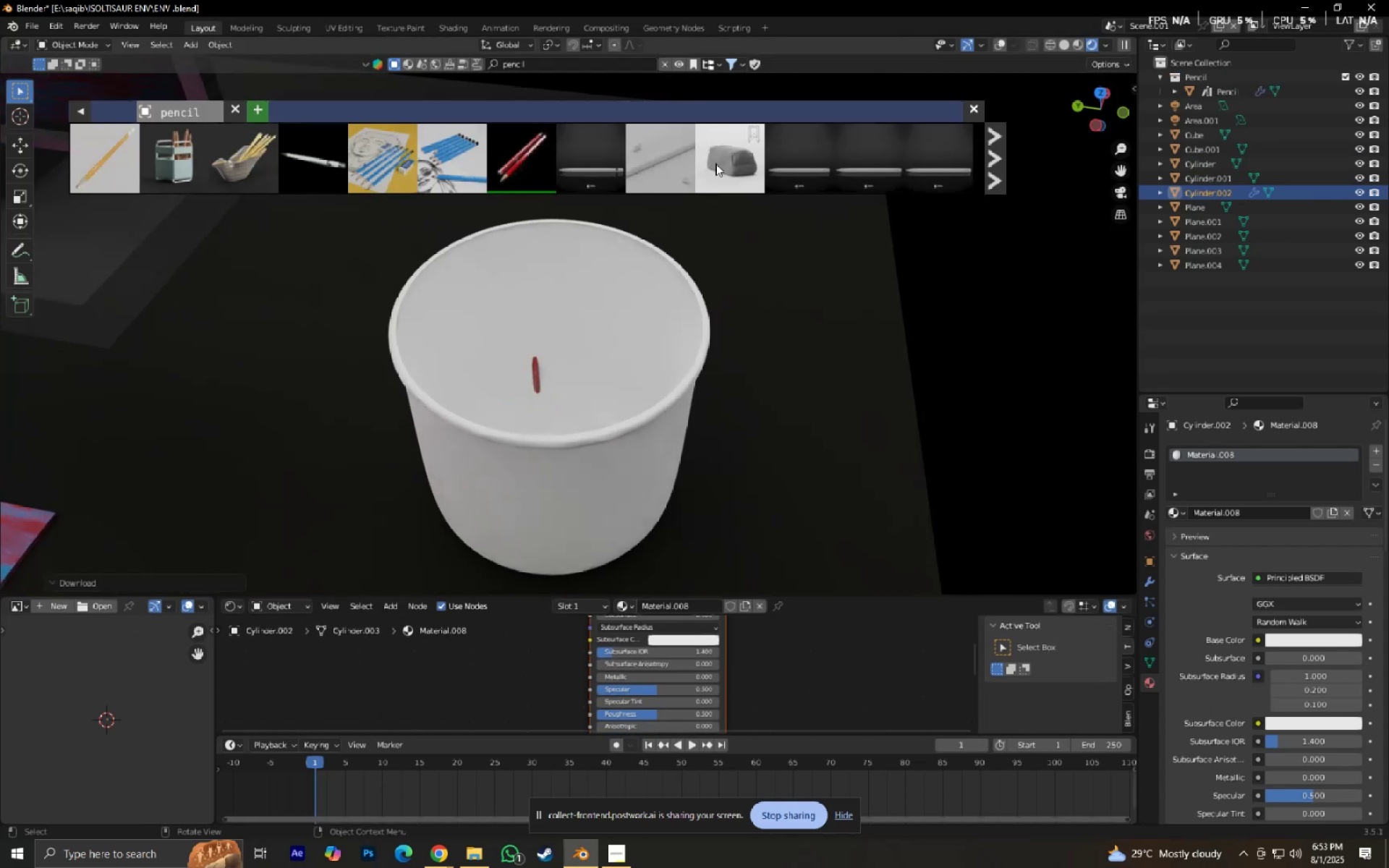 
left_click([535, 365])
 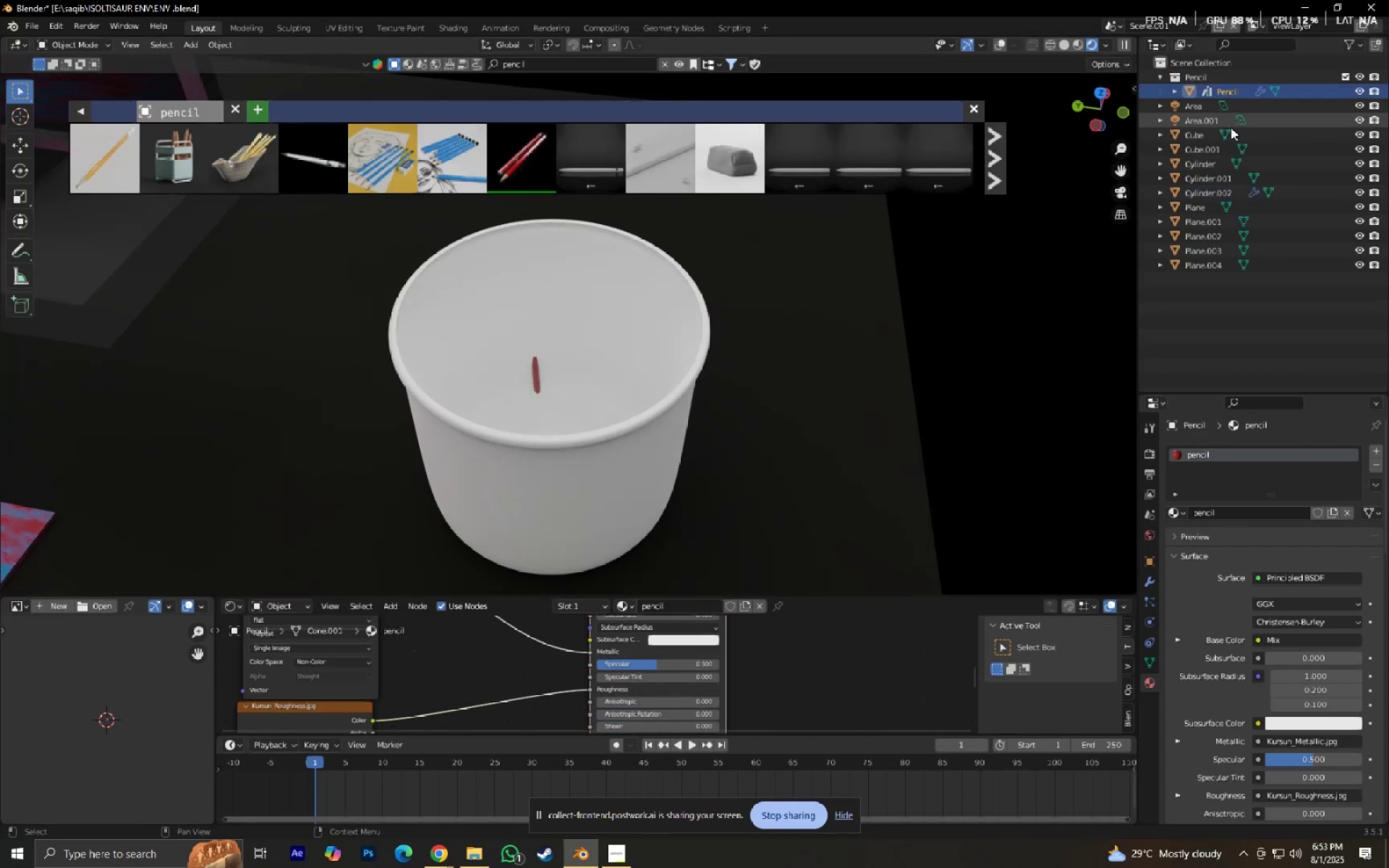 
key(S)
 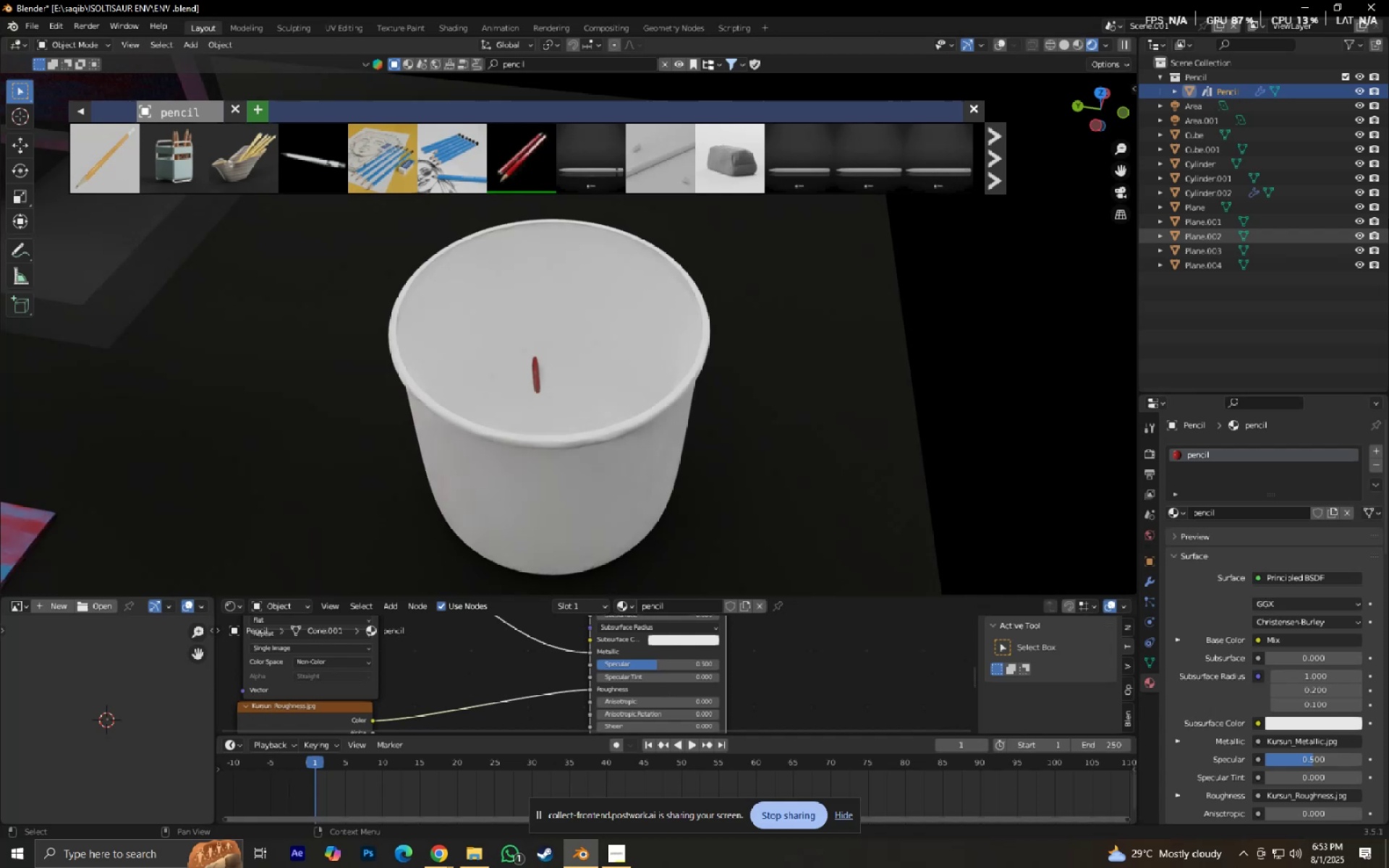 
left_click([974, 111])
 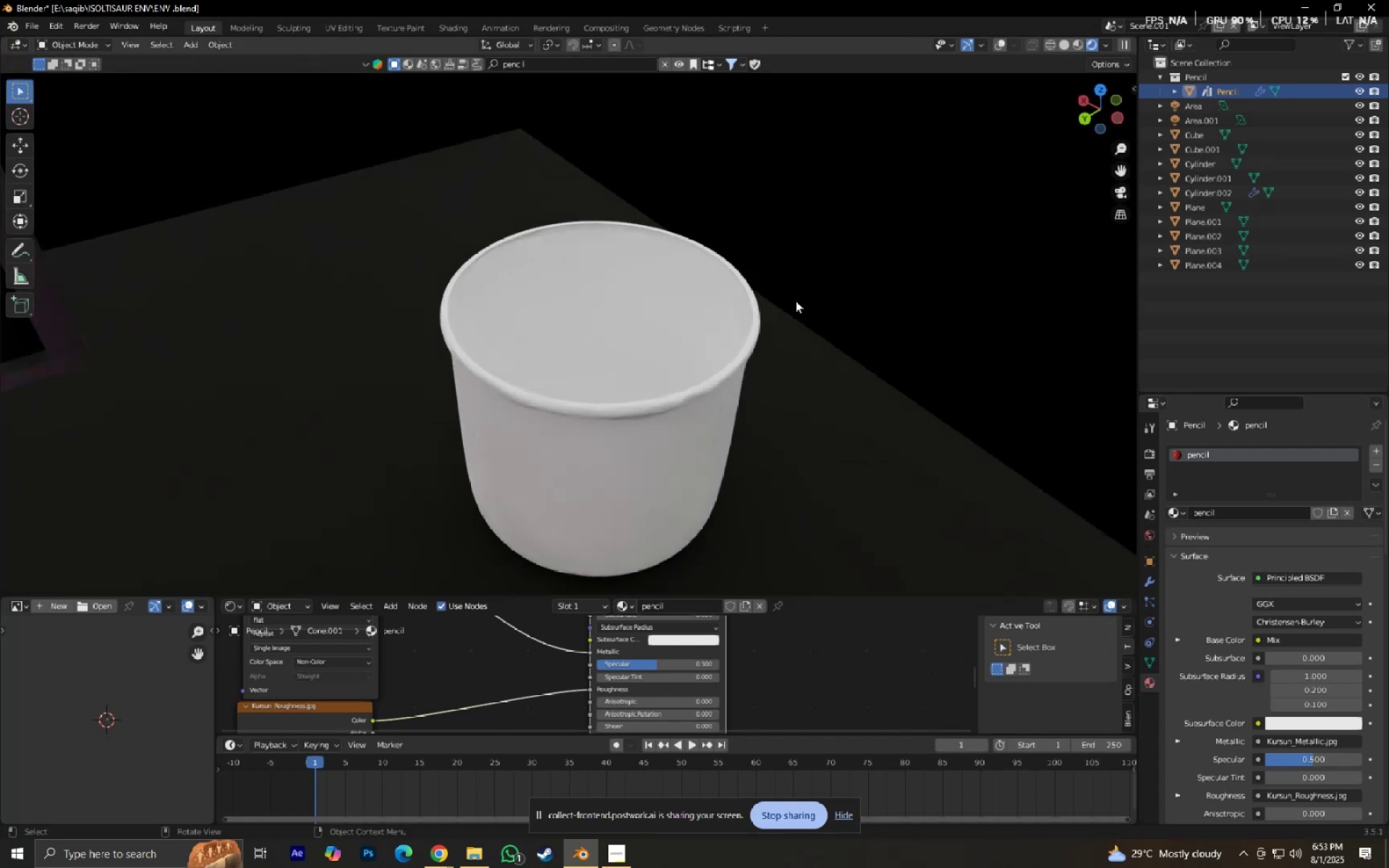 
type(gx)
 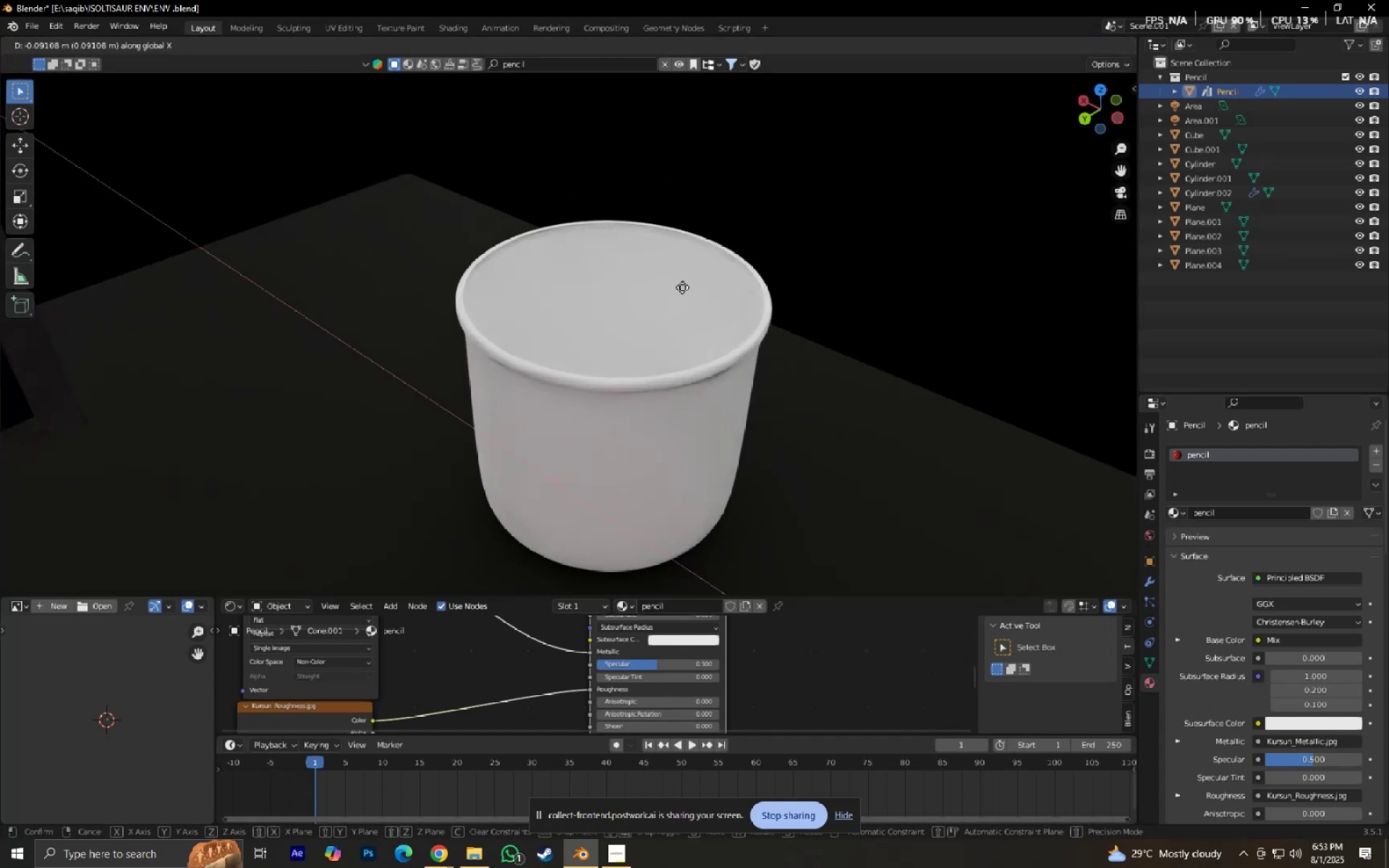 
left_click([686, 289])
 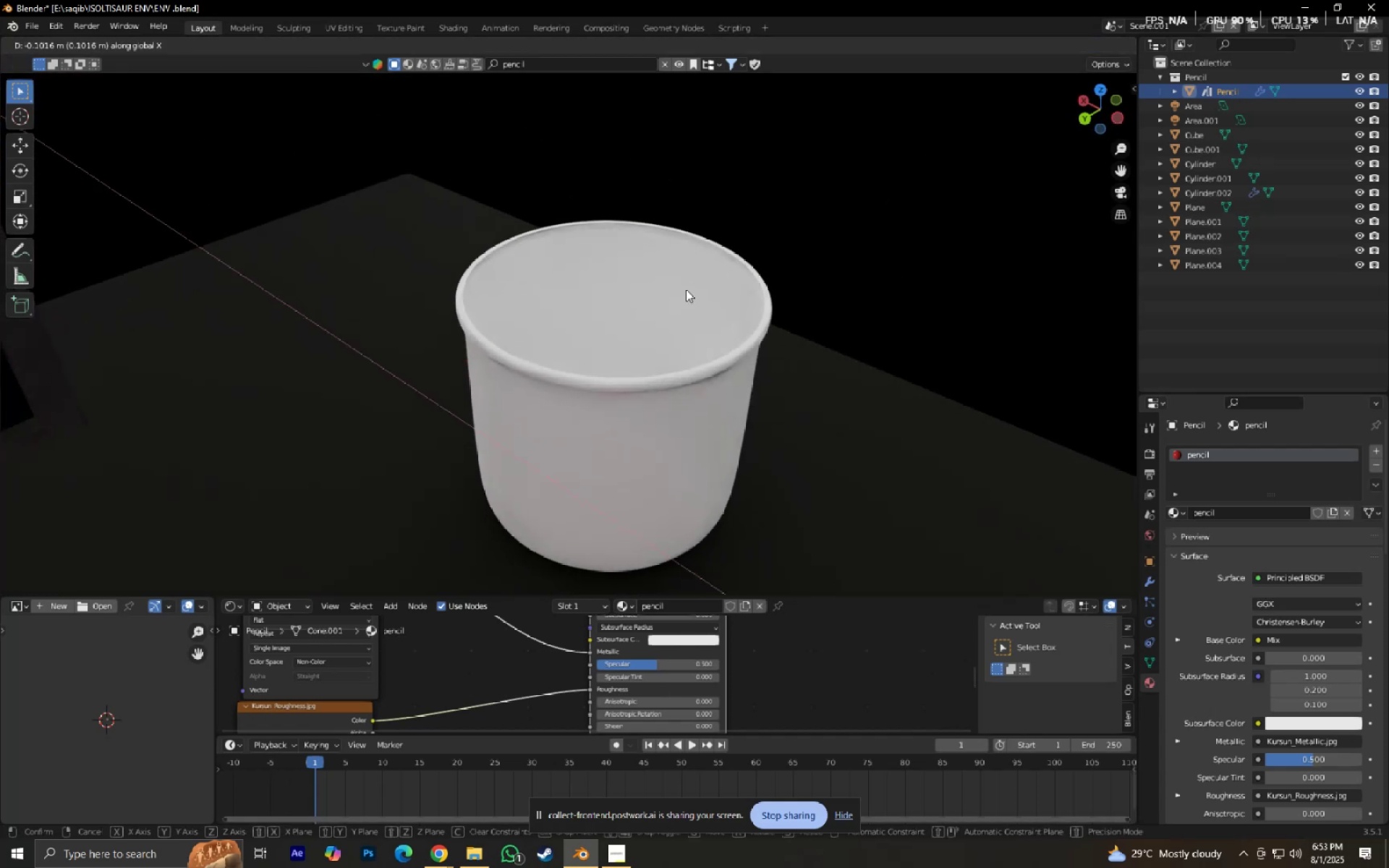 
type(gz)
 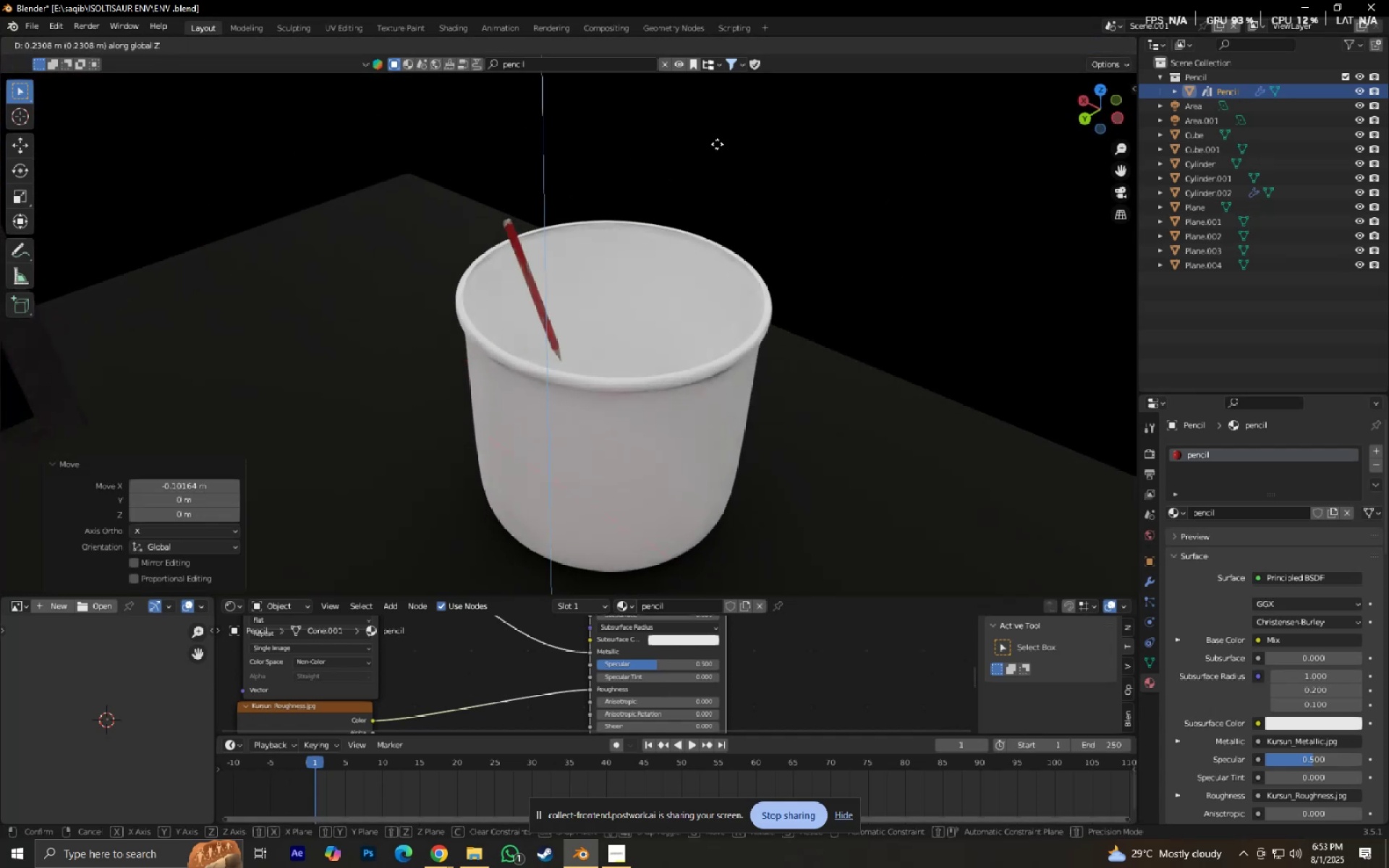 
left_click([717, 144])
 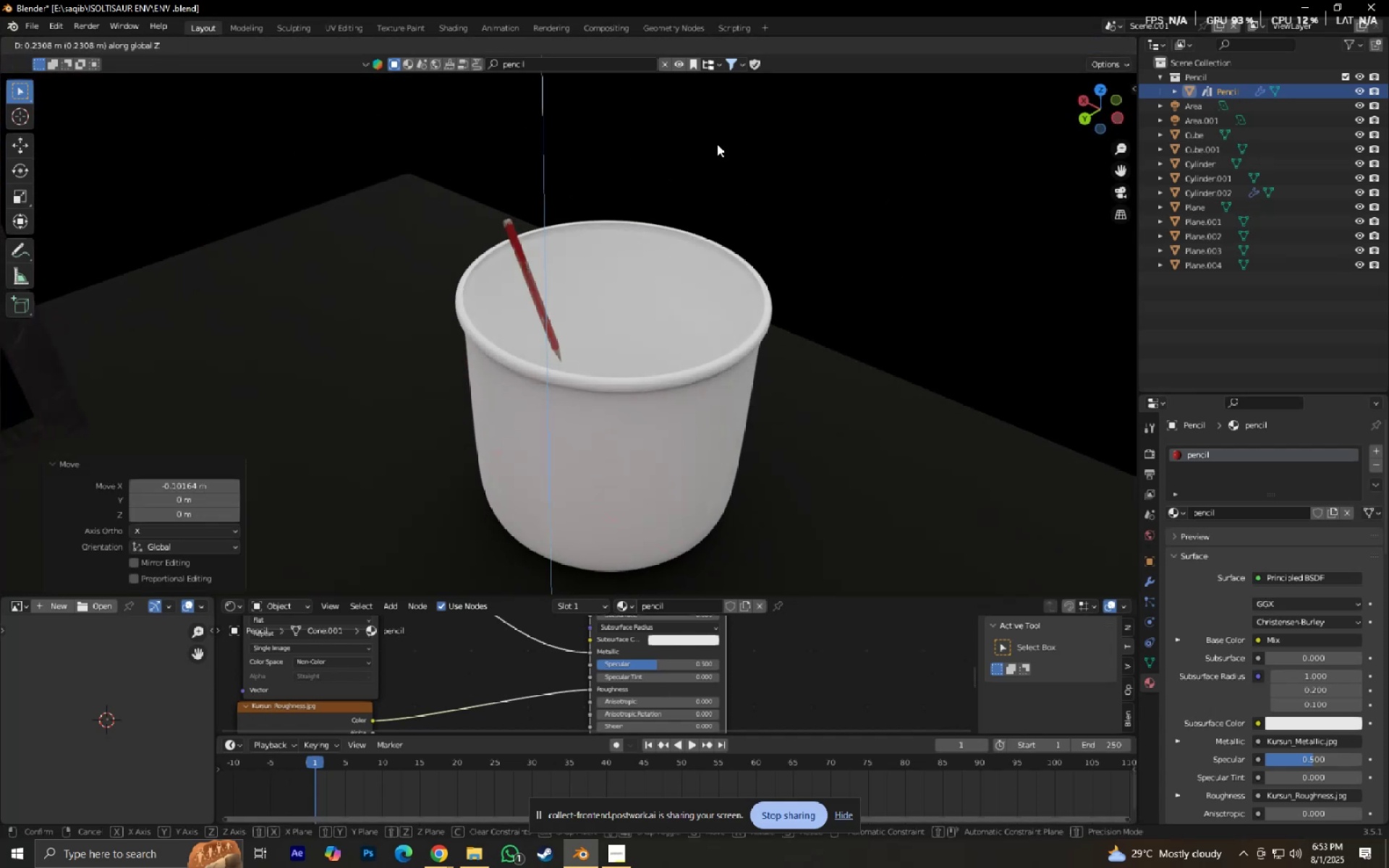 
key(S)
 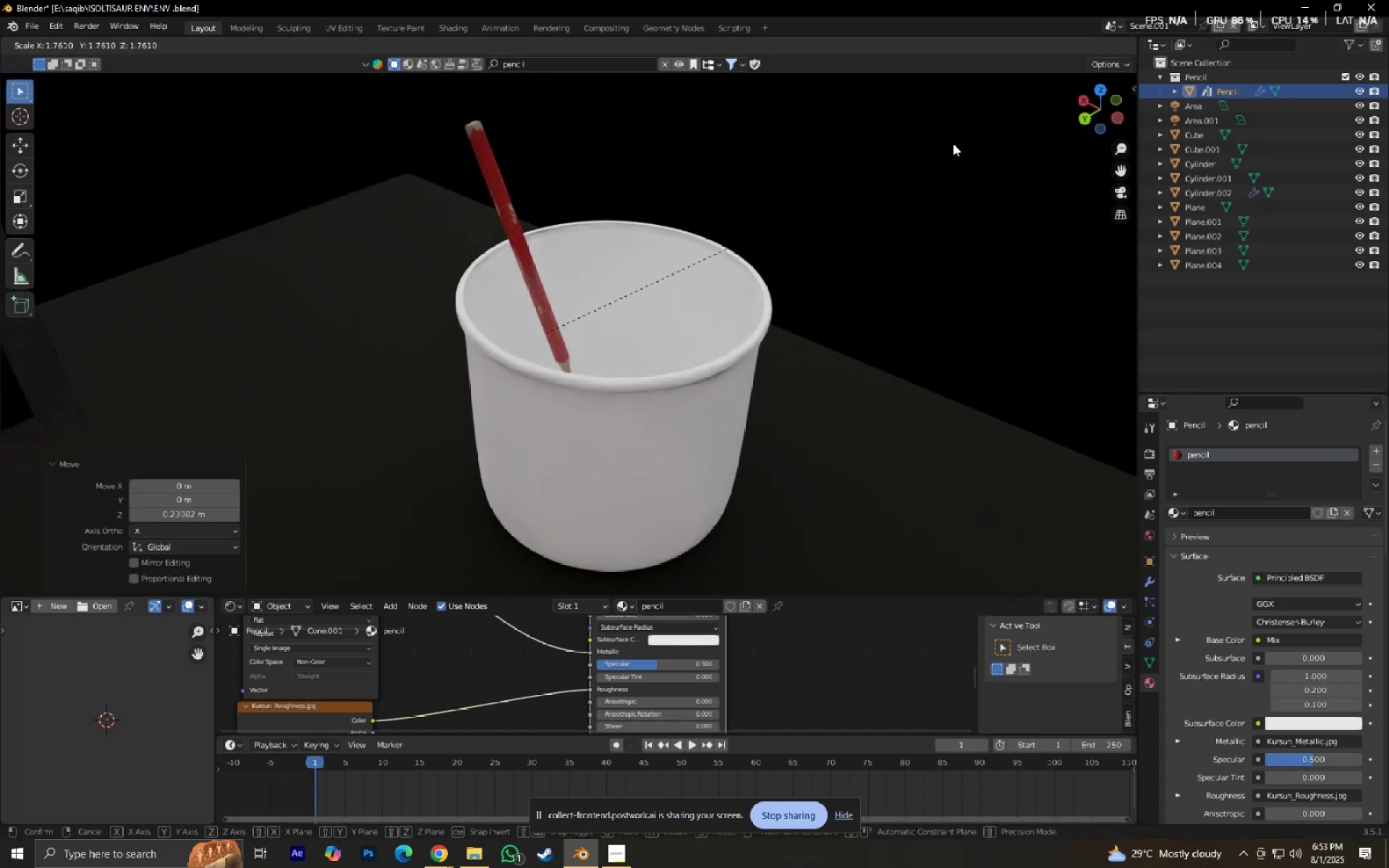 
left_click([953, 143])
 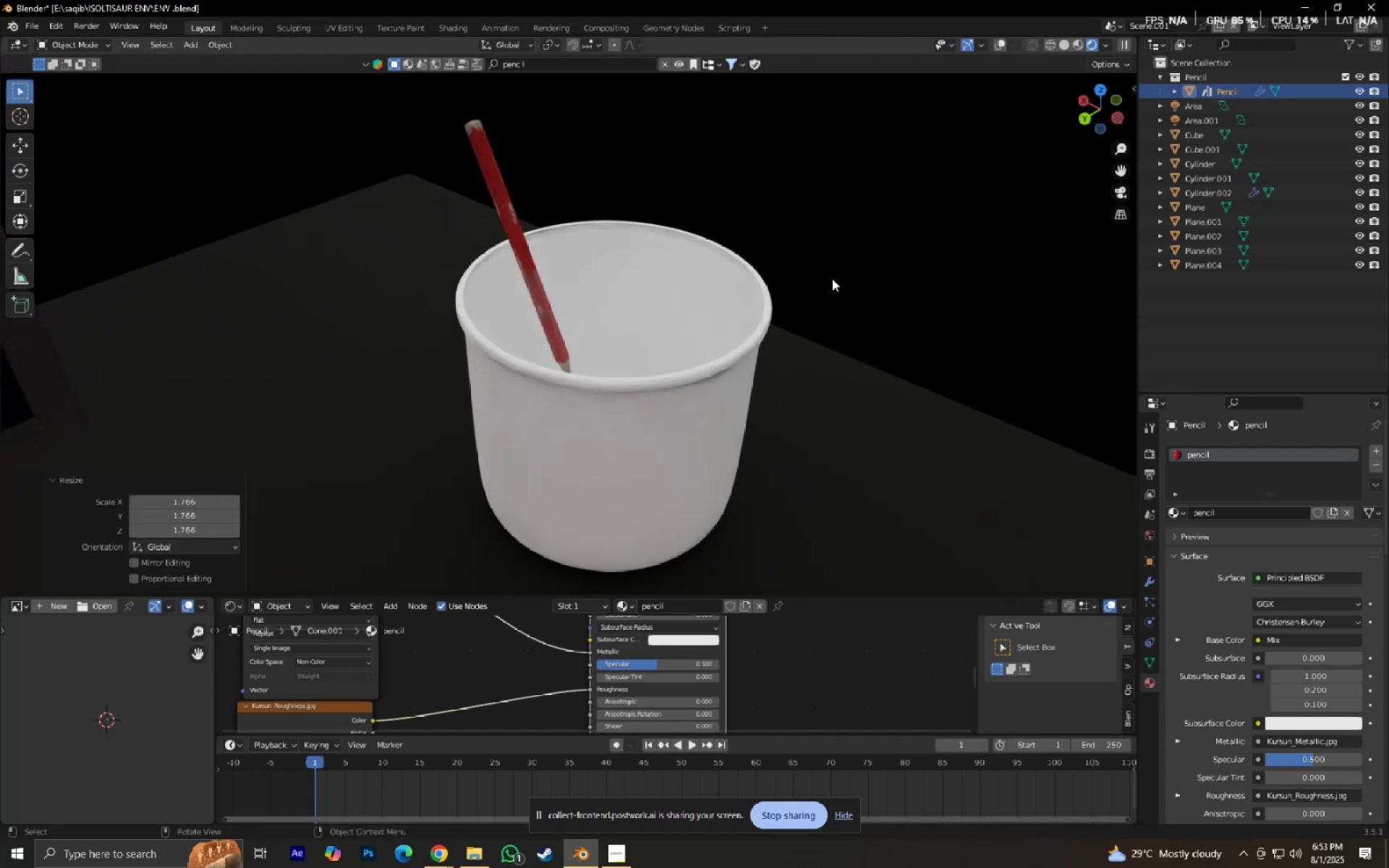 
type(rx180)
key(NumpadEnter)
type(gx)
 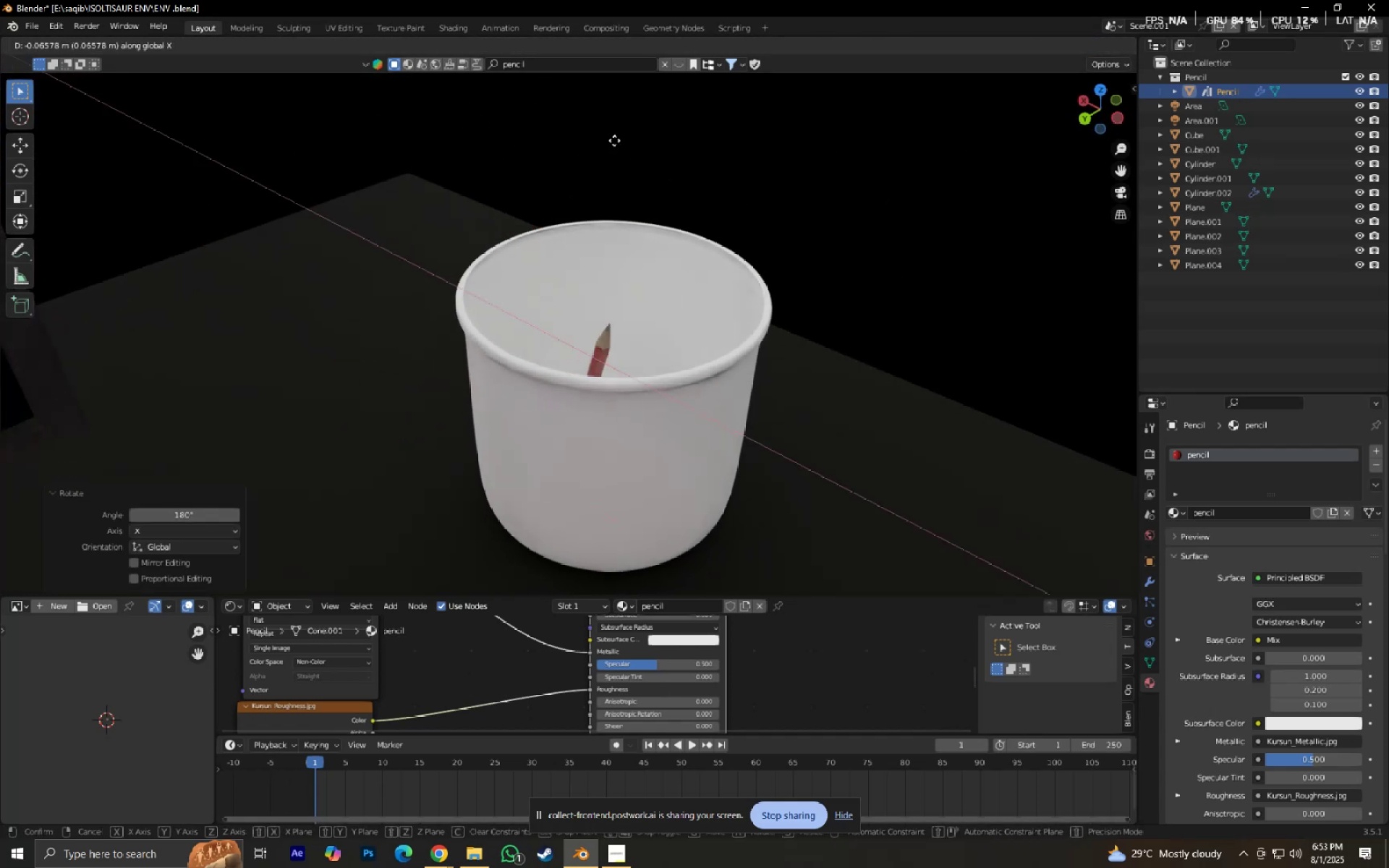 
right_click([613, 142])
 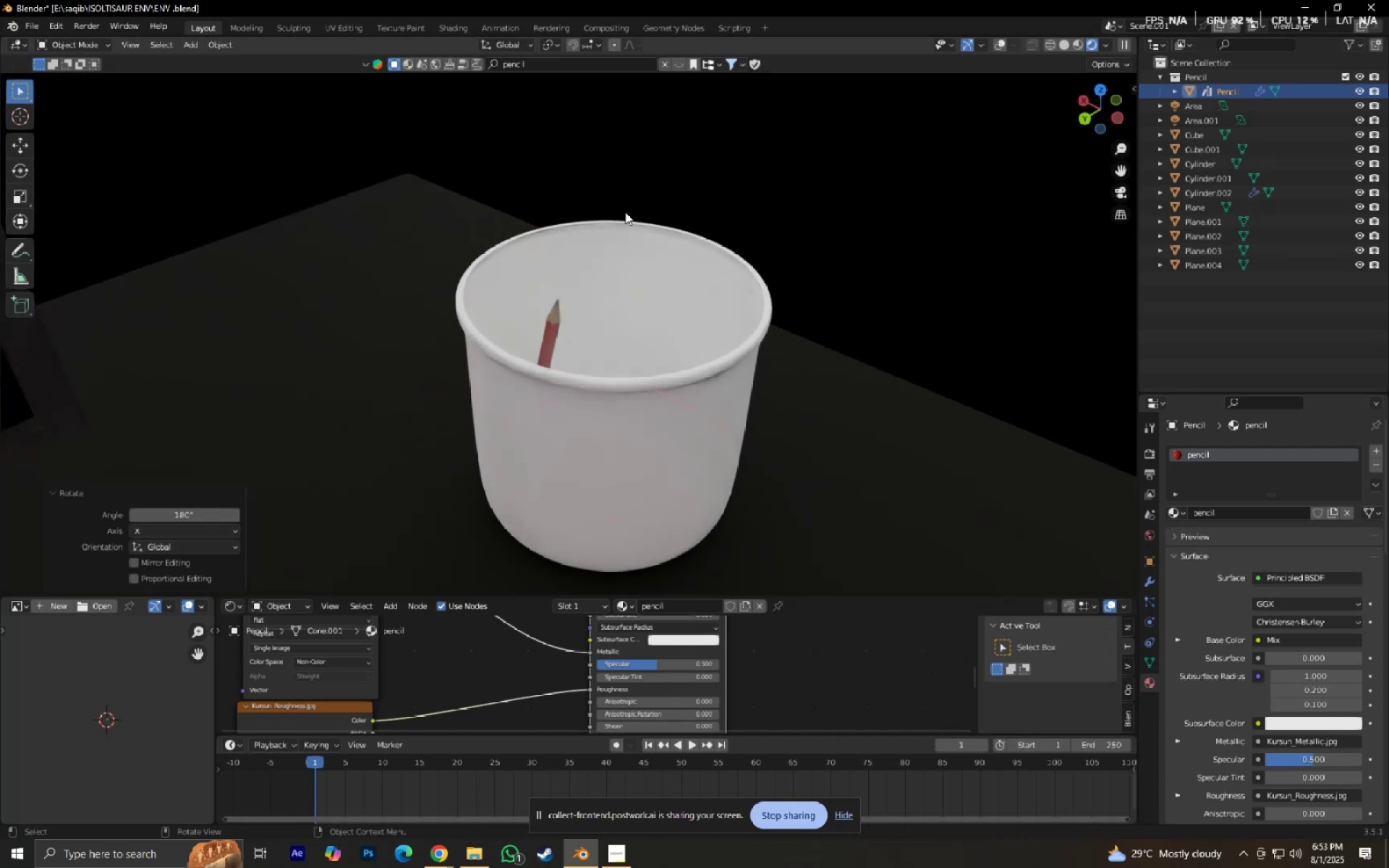 
key(S)
 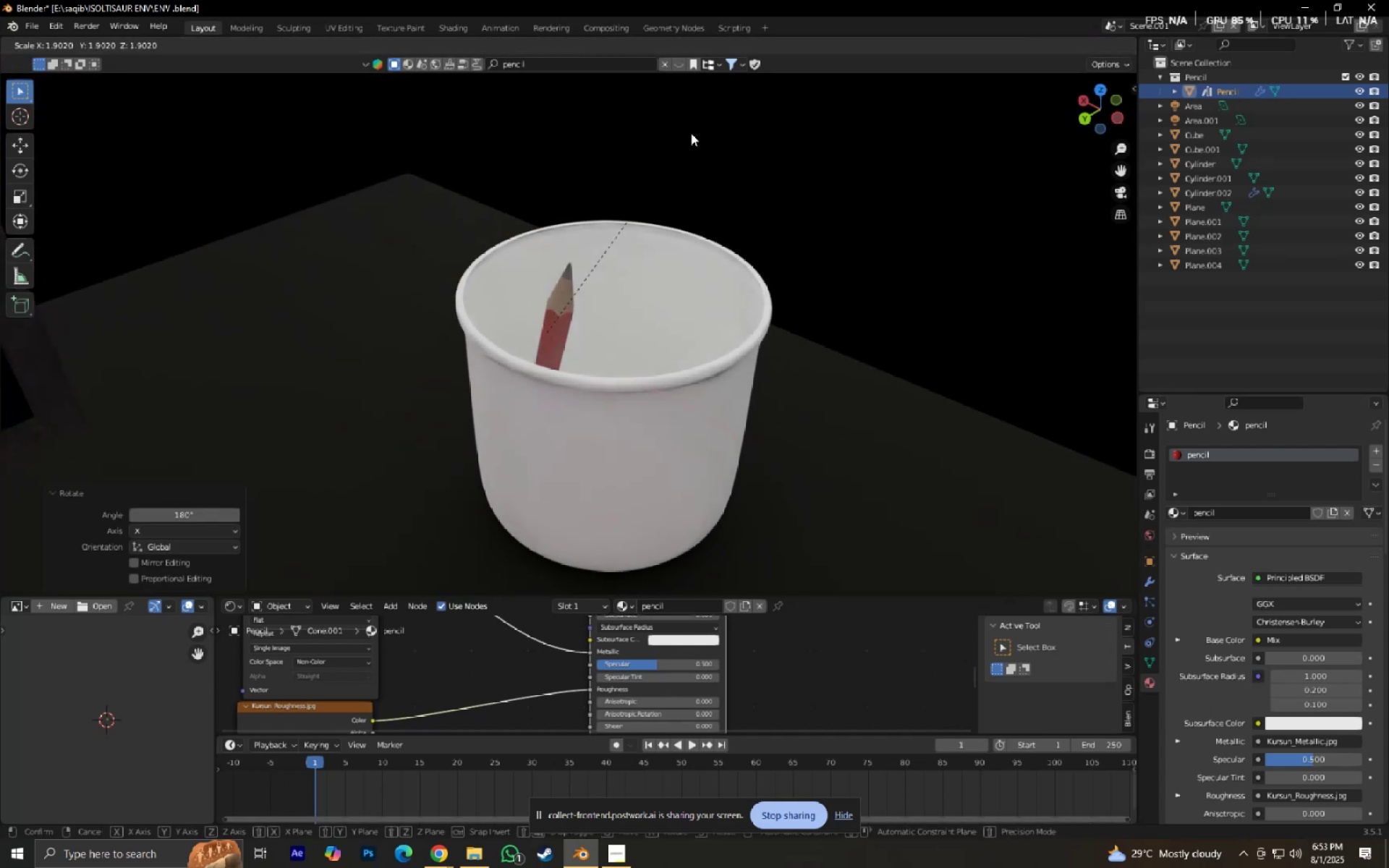 
left_click([693, 132])
 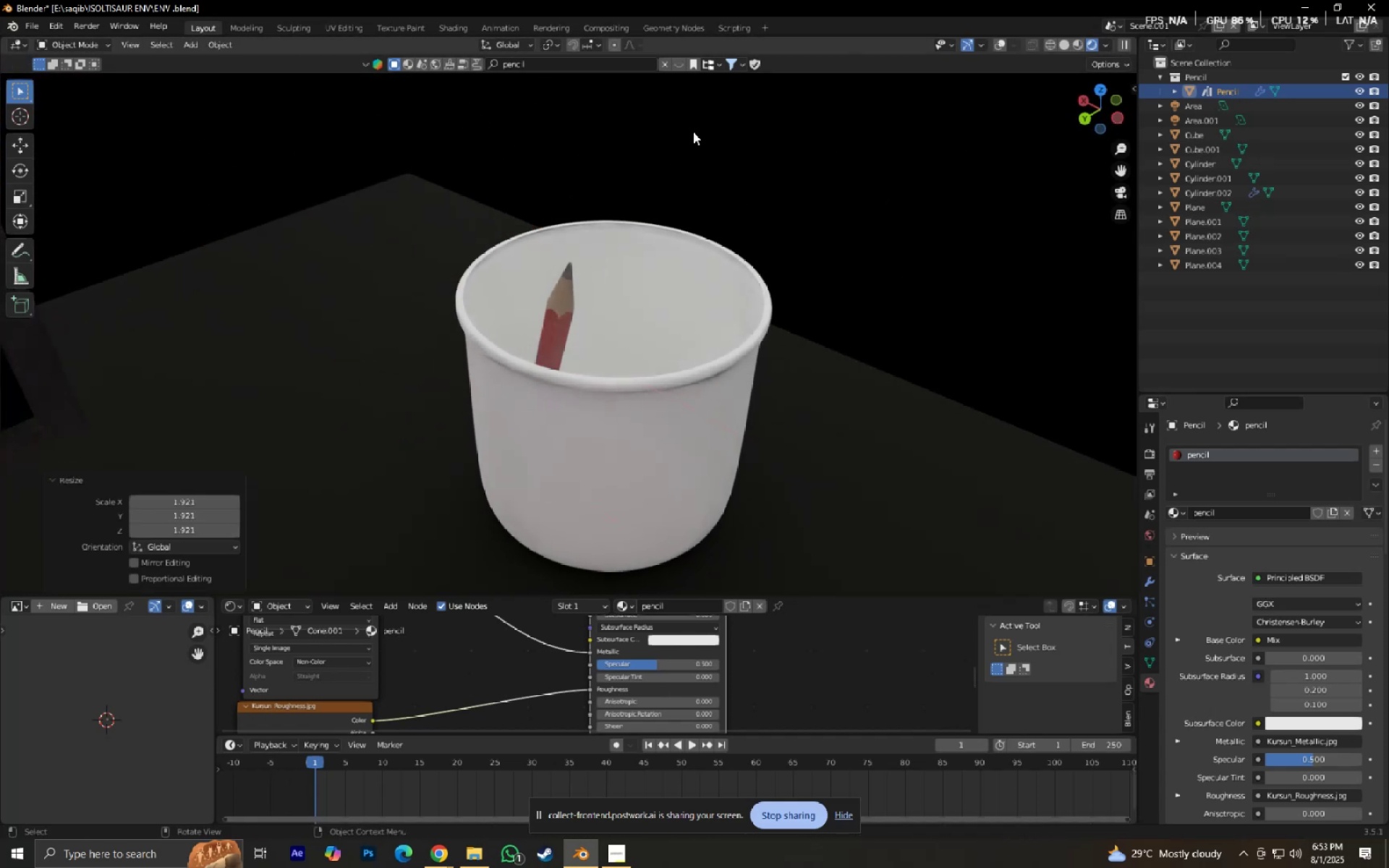 
type(.rxy)
 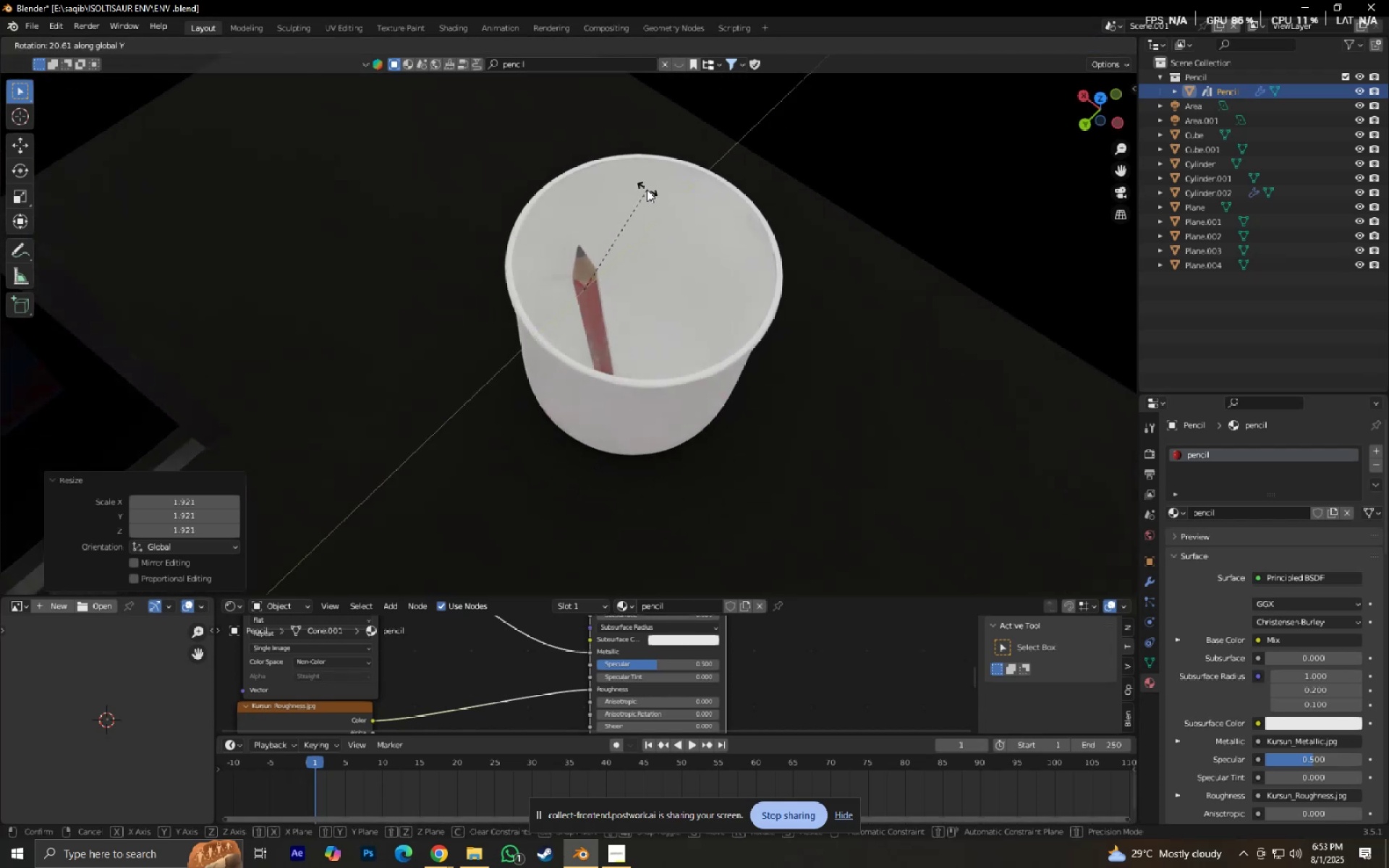 
left_click([653, 195])
 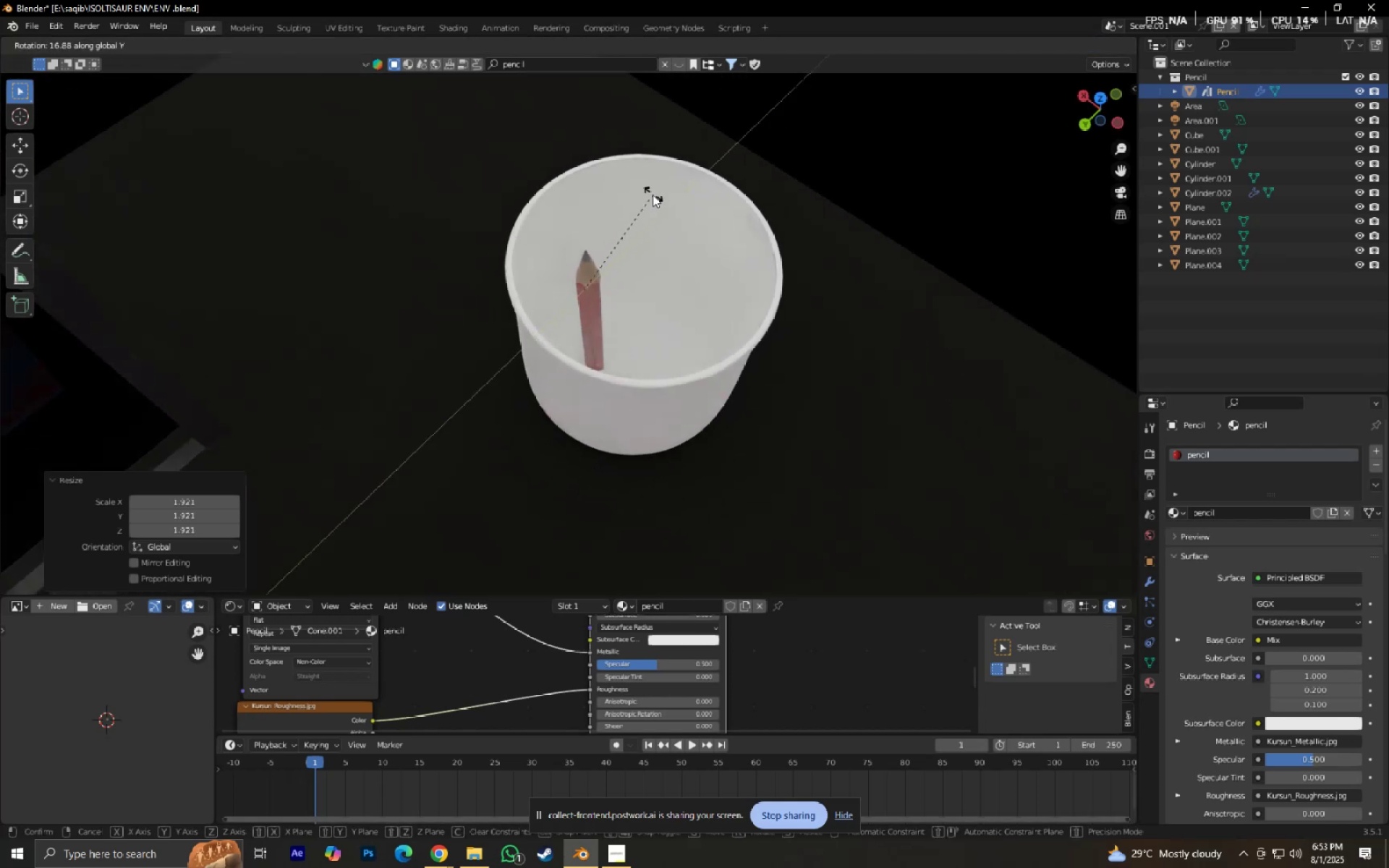 
key(S)
 